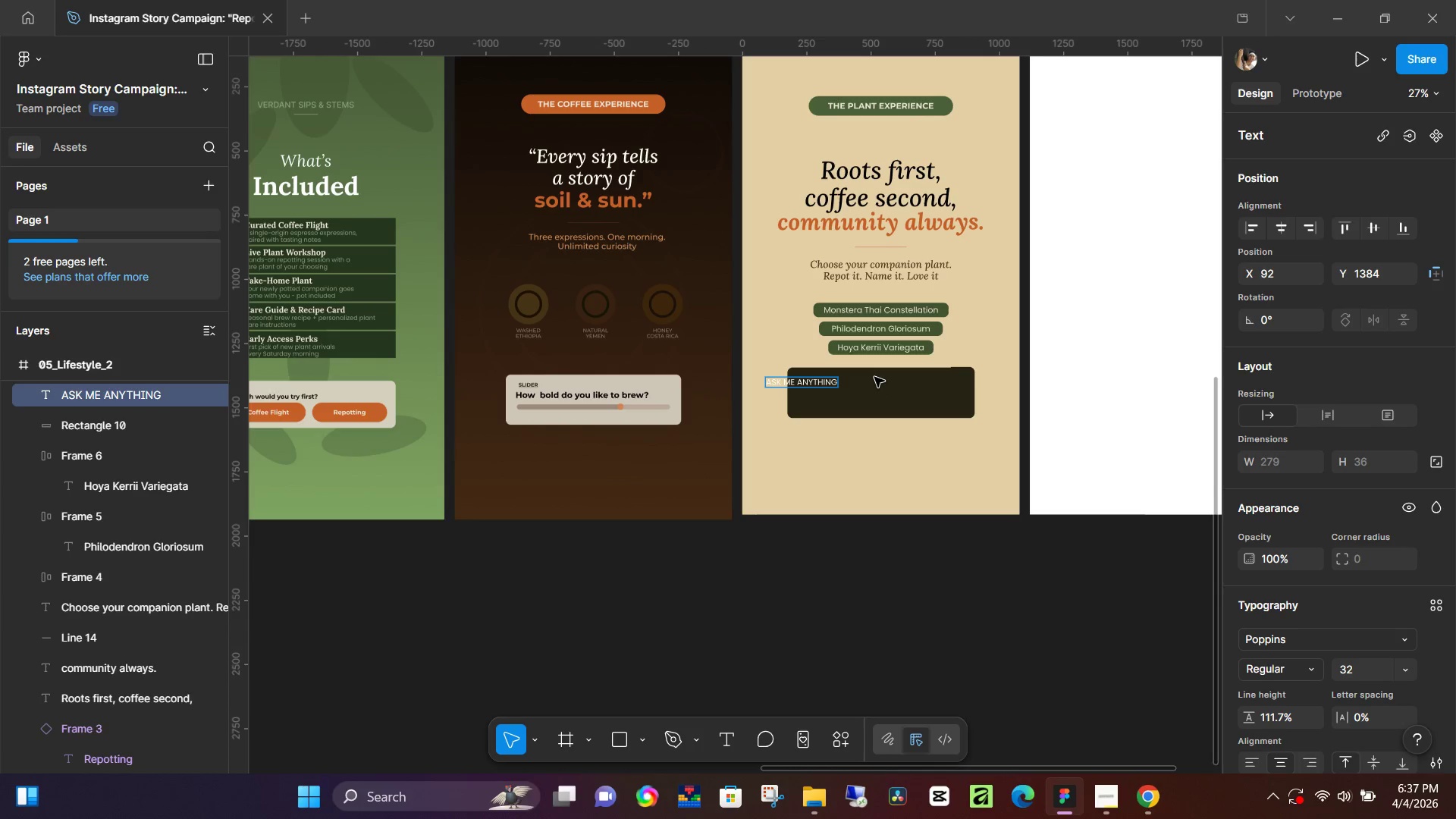 
left_click([833, 504])
 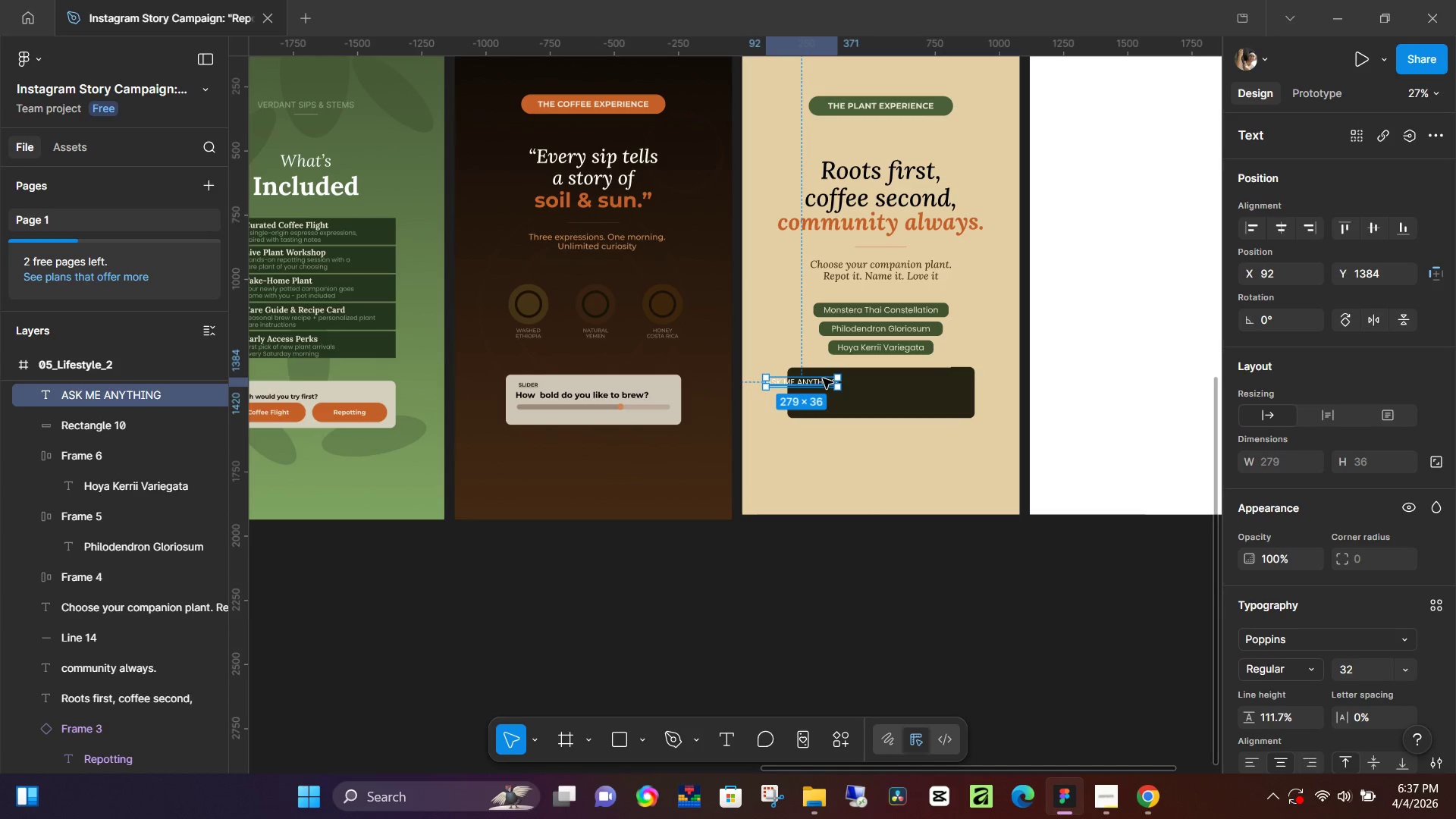 
left_click_drag(start_coordinate=[823, 381], to_coordinate=[852, 377])
 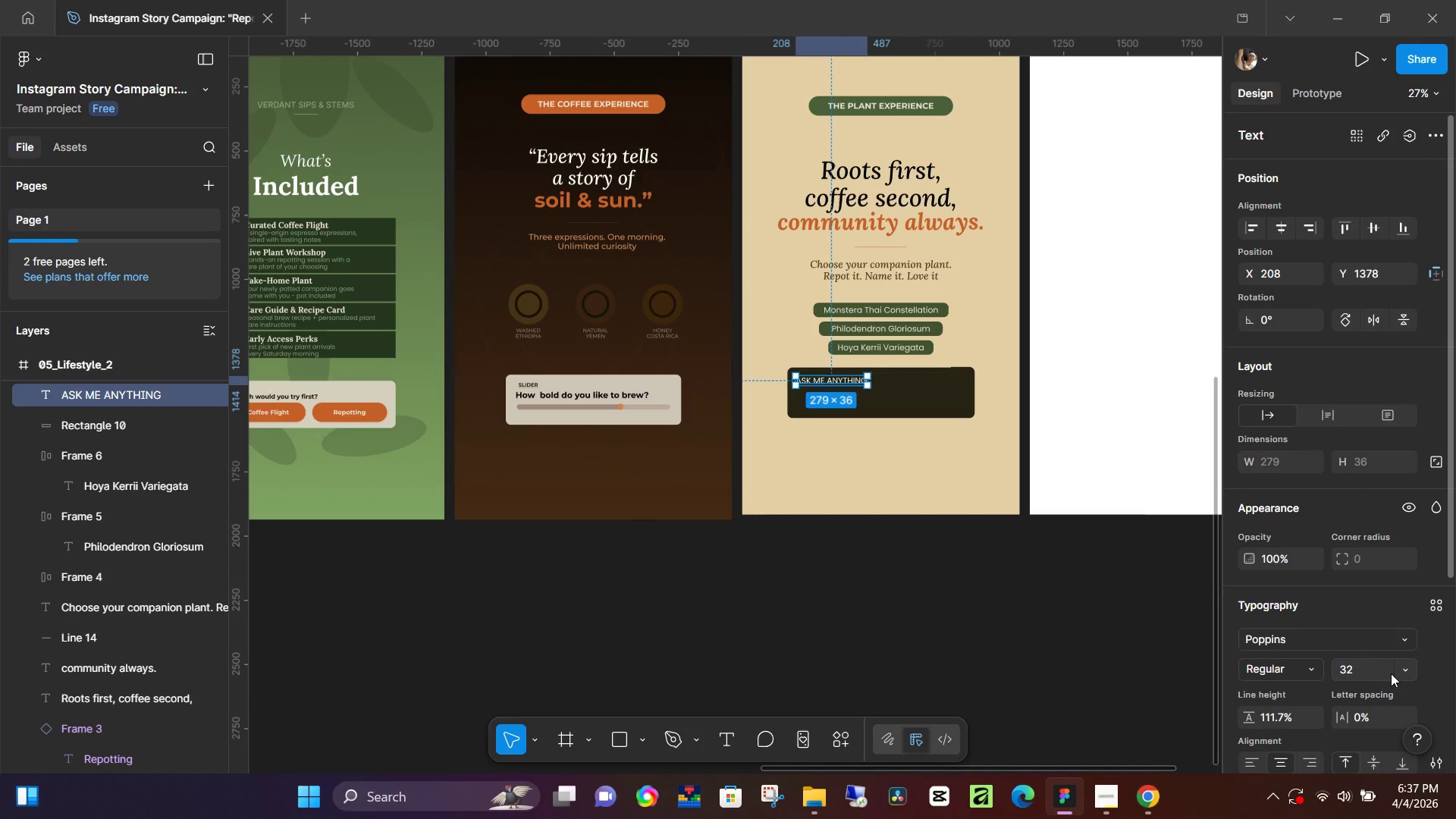 
left_click([1404, 664])
 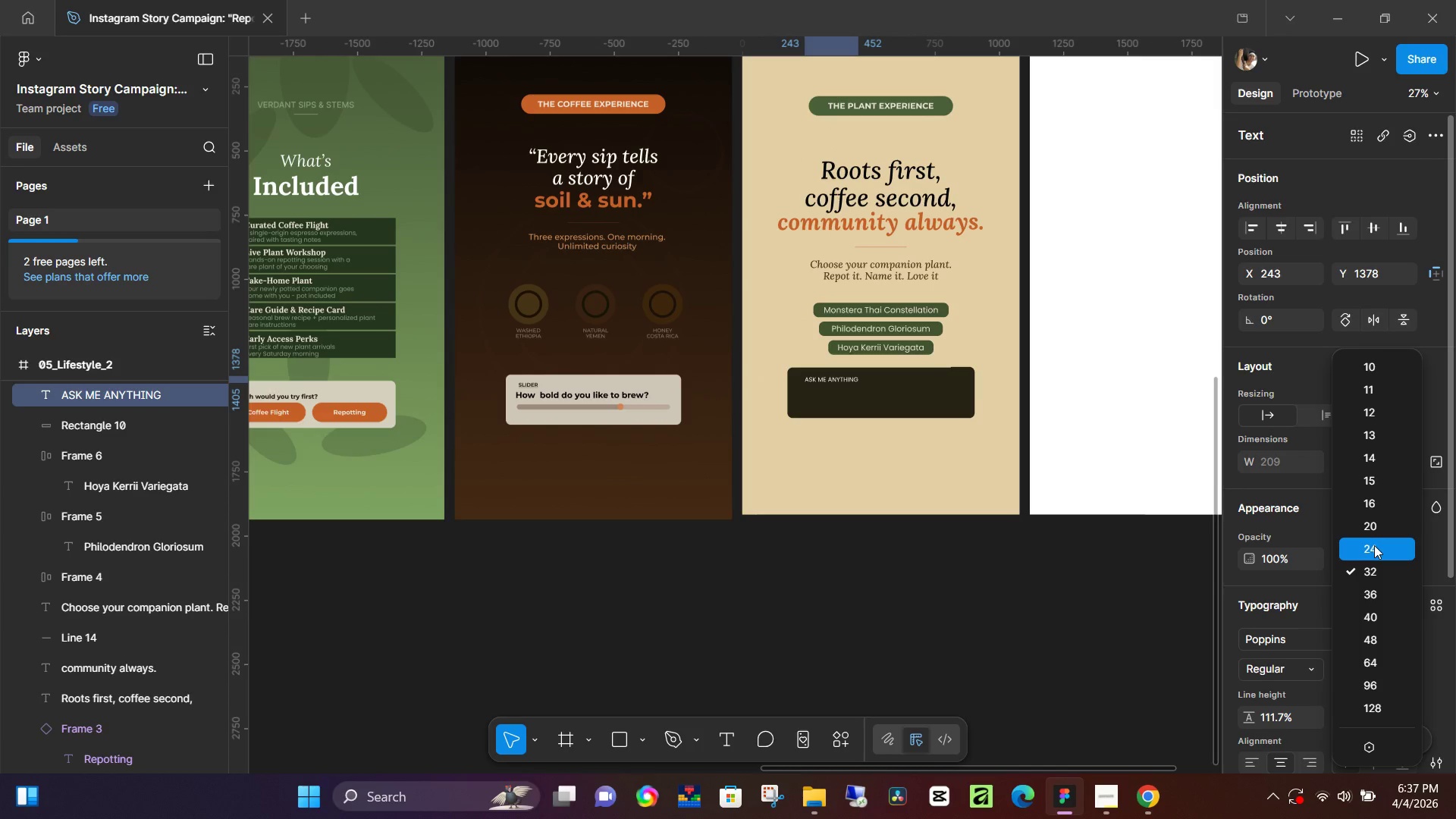 
left_click([1374, 545])
 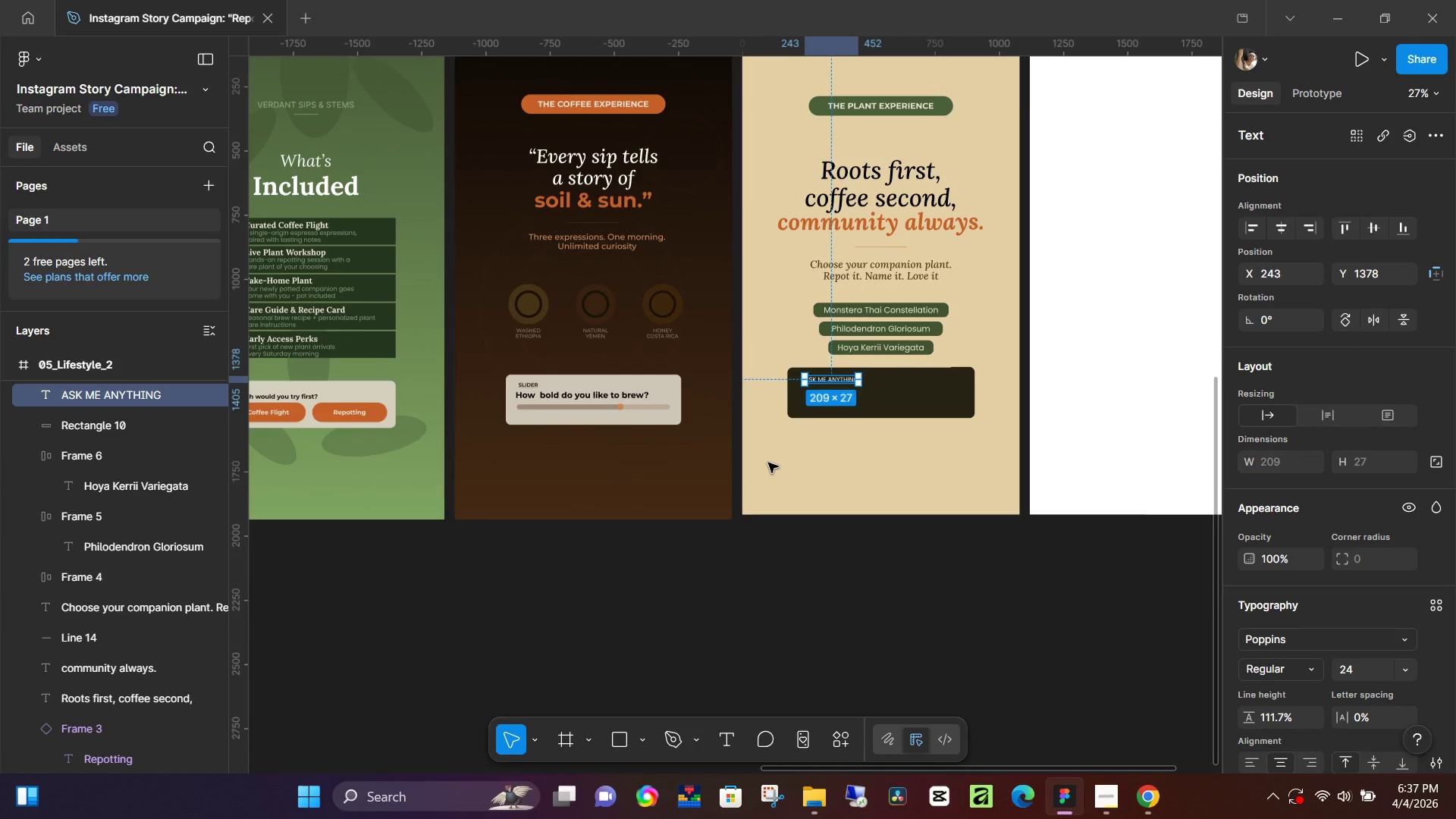 
hold_key(key=ControlLeft, duration=0.47)
hold_key(key=ControlLeft, duration=0.39)
scroll: coordinate [815, 527], scroll_direction: up, amount: 12.0
 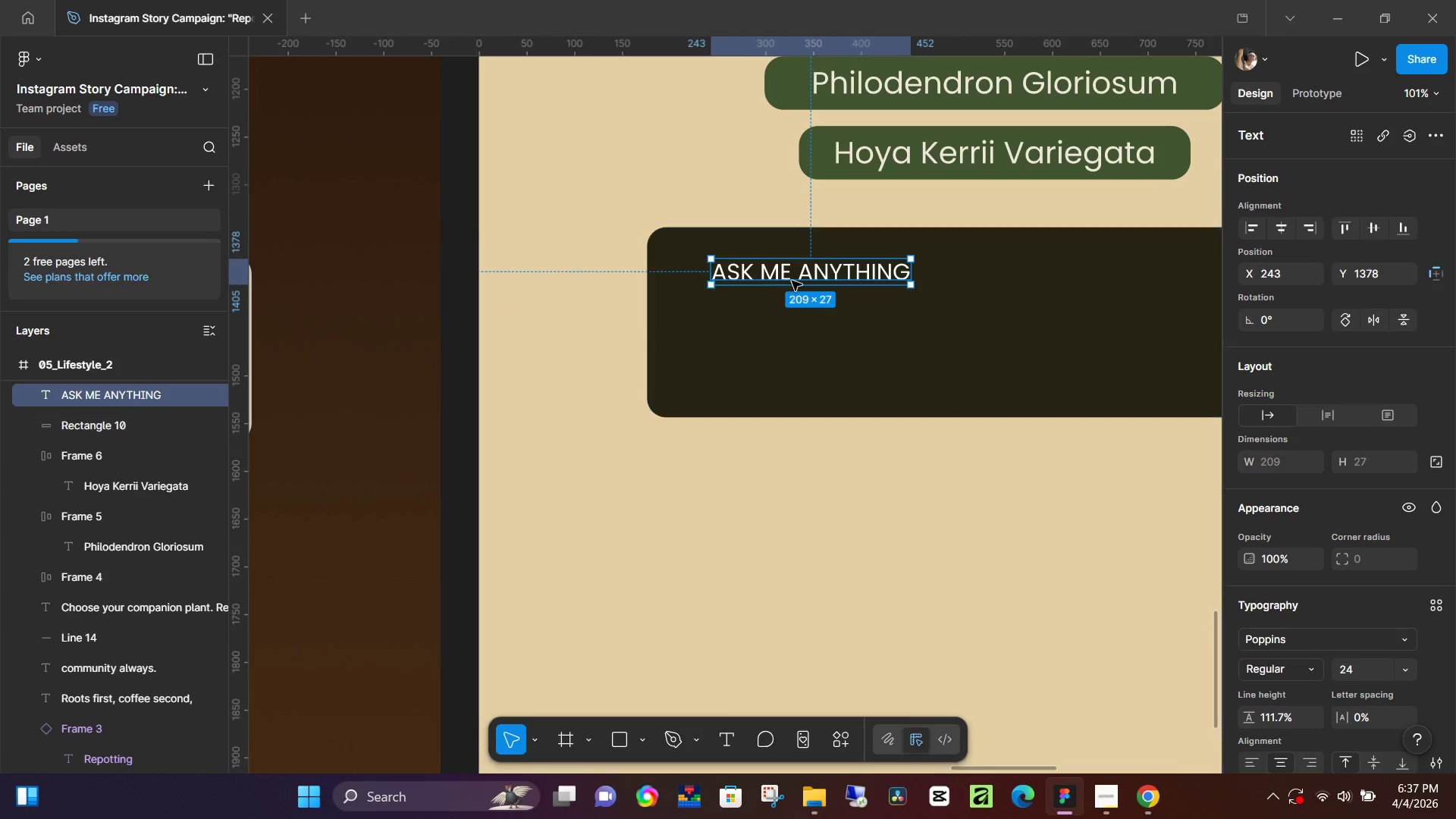 
left_click_drag(start_coordinate=[799, 275], to_coordinate=[774, 262])
 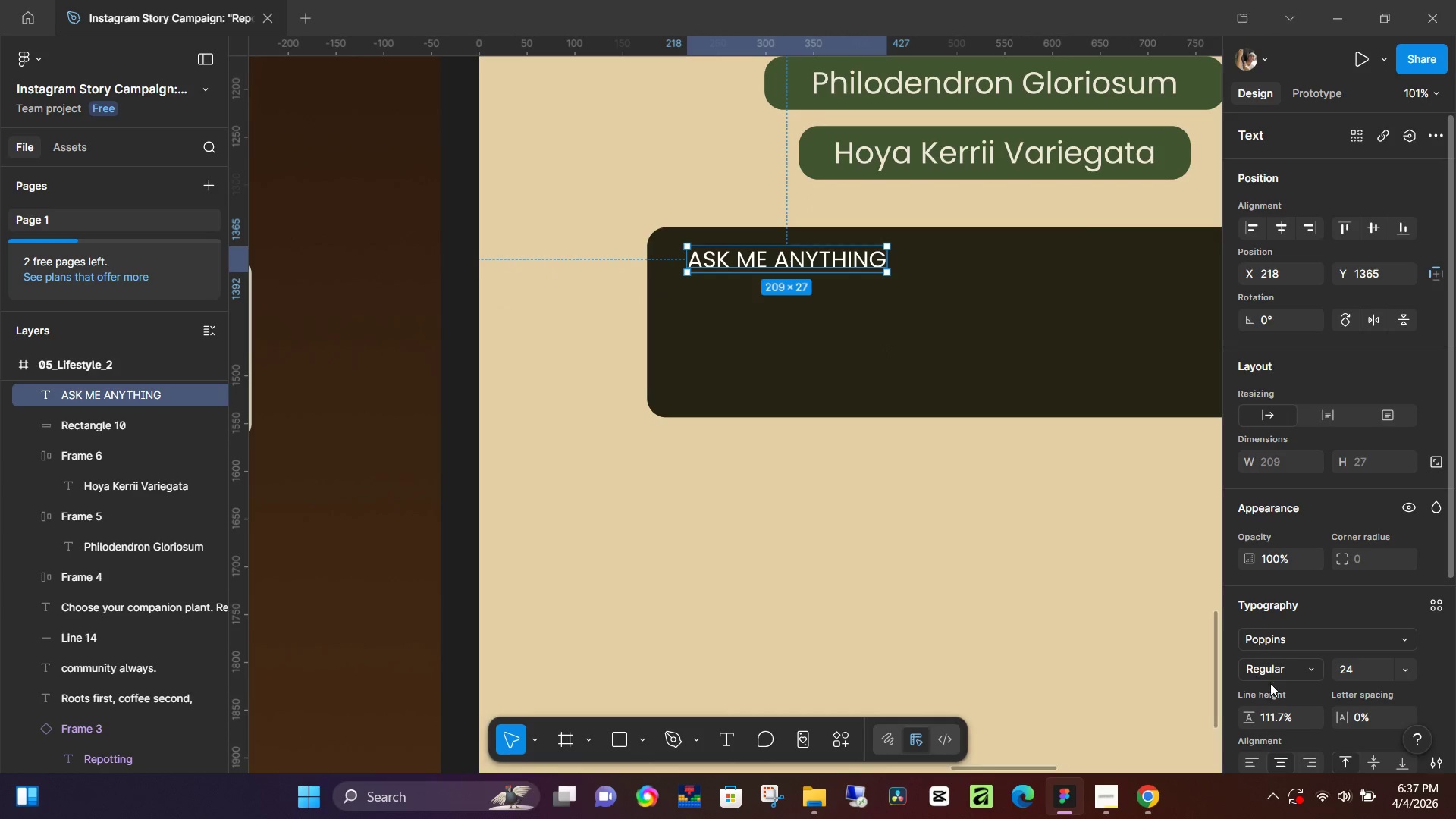 
scroll: coordinate [1309, 684], scroll_direction: down, amount: 3.0
 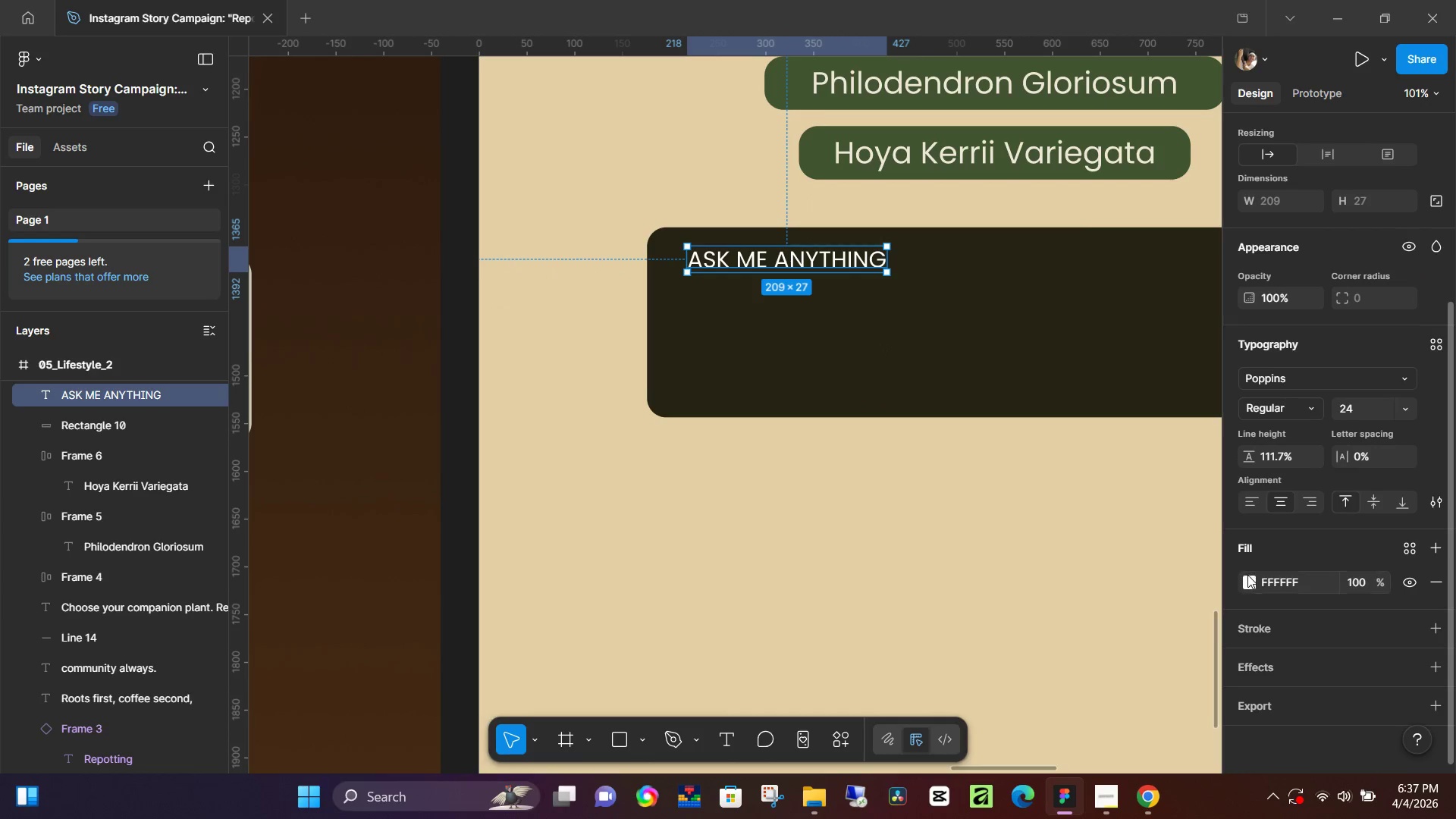 
key(Control+B)
 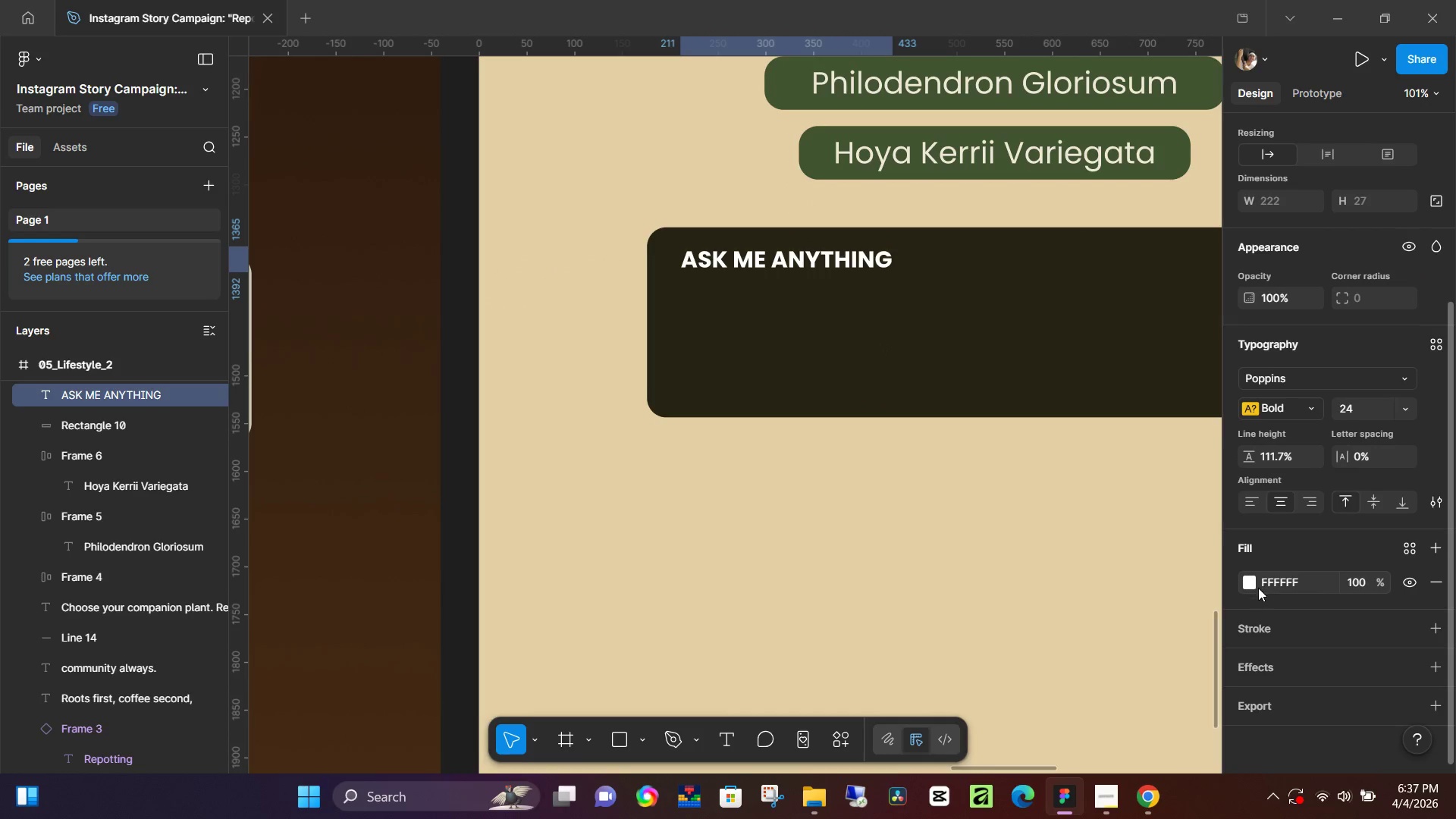 
left_click([1255, 583])
 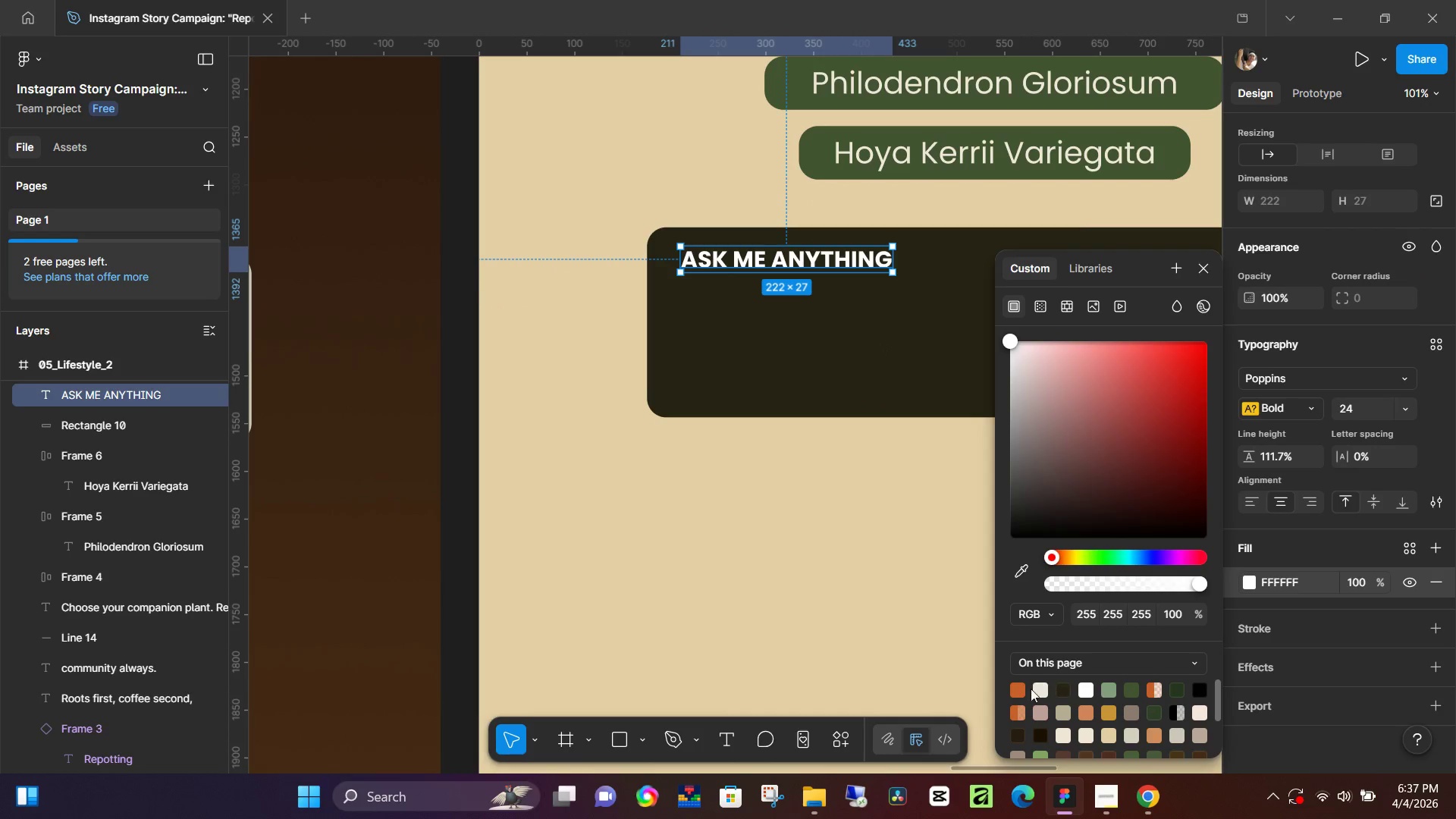 
left_click([1014, 689])
 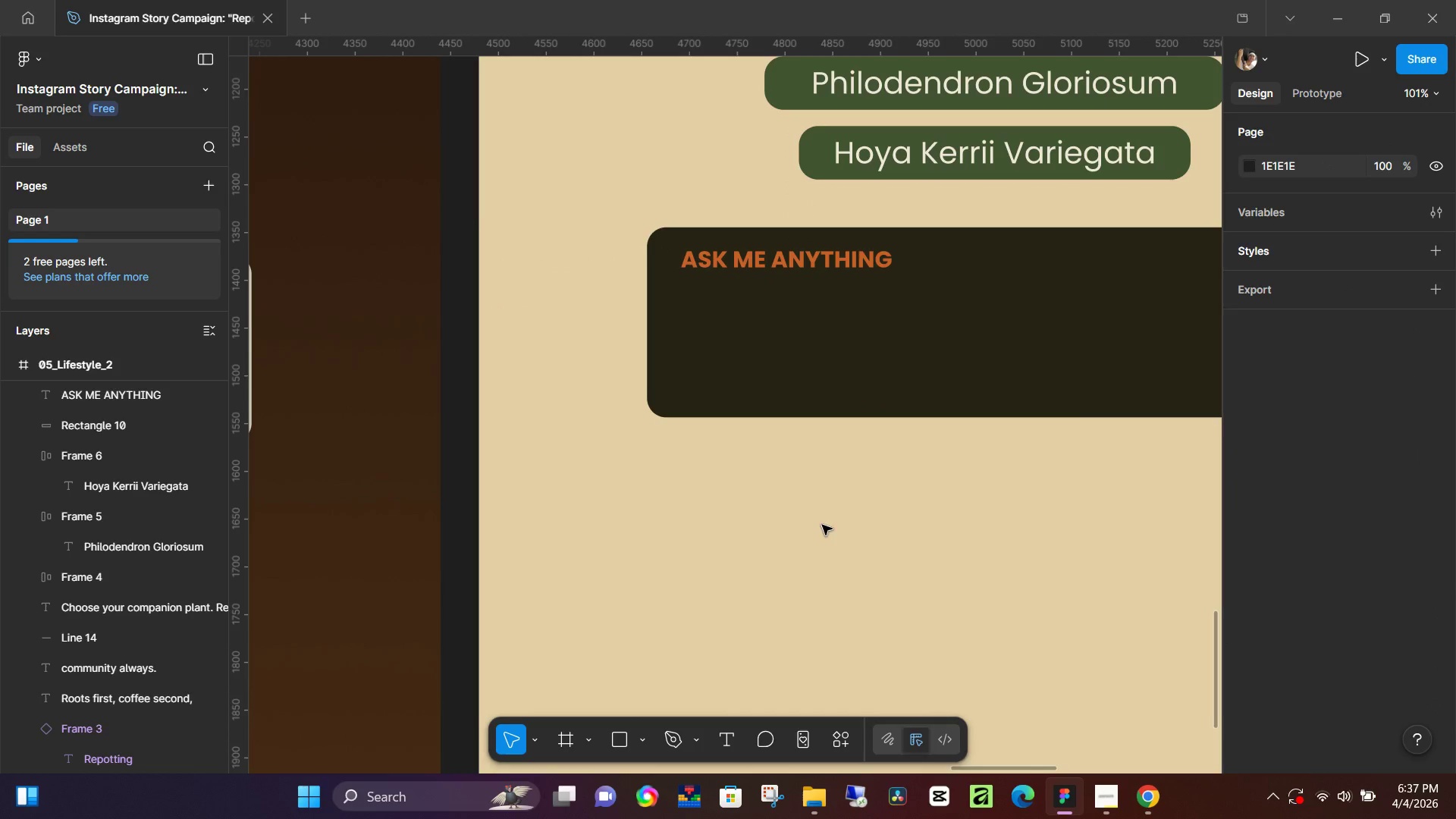 
hold_key(key=ControlLeft, duration=0.44)
scroll: coordinate [825, 479], scroll_direction: down, amount: 1.0
 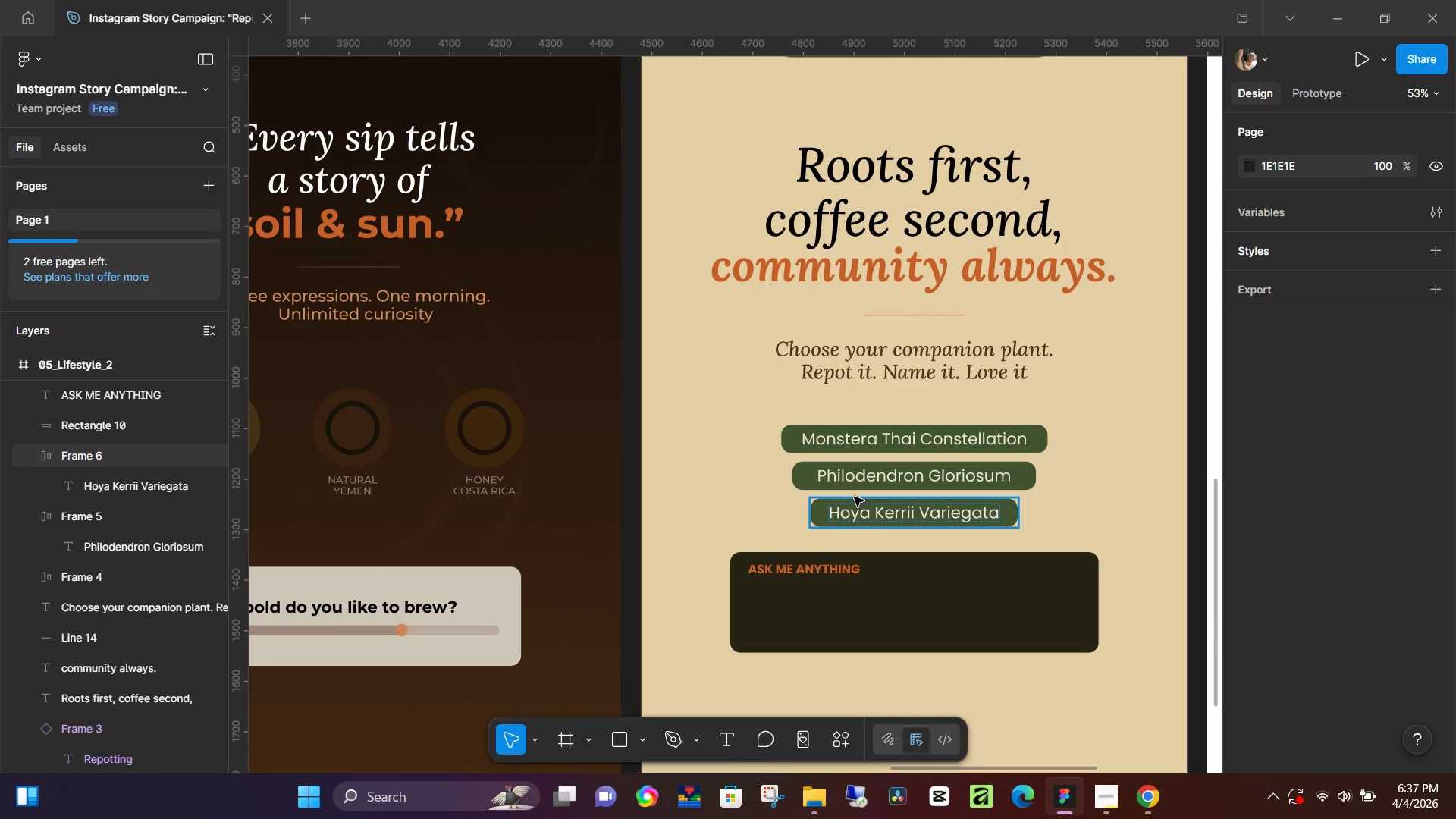 
scroll: coordinate [863, 491], scroll_direction: up, amount: 11.0
 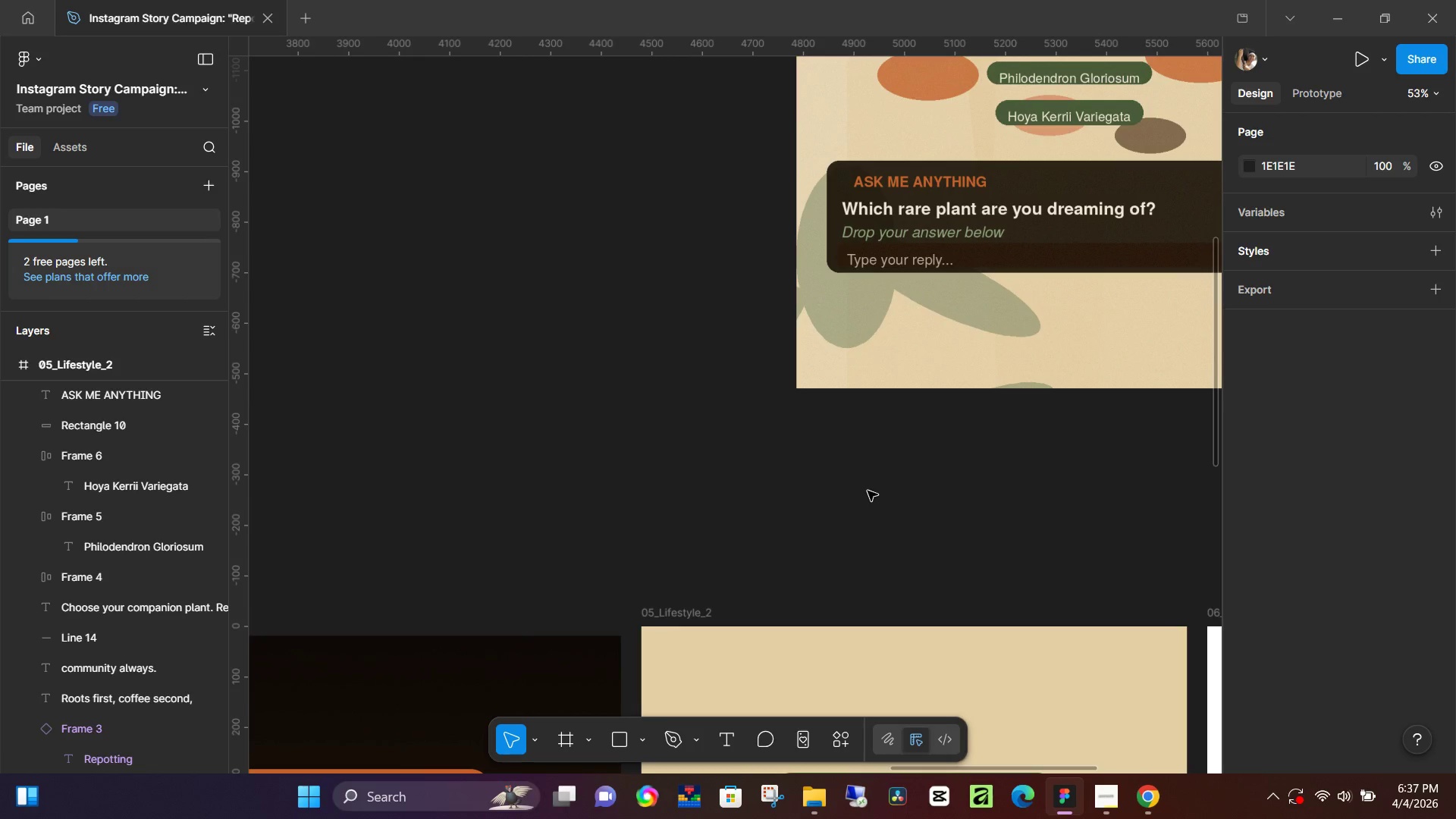 
scroll: coordinate [871, 493], scroll_direction: down, amount: 15.0
 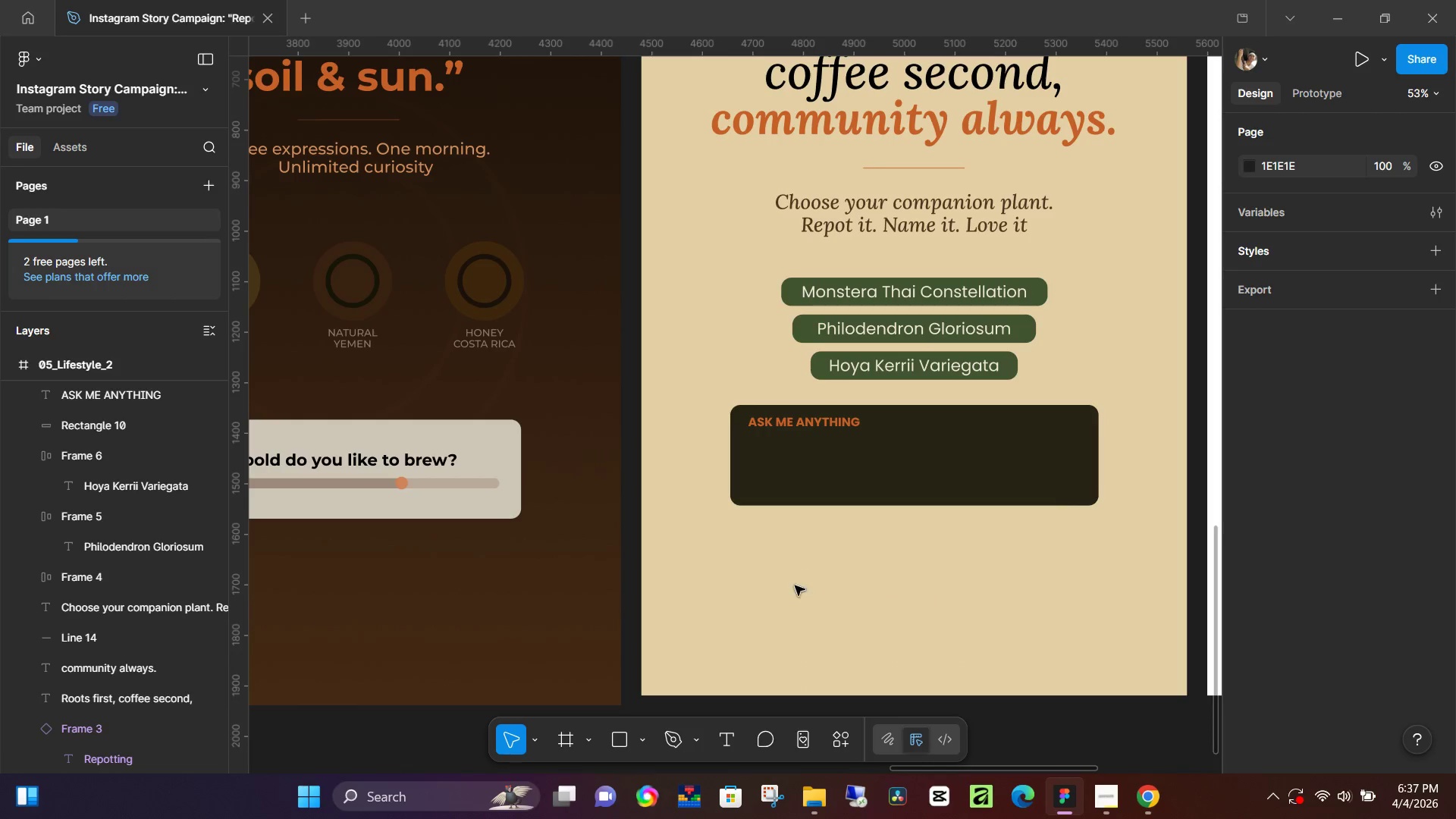 
key(T)
 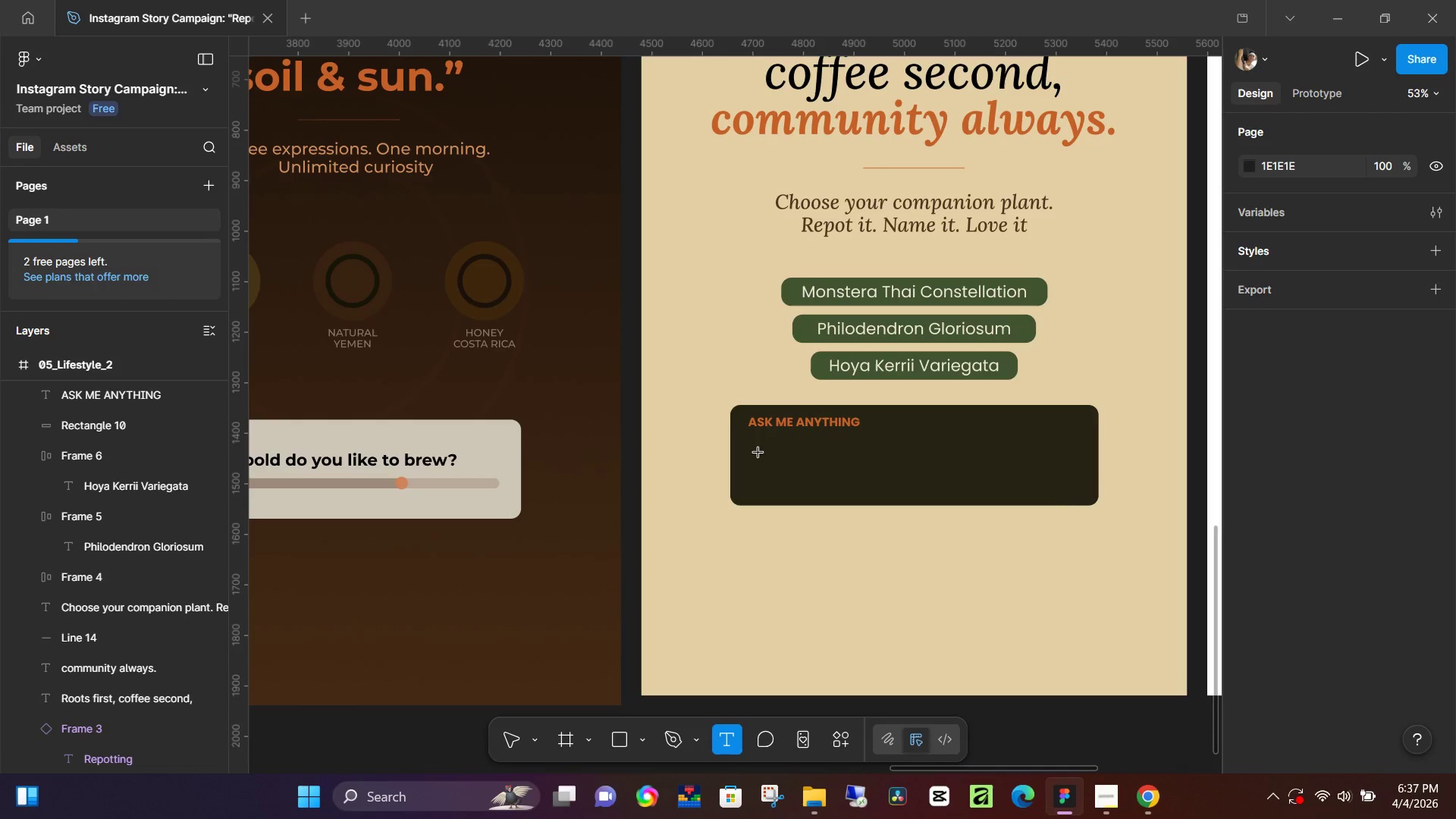 
left_click([756, 447])
 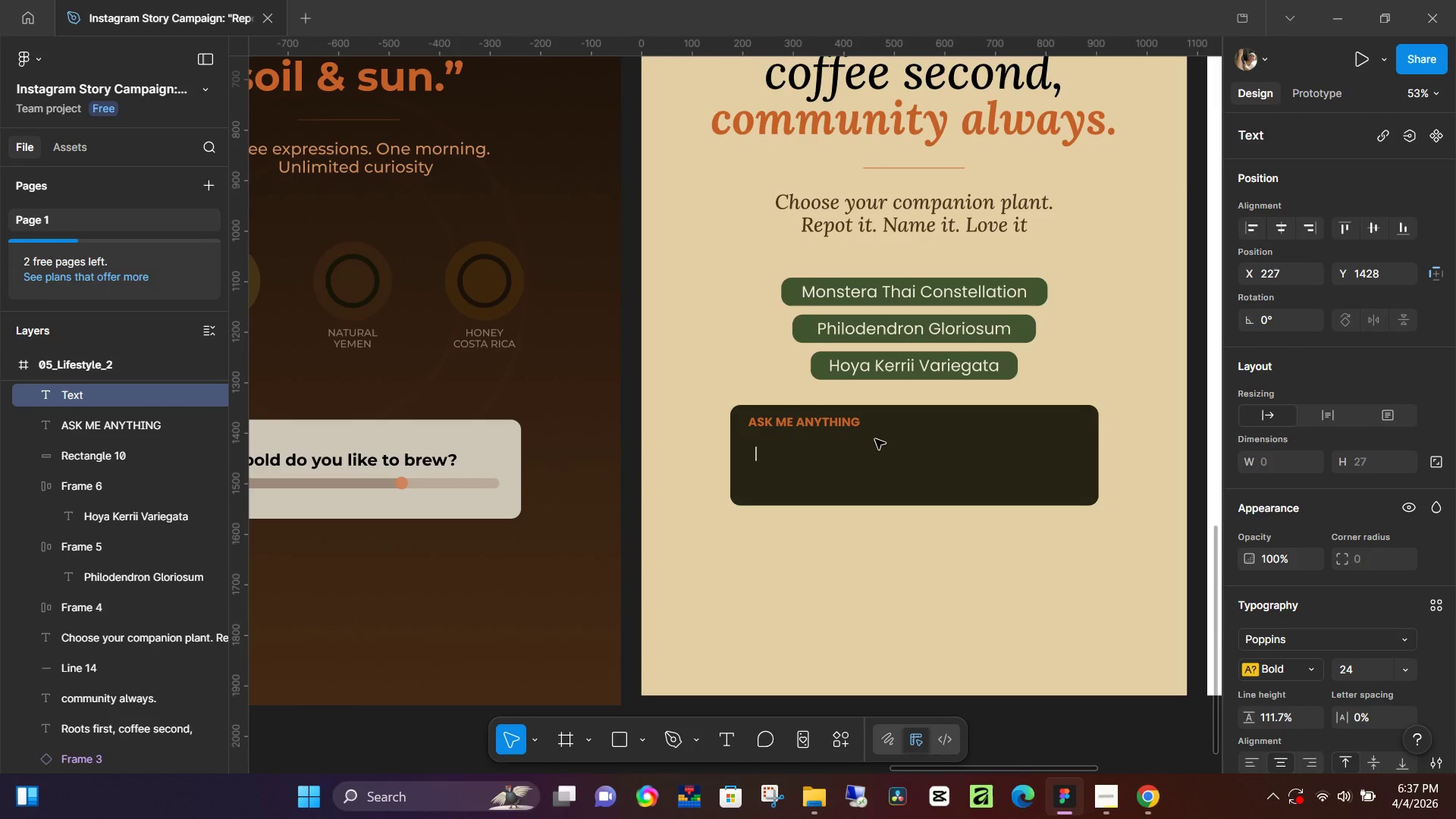 
type(Whuc)
key(Backspace)
key(Backspace)
type(ich rare plant are o)
key(Backspace)
type(you dreaming of?)
 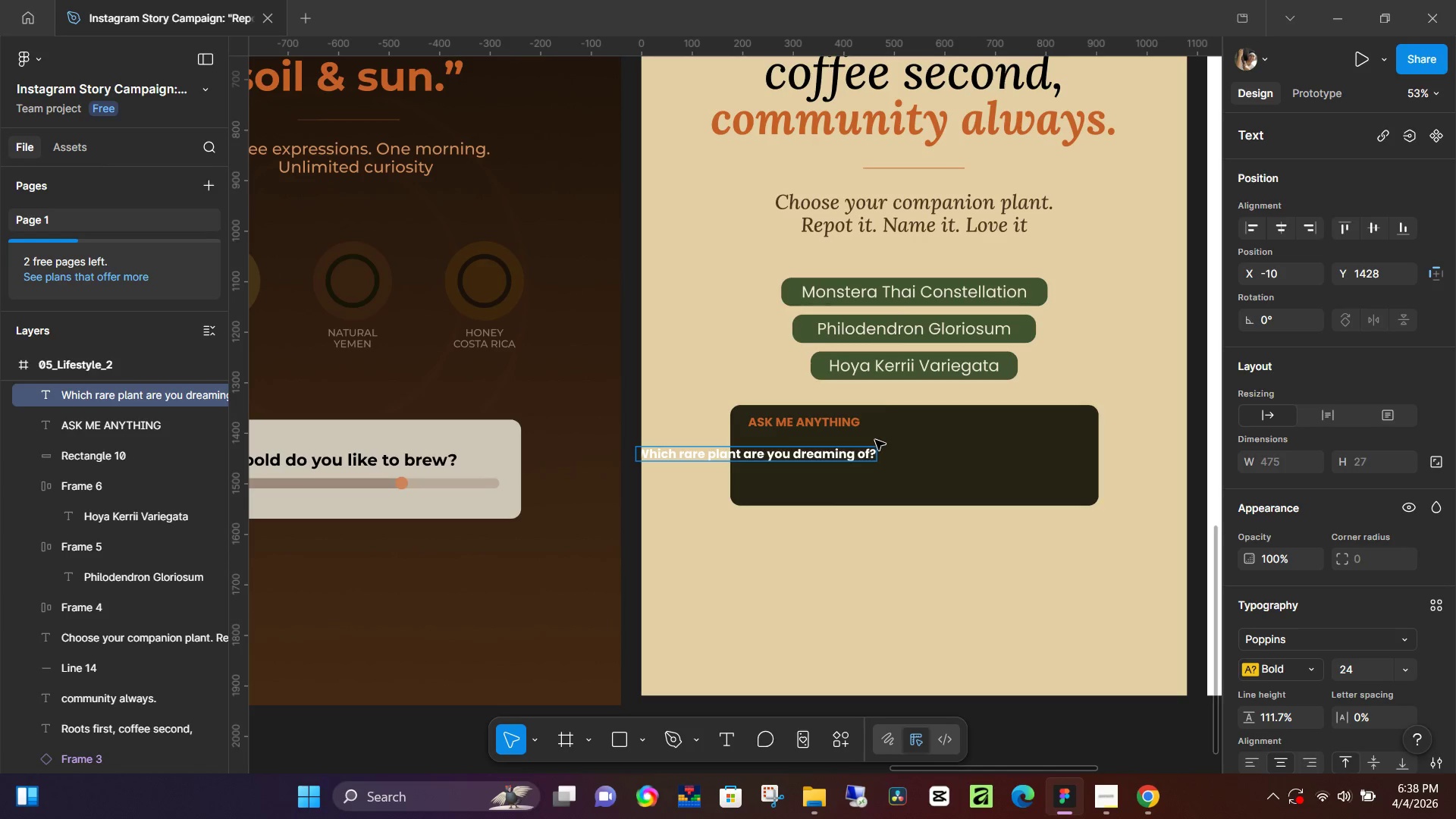 
left_click([902, 551])
 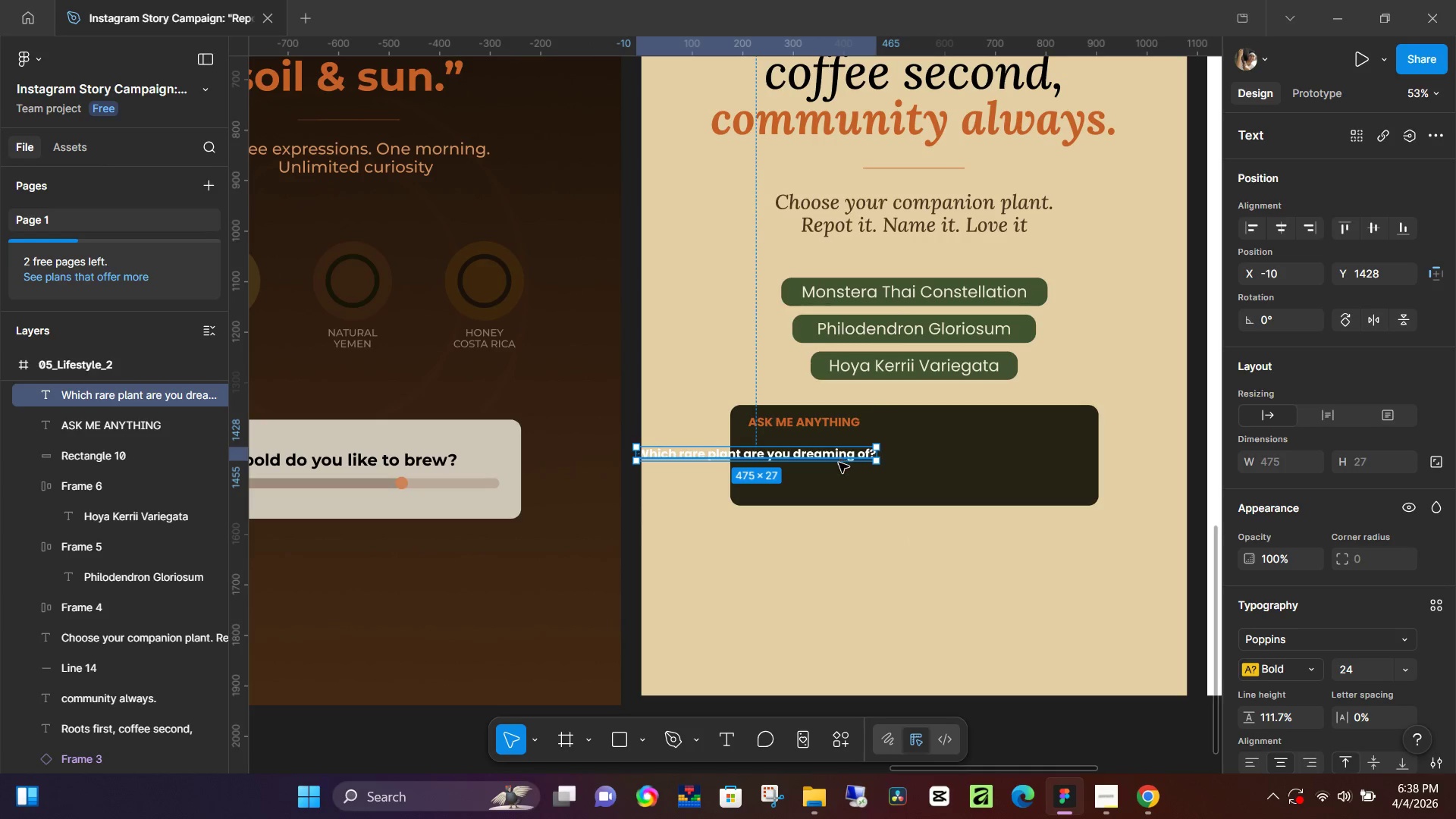 
left_click_drag(start_coordinate=[839, 463], to_coordinate=[982, 468])
 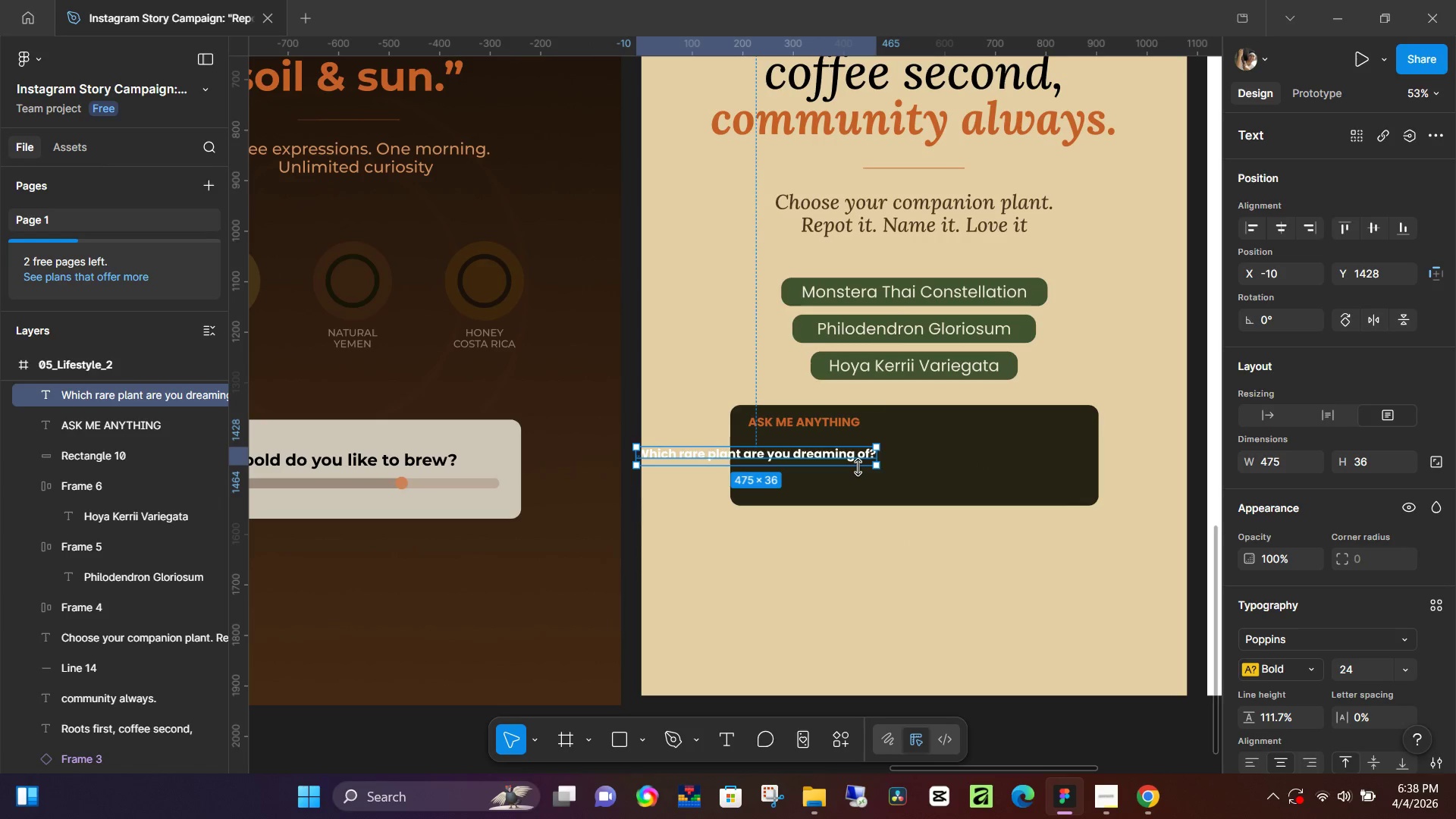 
key(Control+Z)
 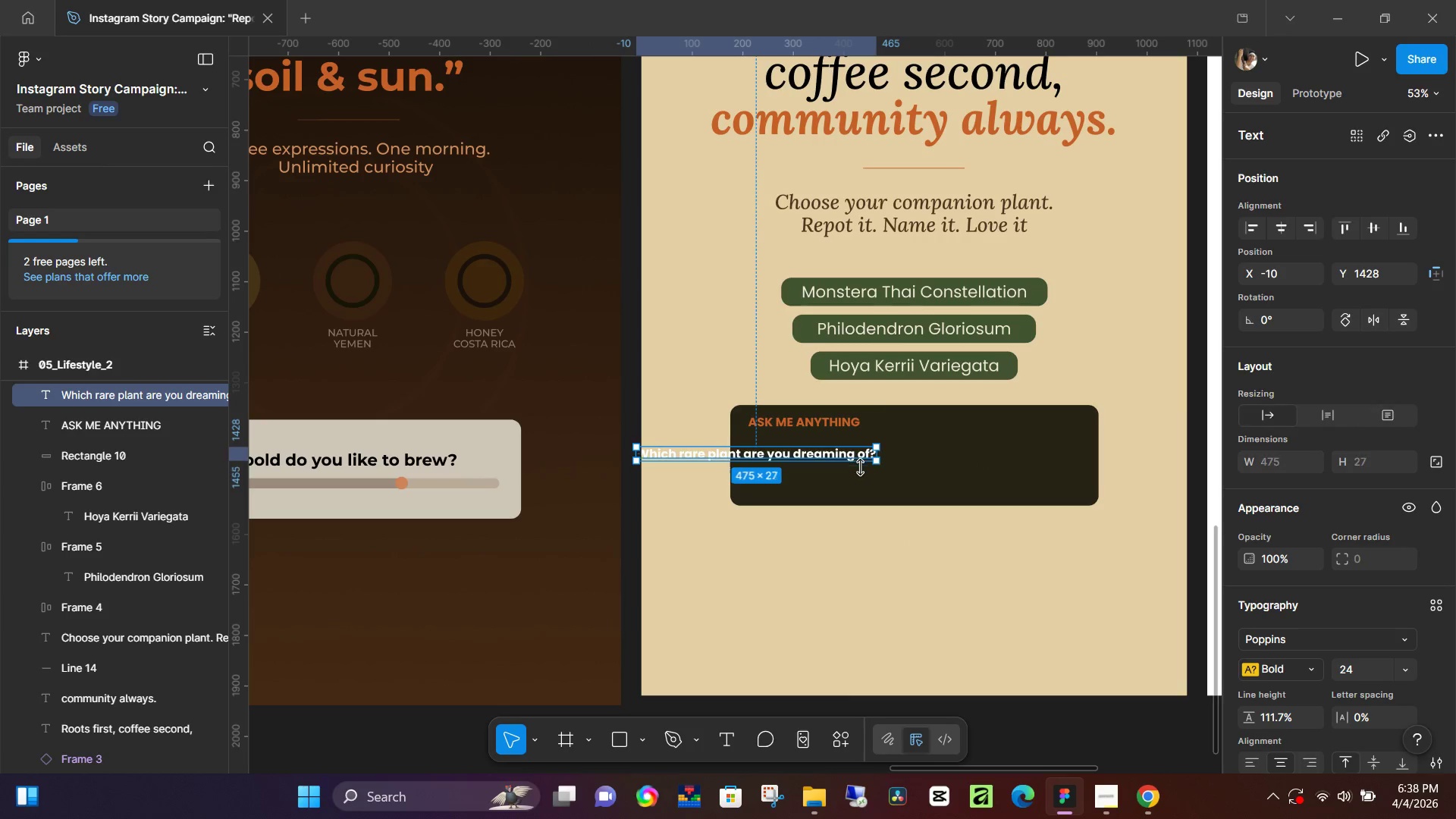 
key(Control+Z)
 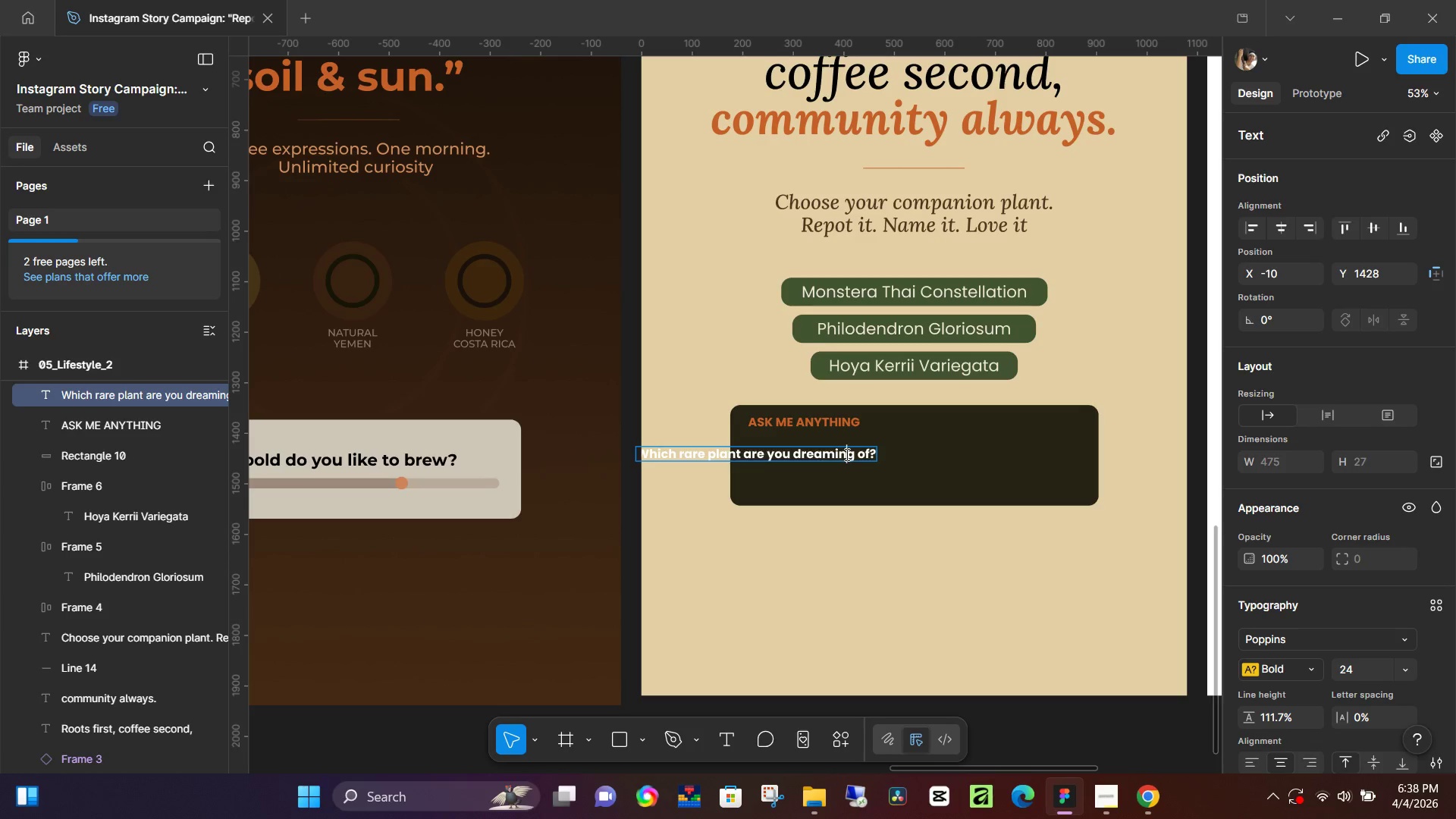 
double_click([860, 479])
 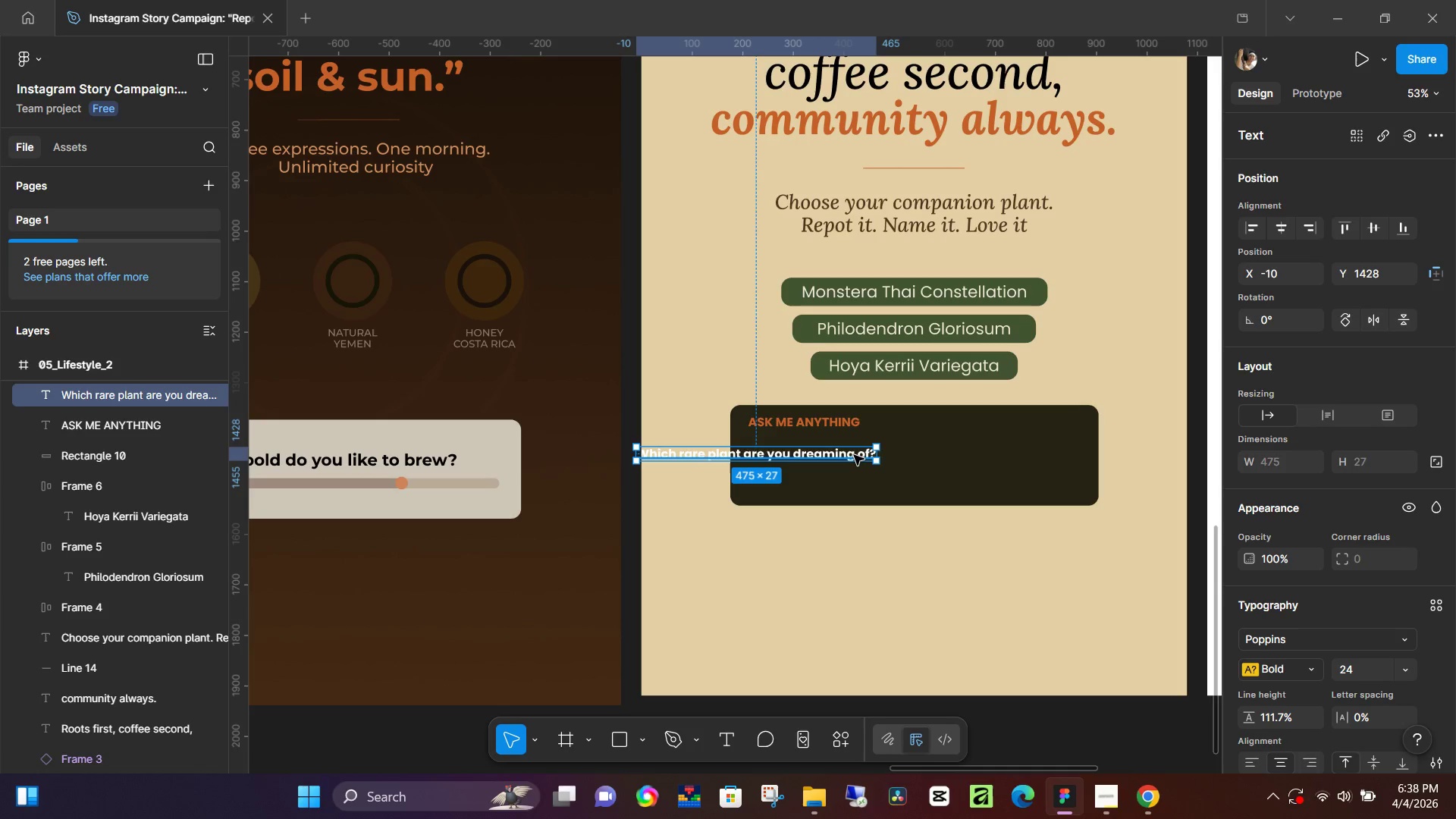 
left_click_drag(start_coordinate=[854, 455], to_coordinate=[965, 443])
 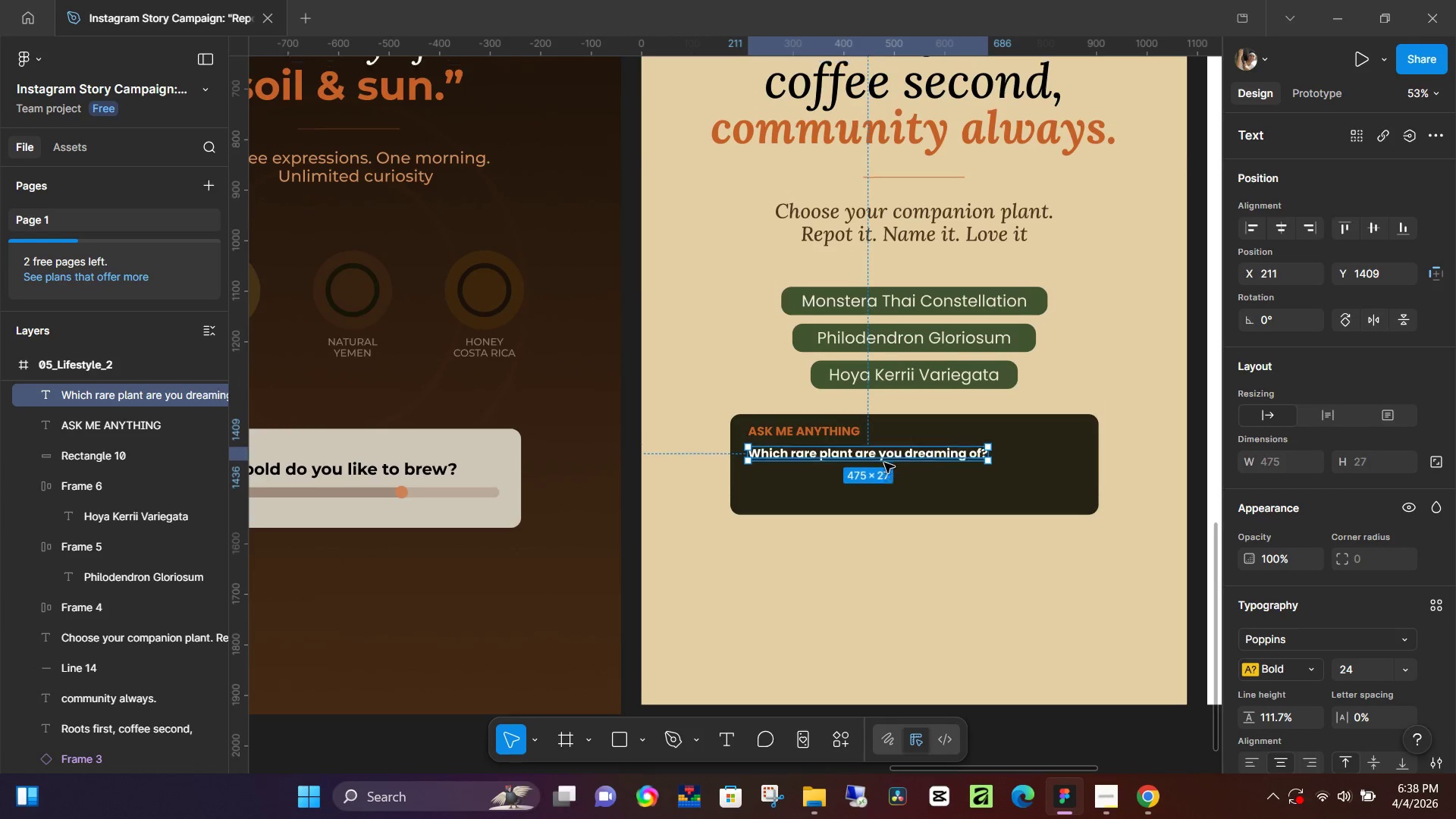 
scroll: coordinate [892, 474], scroll_direction: up, amount: 15.0
 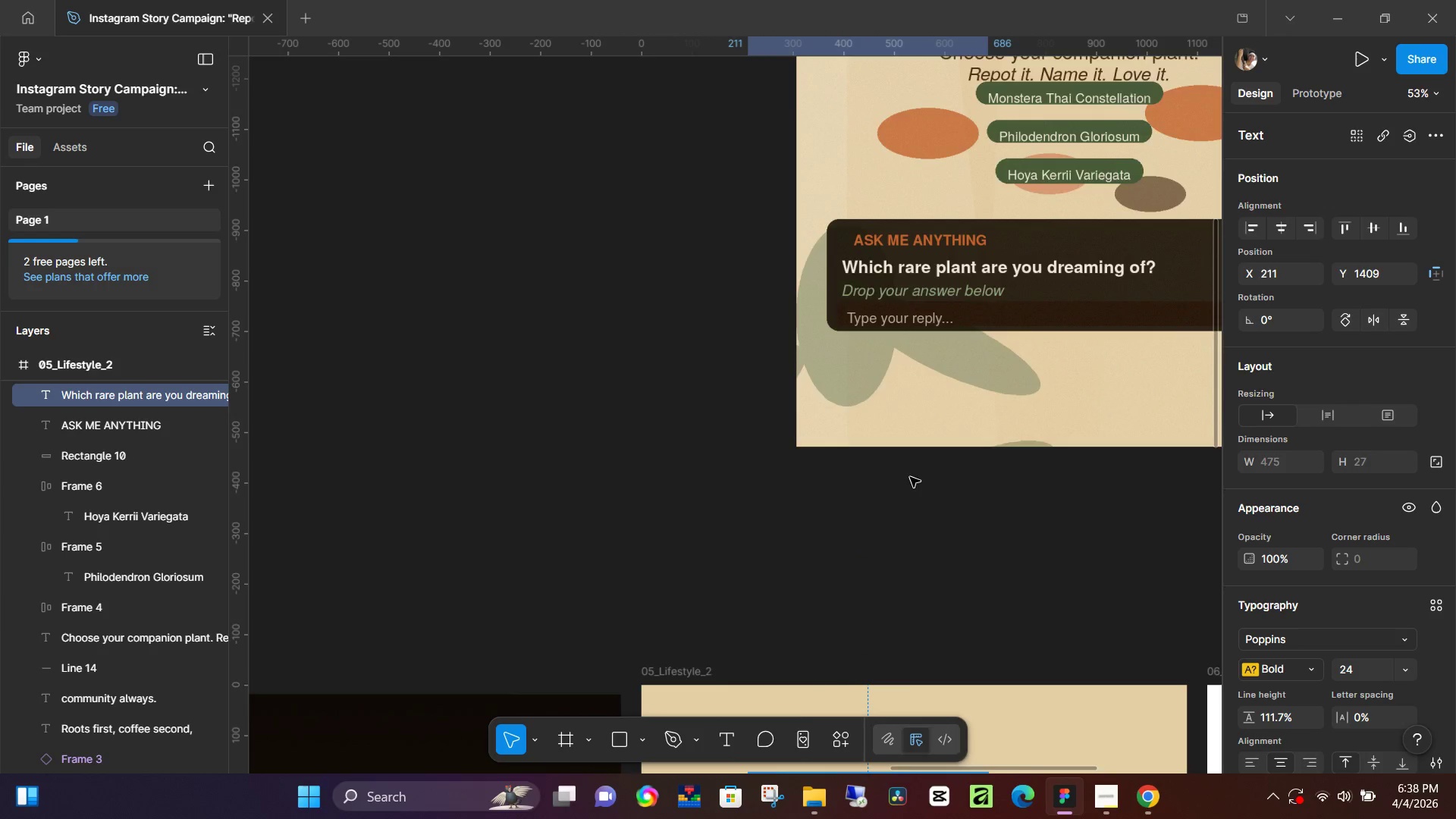 
scroll: coordinate [994, 603], scroll_direction: down, amount: 21.0
 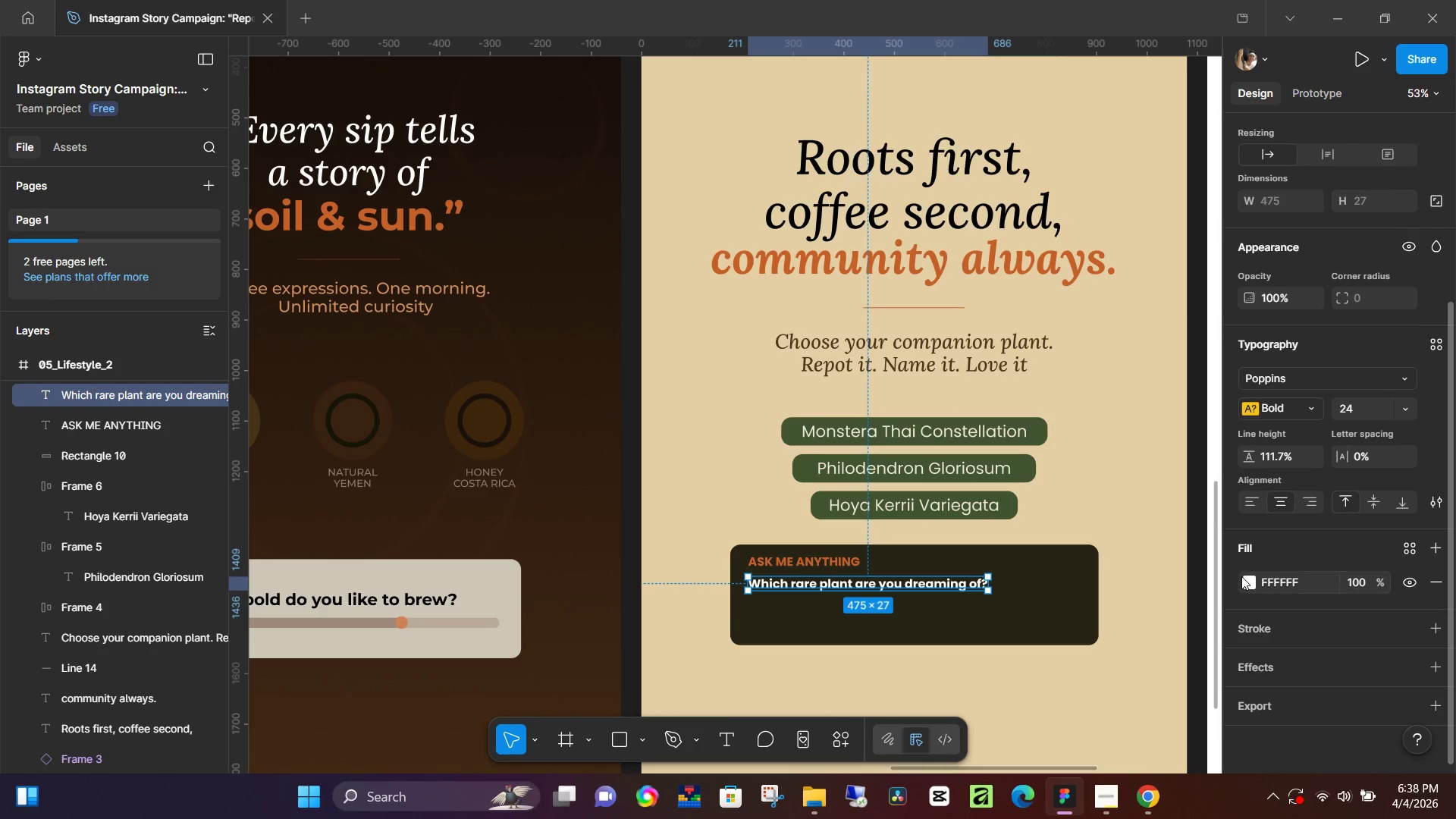 
left_click([1248, 579])
 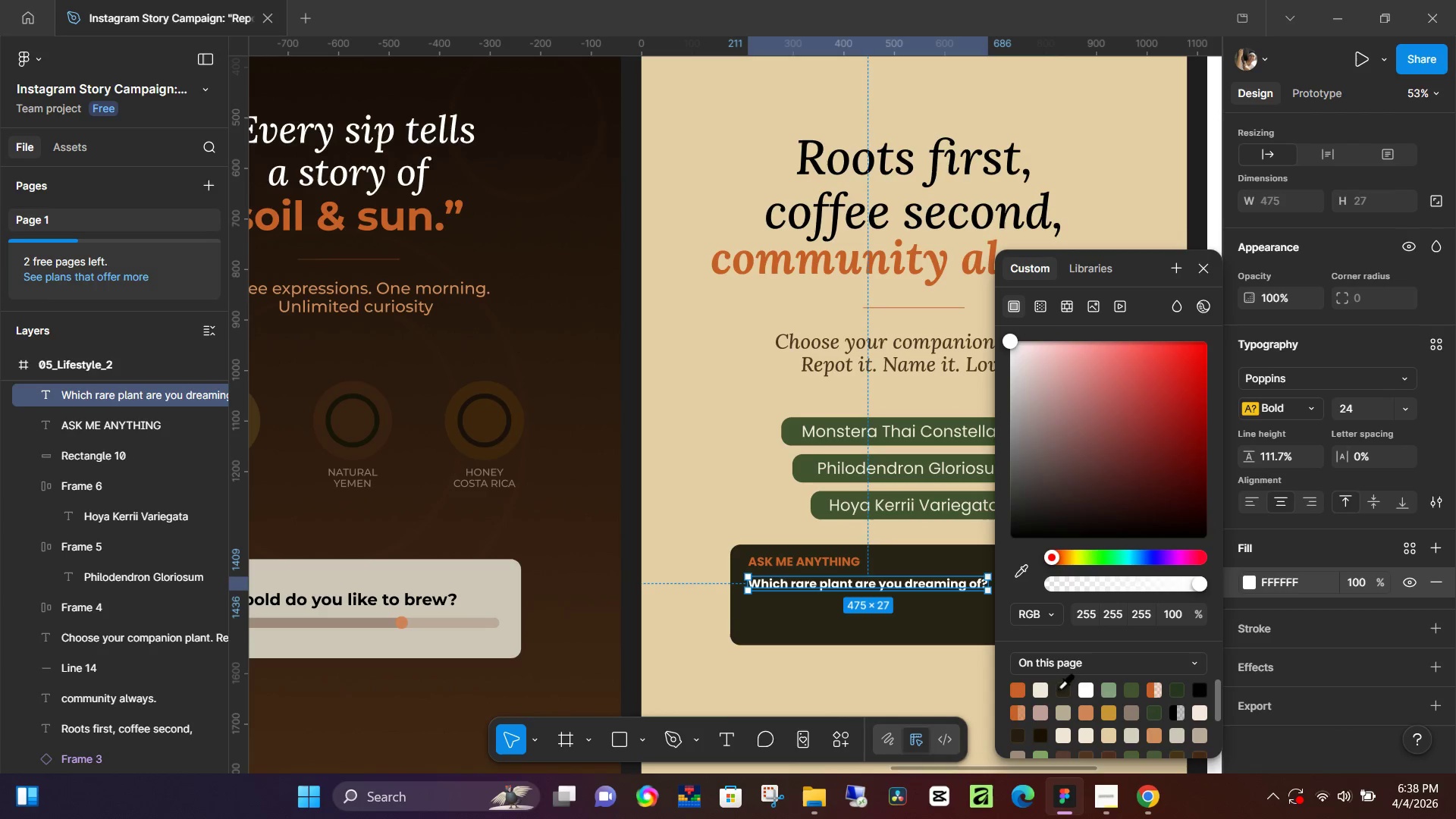 
left_click([1043, 690])
 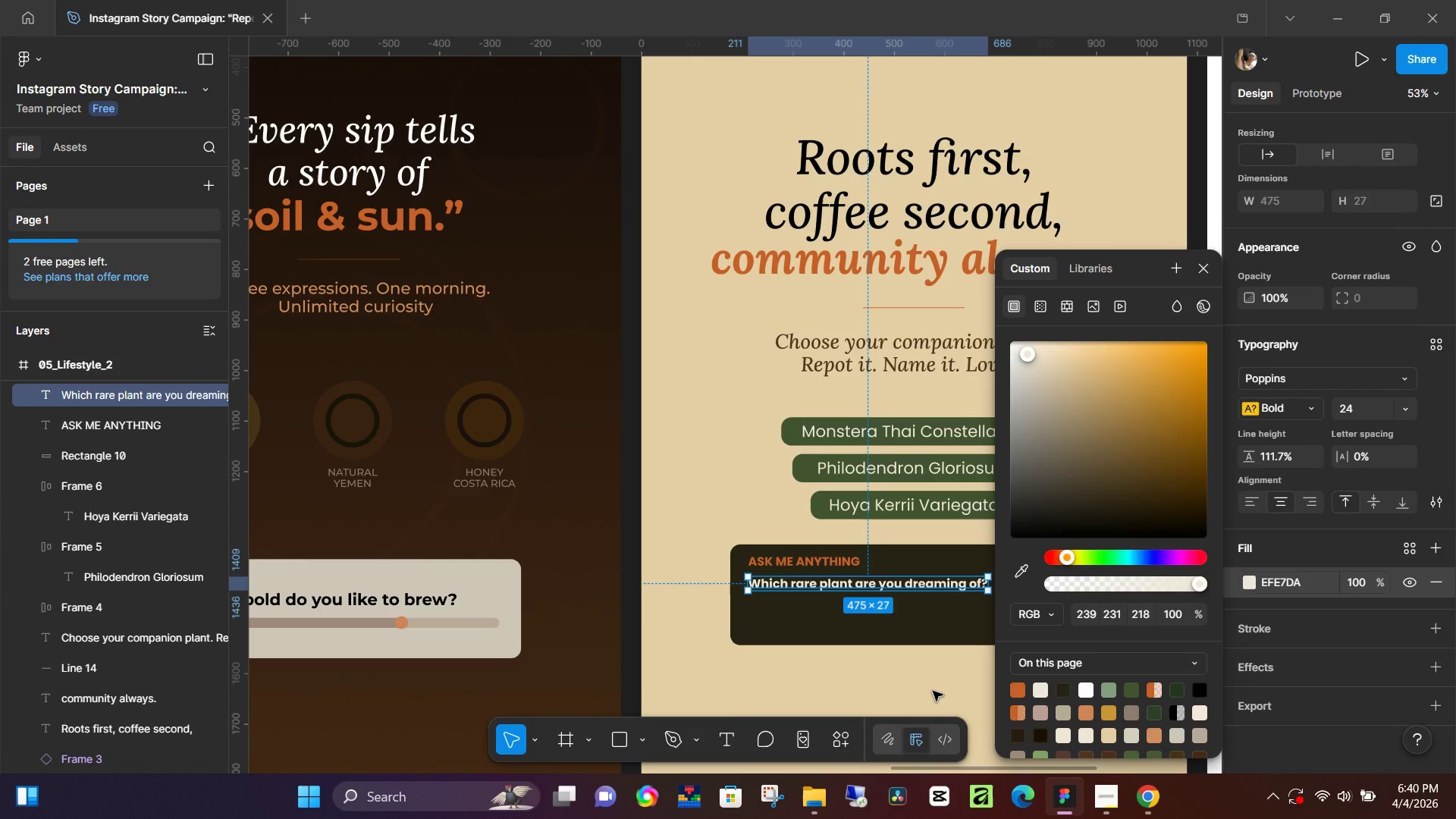 
wait(143.58)
 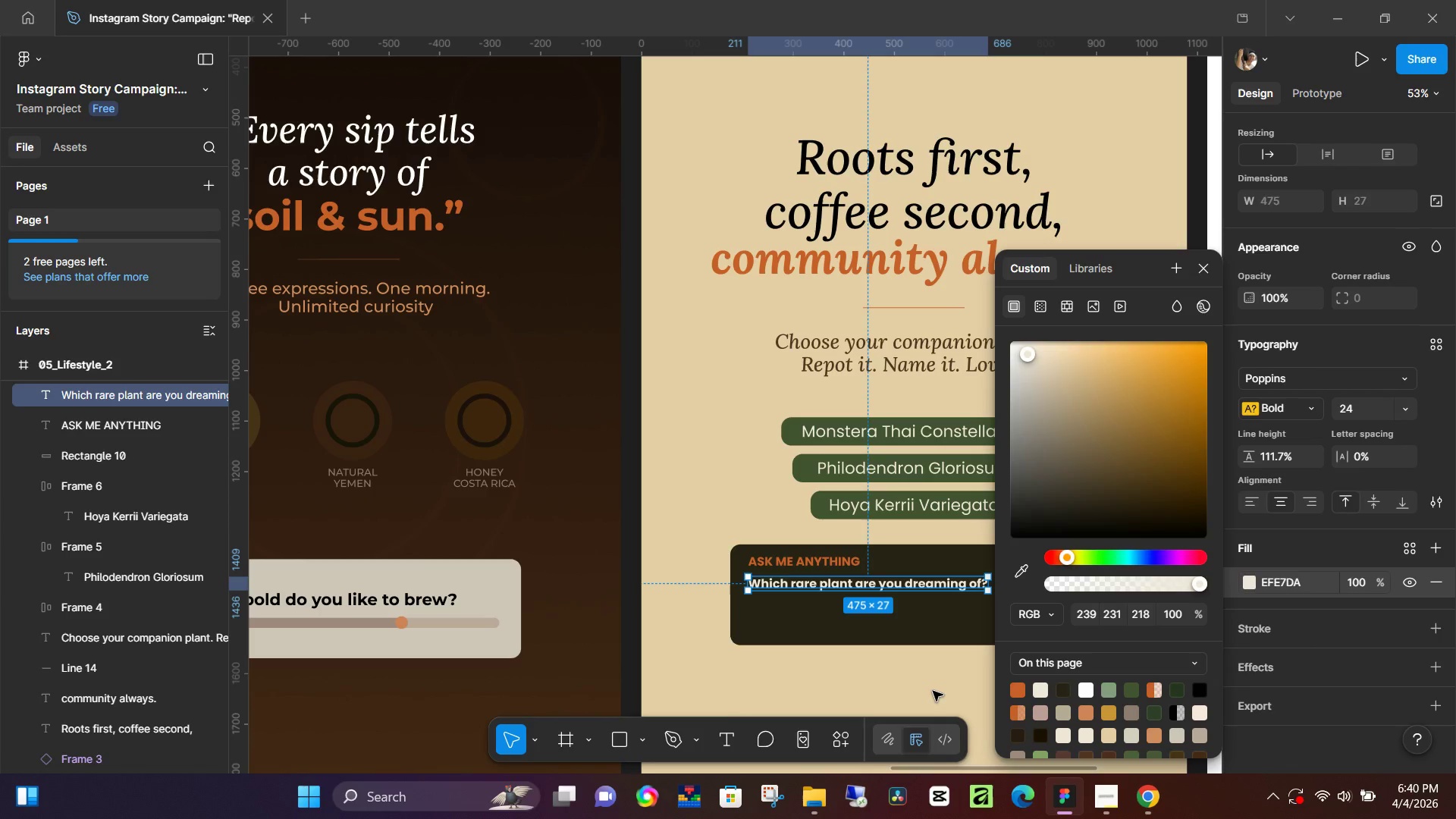 
hold_key(key=ControlLeft, duration=0.5)
scroll: coordinate [806, 508], scroll_direction: down, amount: 5.0
 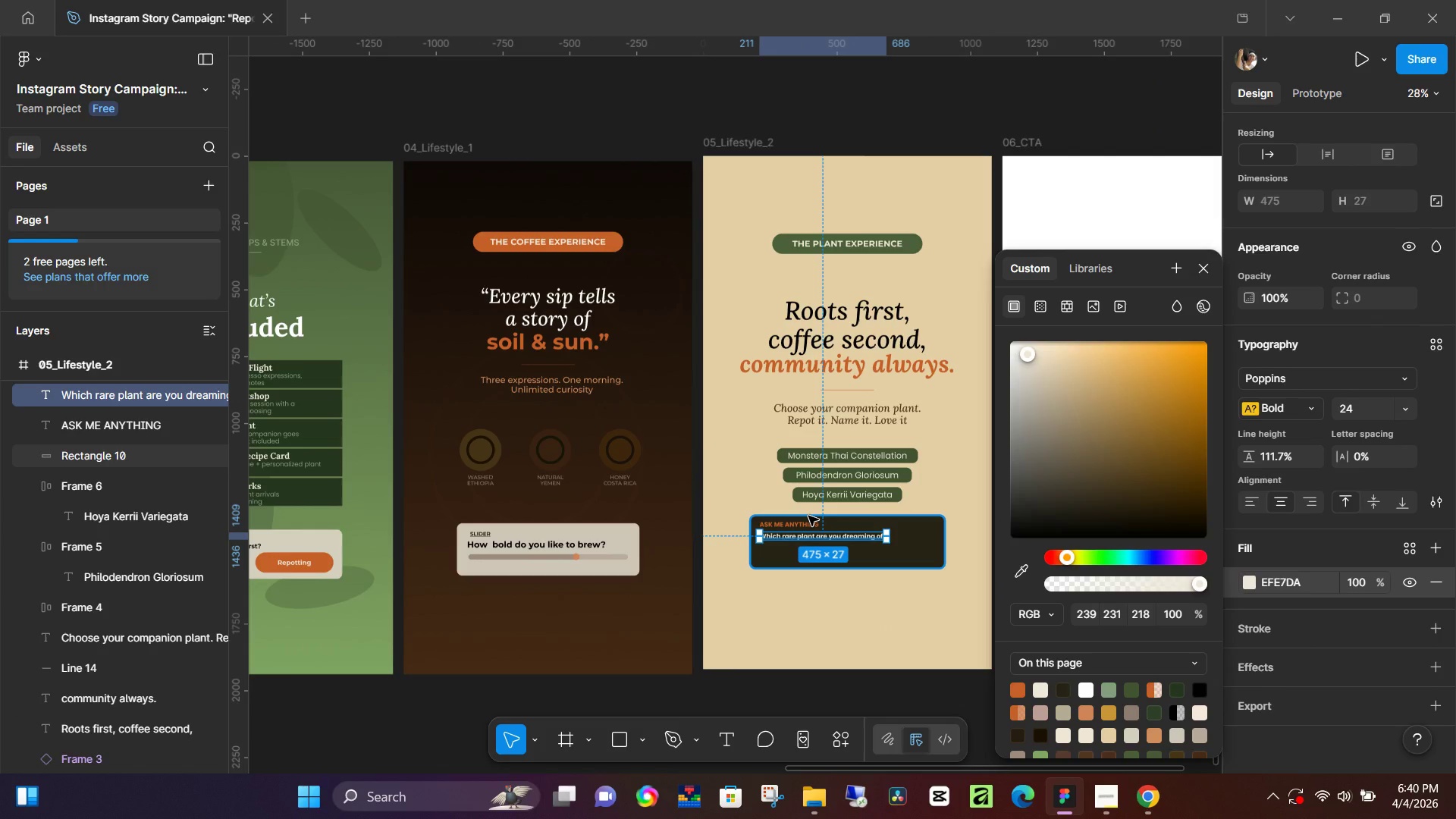 
wait(12.02)
 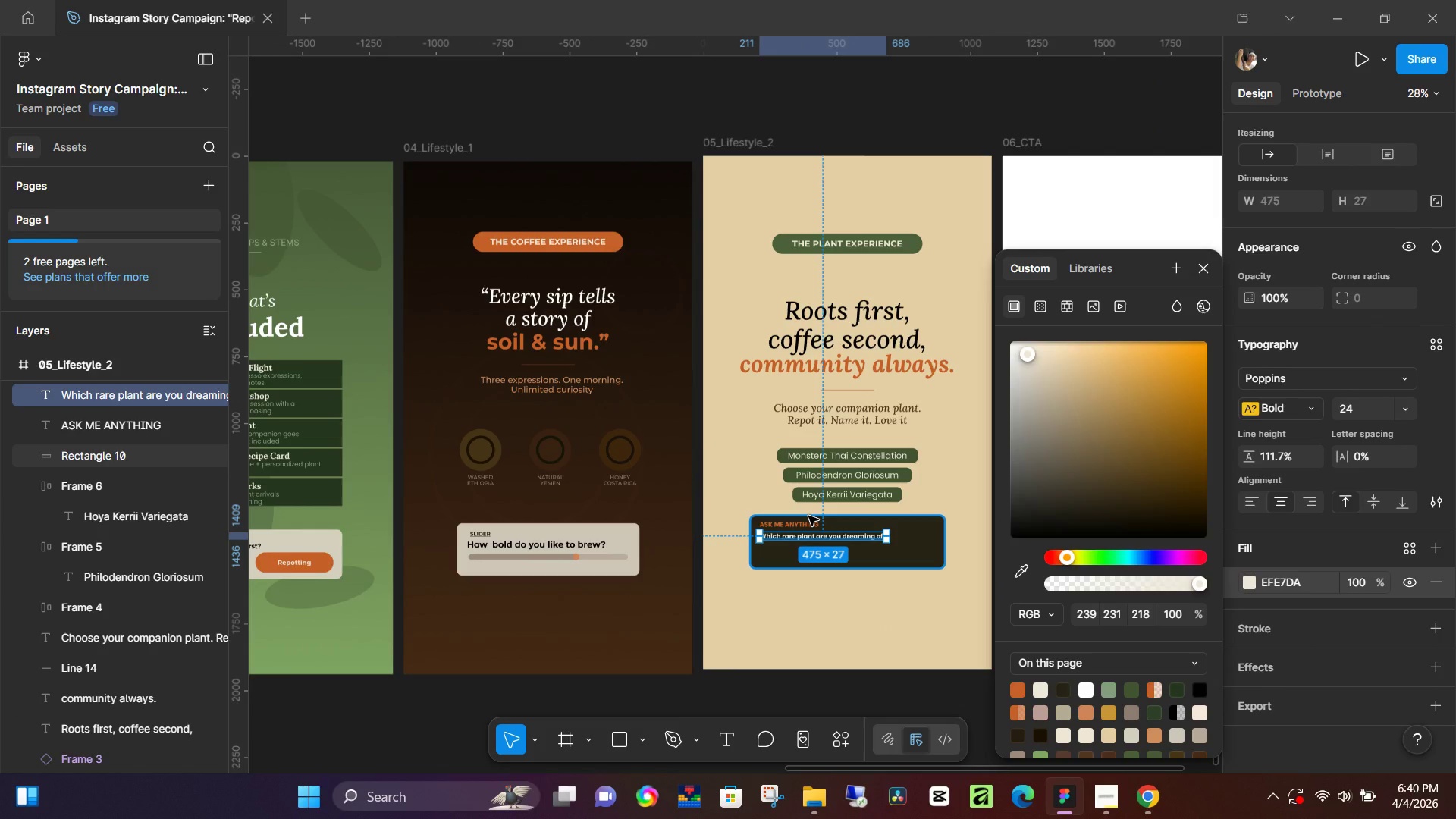 
scroll: coordinate [811, 576], scroll_direction: up, amount: 4.0
 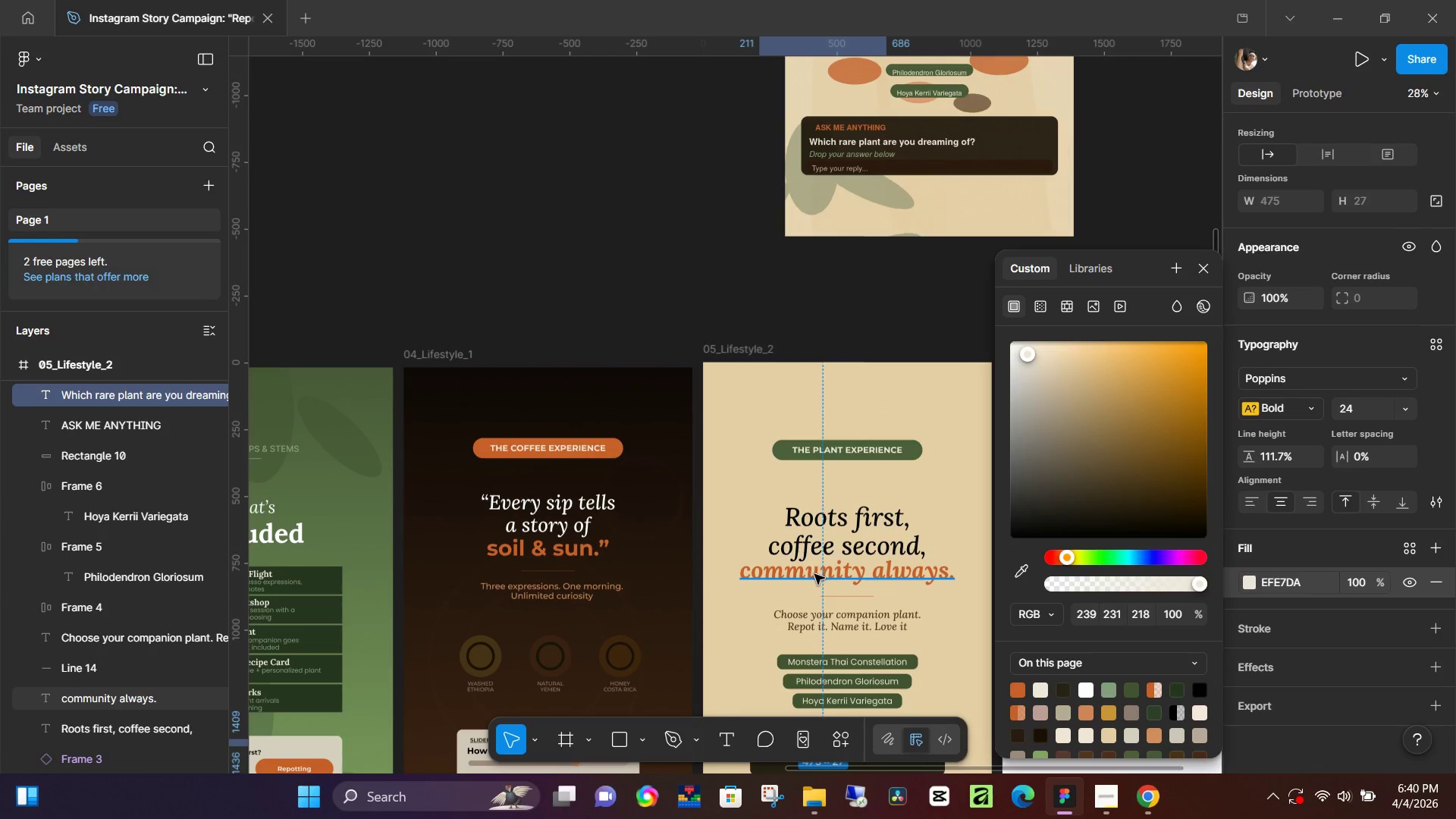 
scroll: coordinate [815, 573], scroll_direction: down, amount: 5.0
 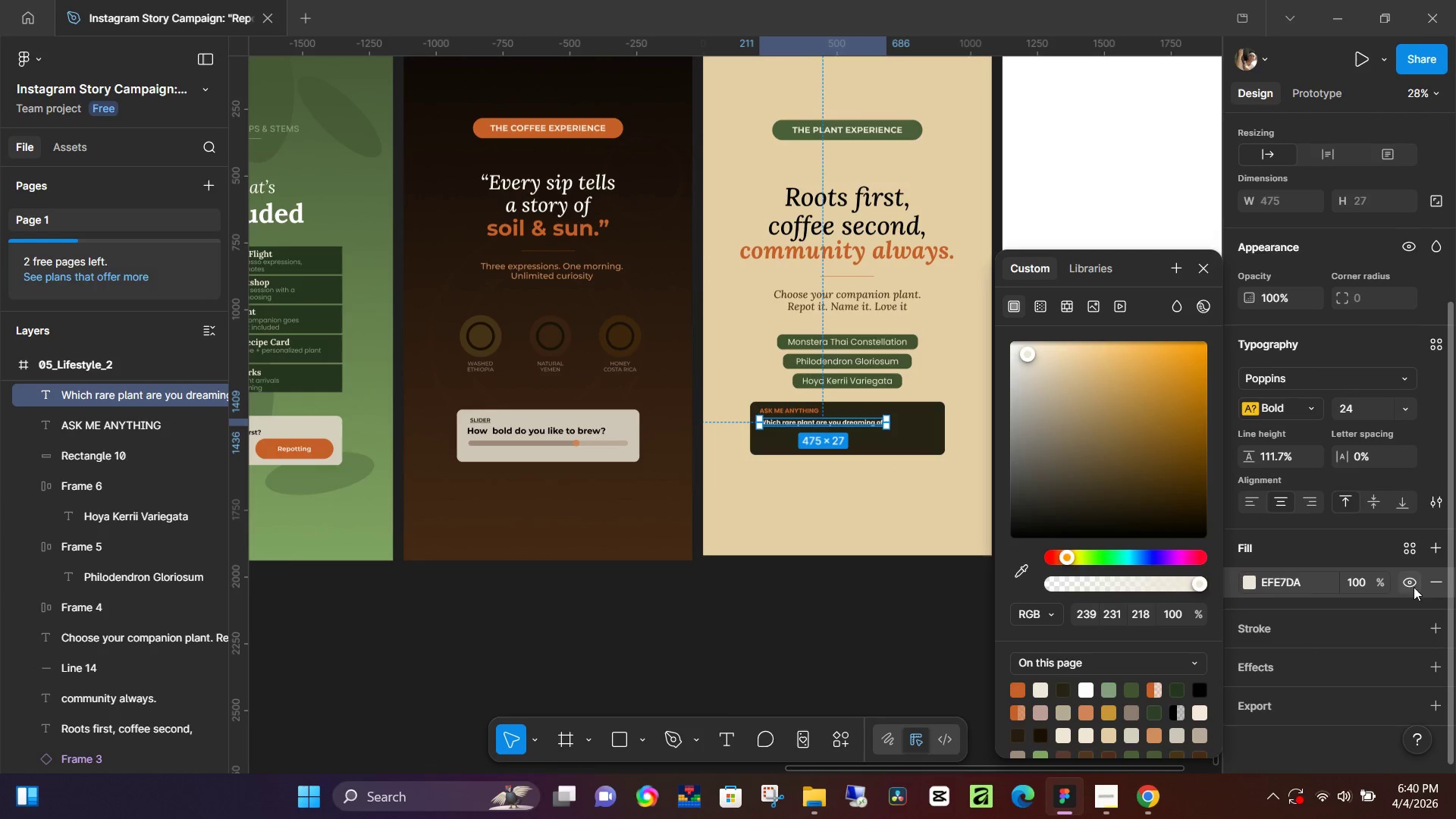 
left_click([733, 577])
 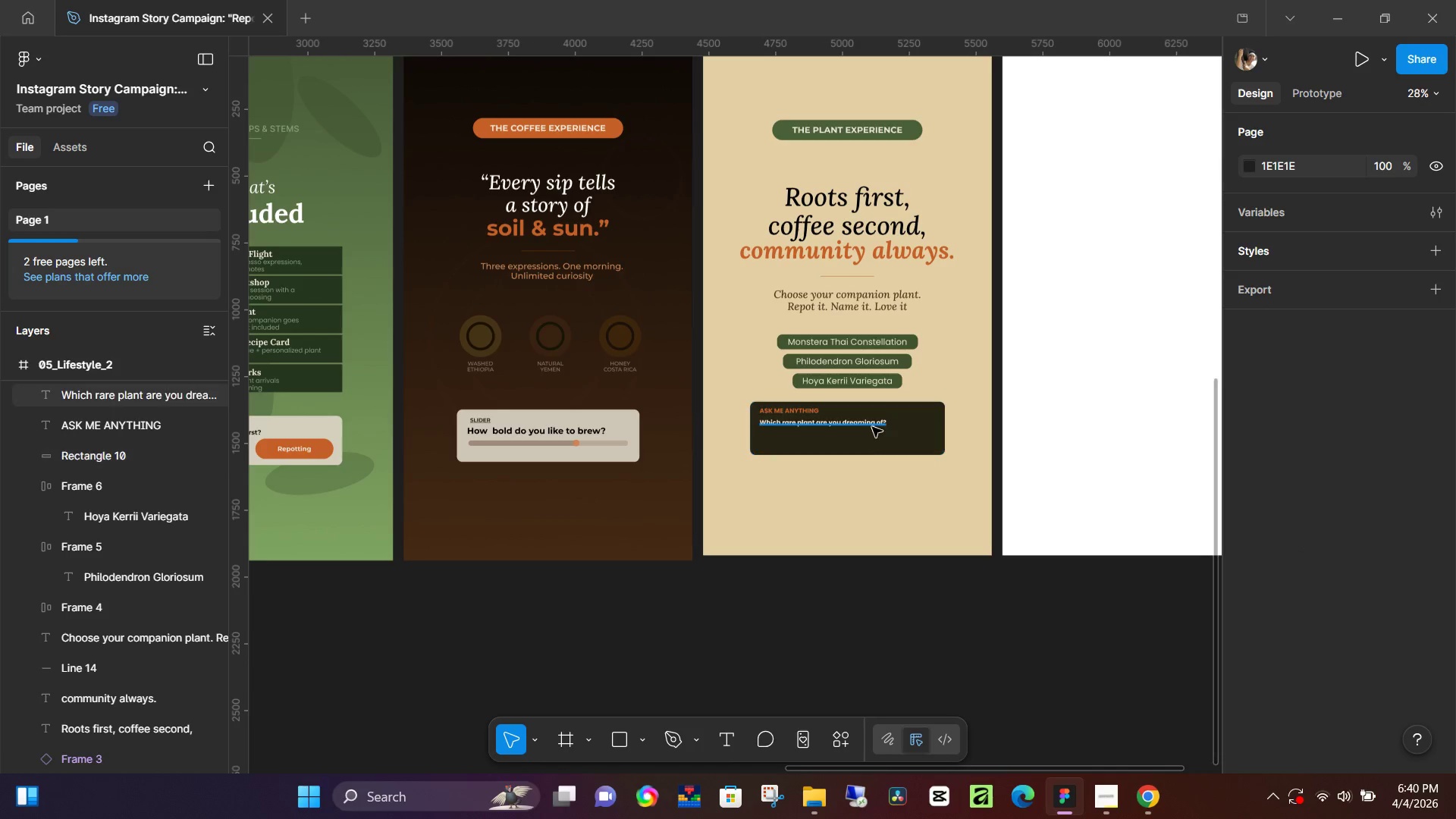 
left_click([869, 424])
 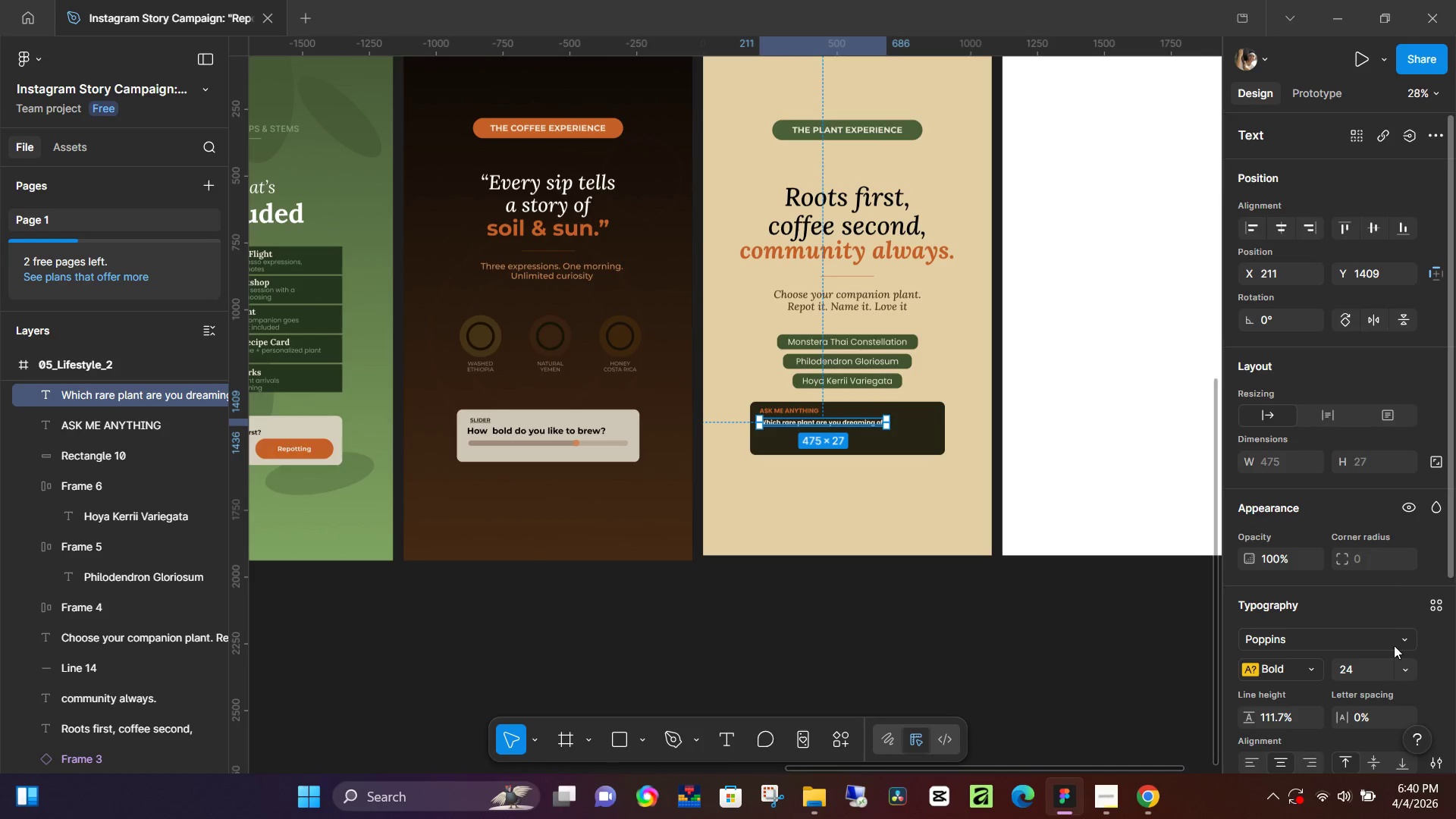 
left_click([1408, 673])
 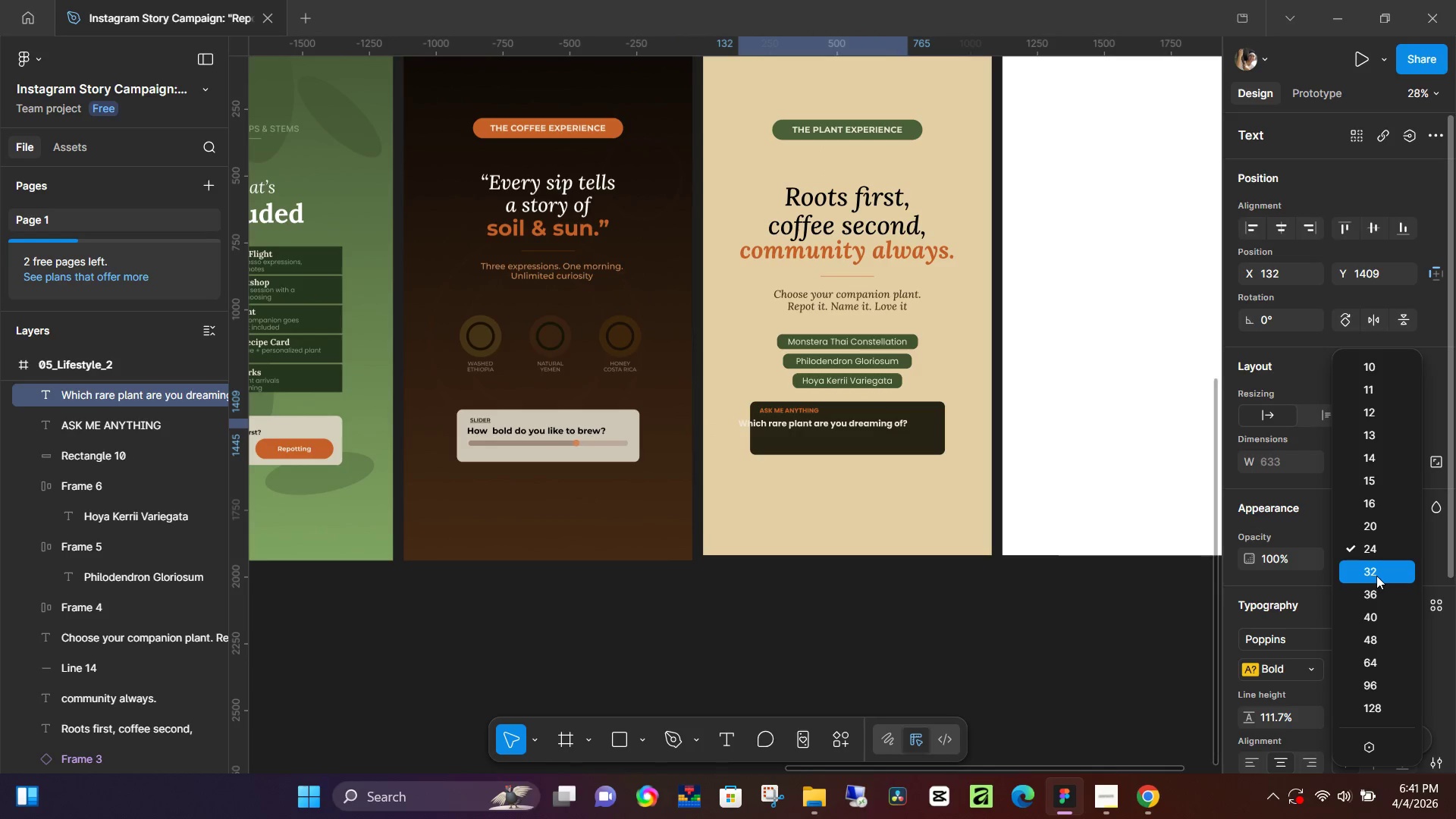 
left_click([1376, 576])
 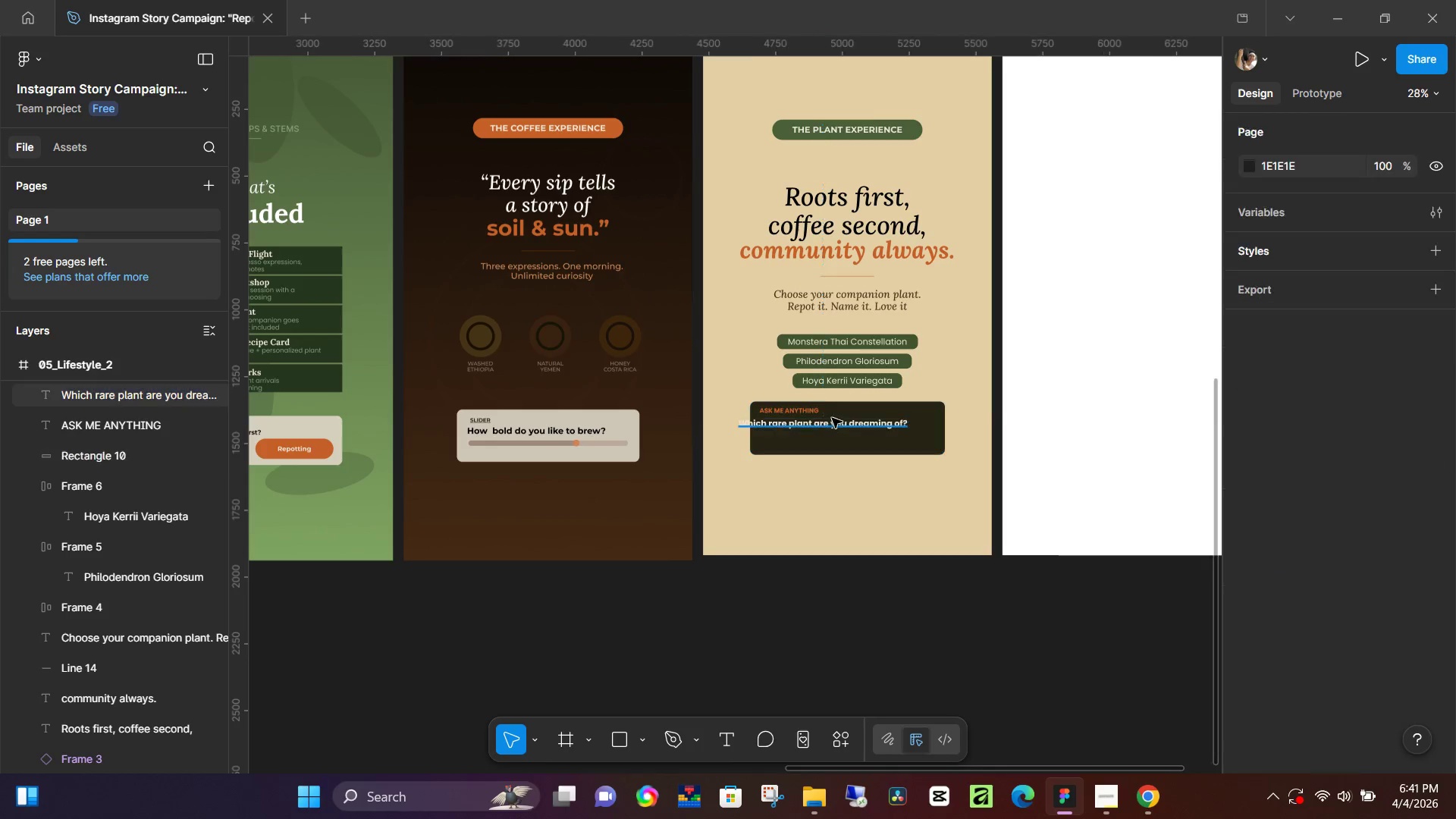 
left_click([832, 427])
 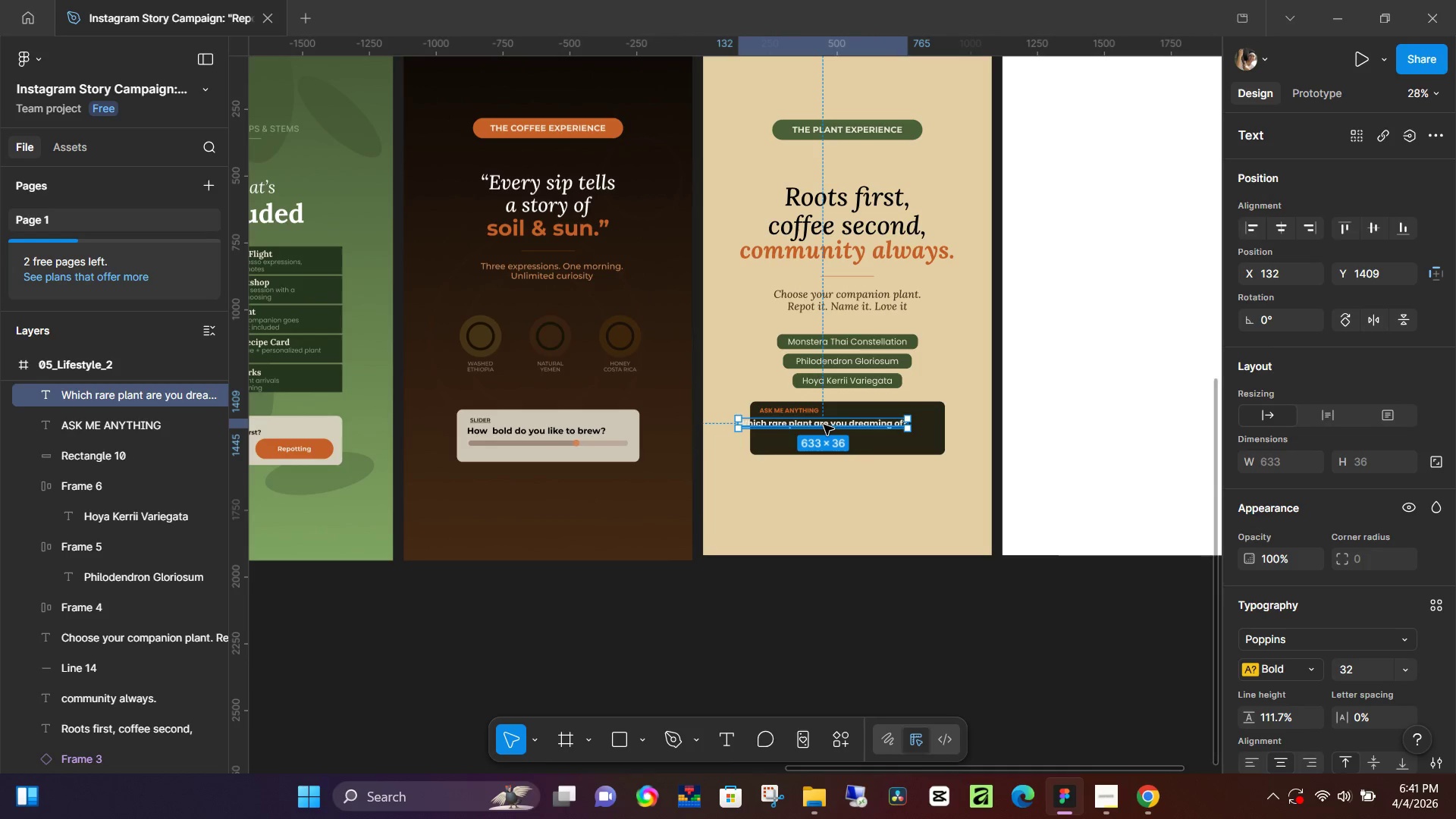 
left_click_drag(start_coordinate=[824, 425], to_coordinate=[846, 423])
 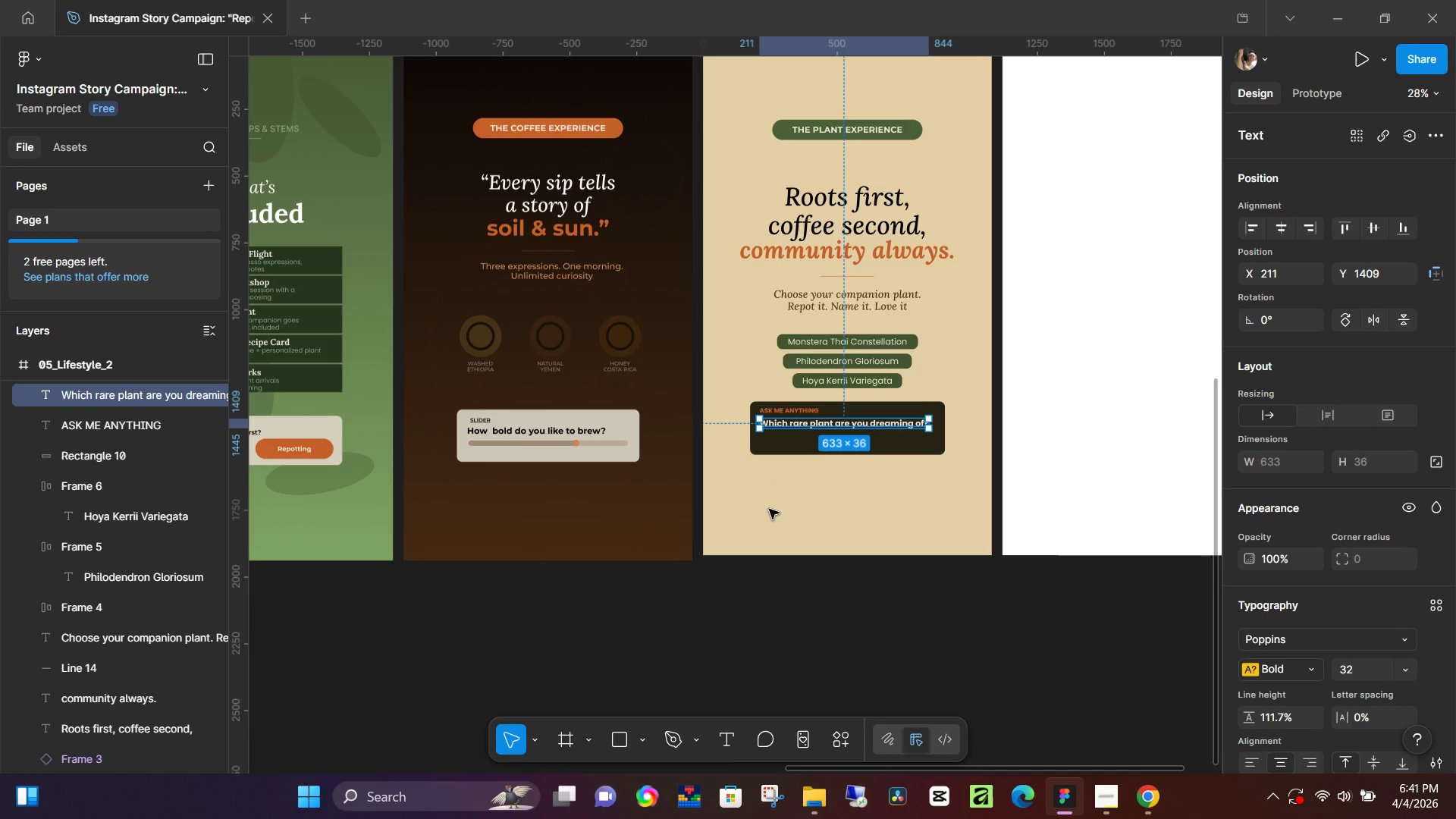 
scroll: coordinate [776, 511], scroll_direction: up, amount: 7.0
 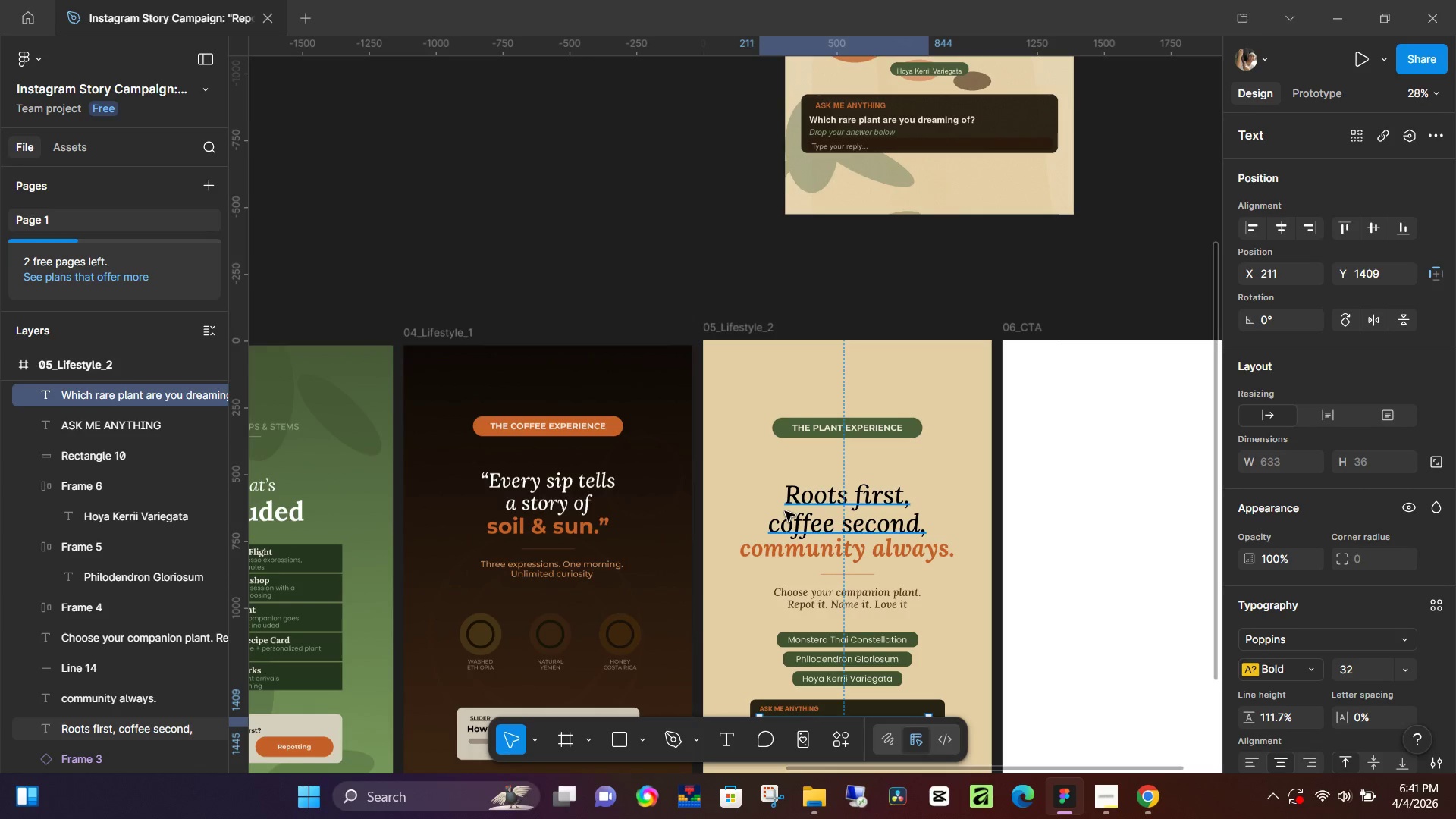 
scroll: coordinate [785, 511], scroll_direction: down, amount: 4.0
 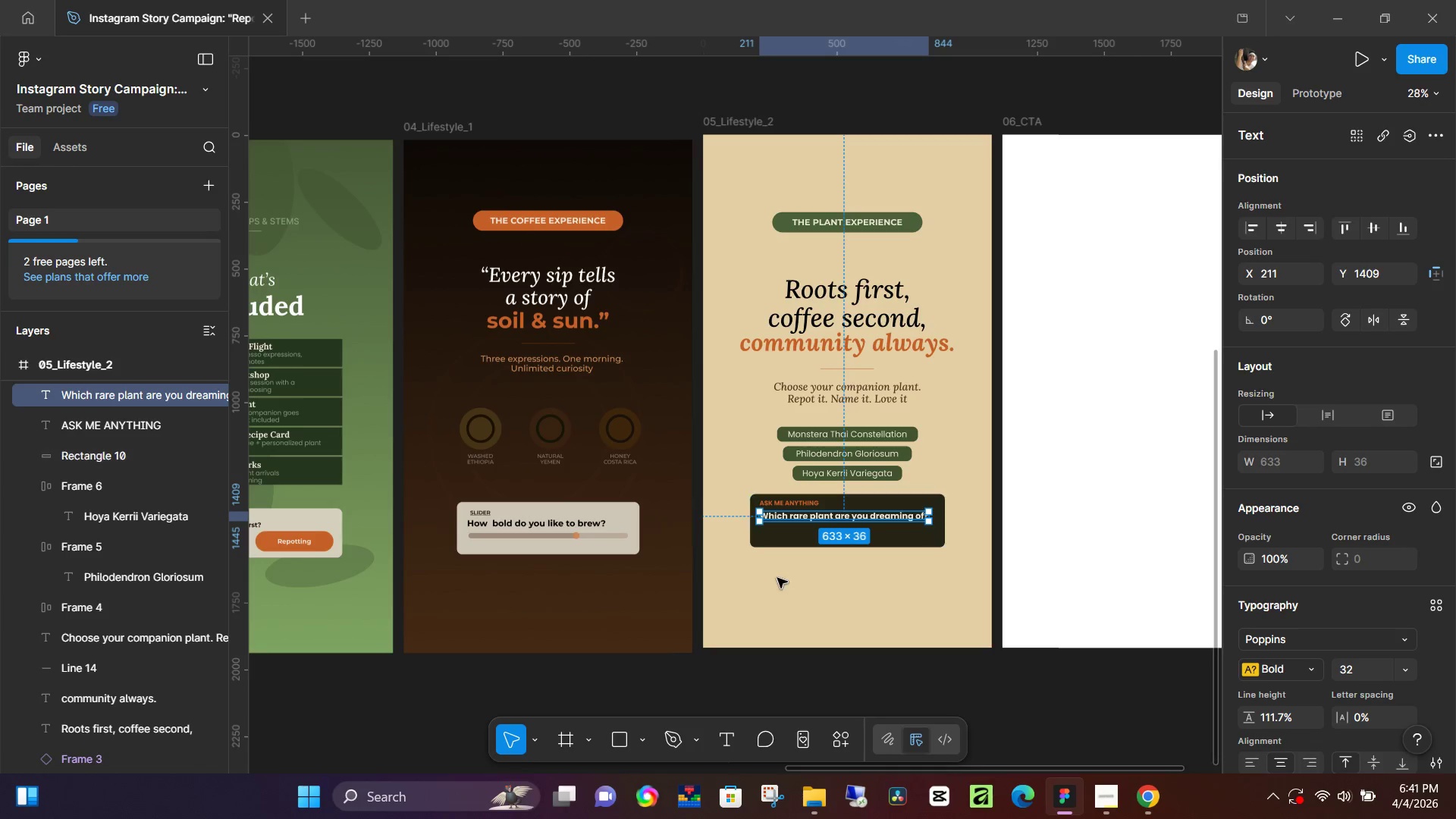 
left_click([777, 578])
 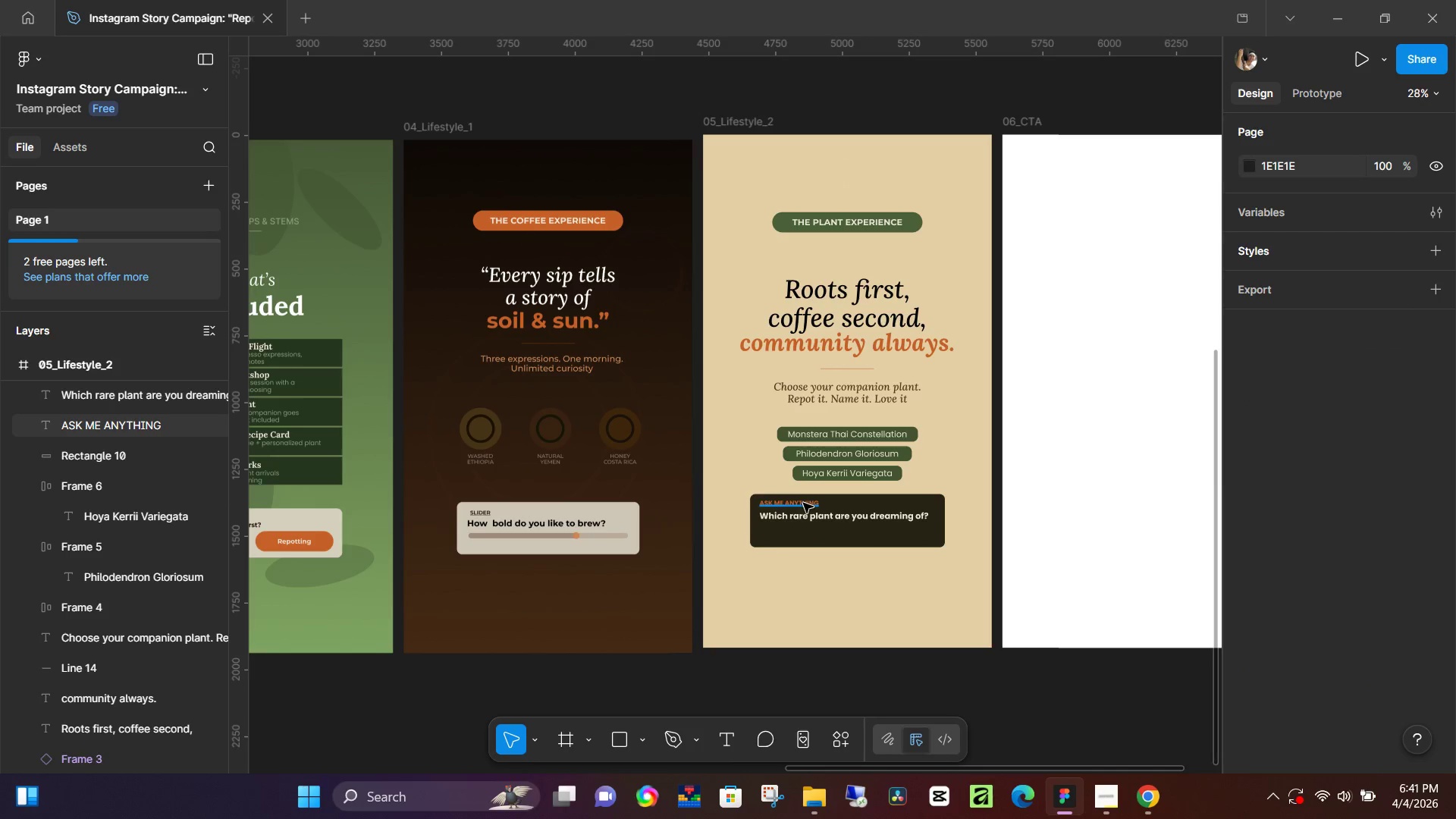 
left_click([803, 503])
 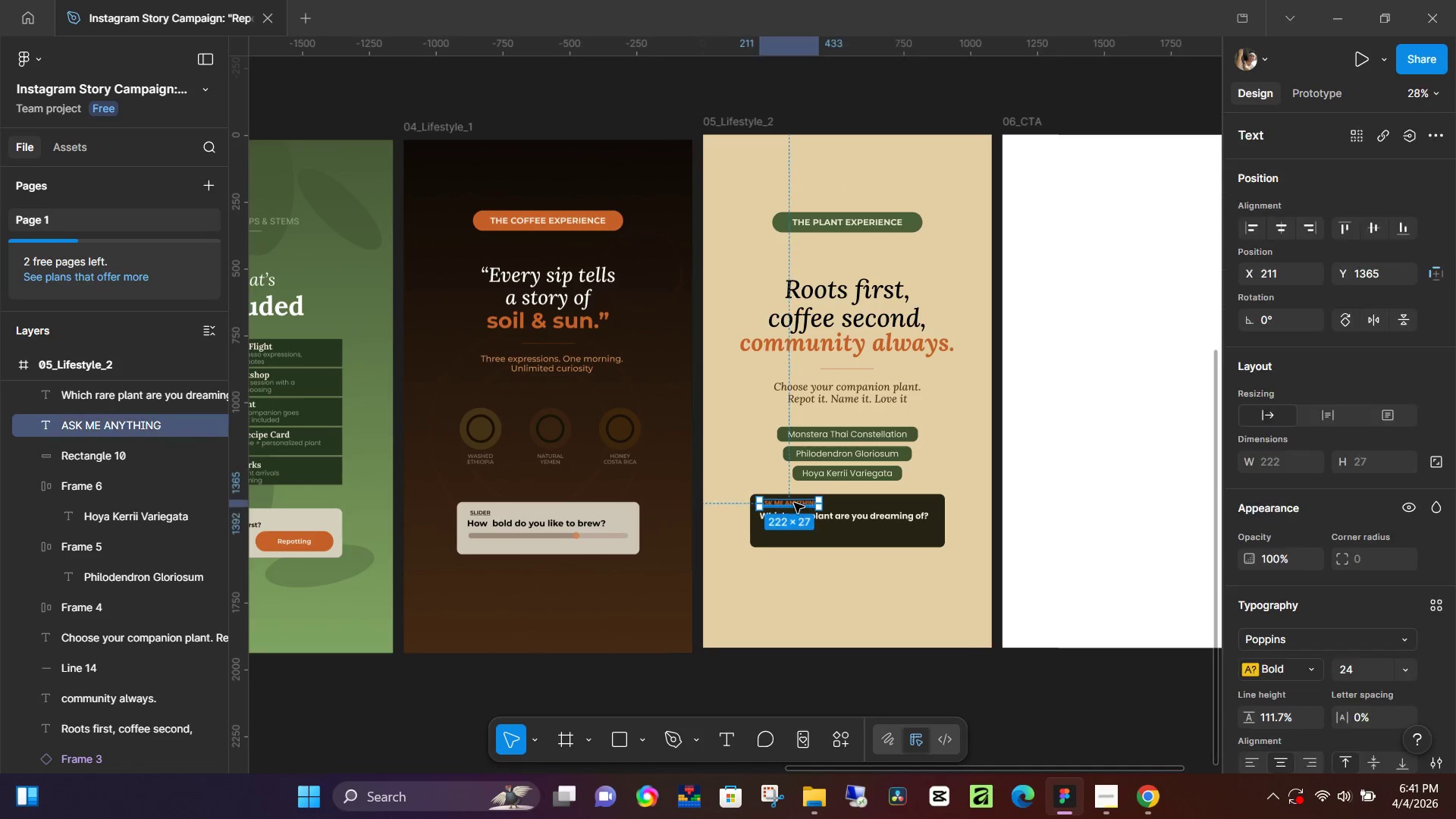 
key(X)
 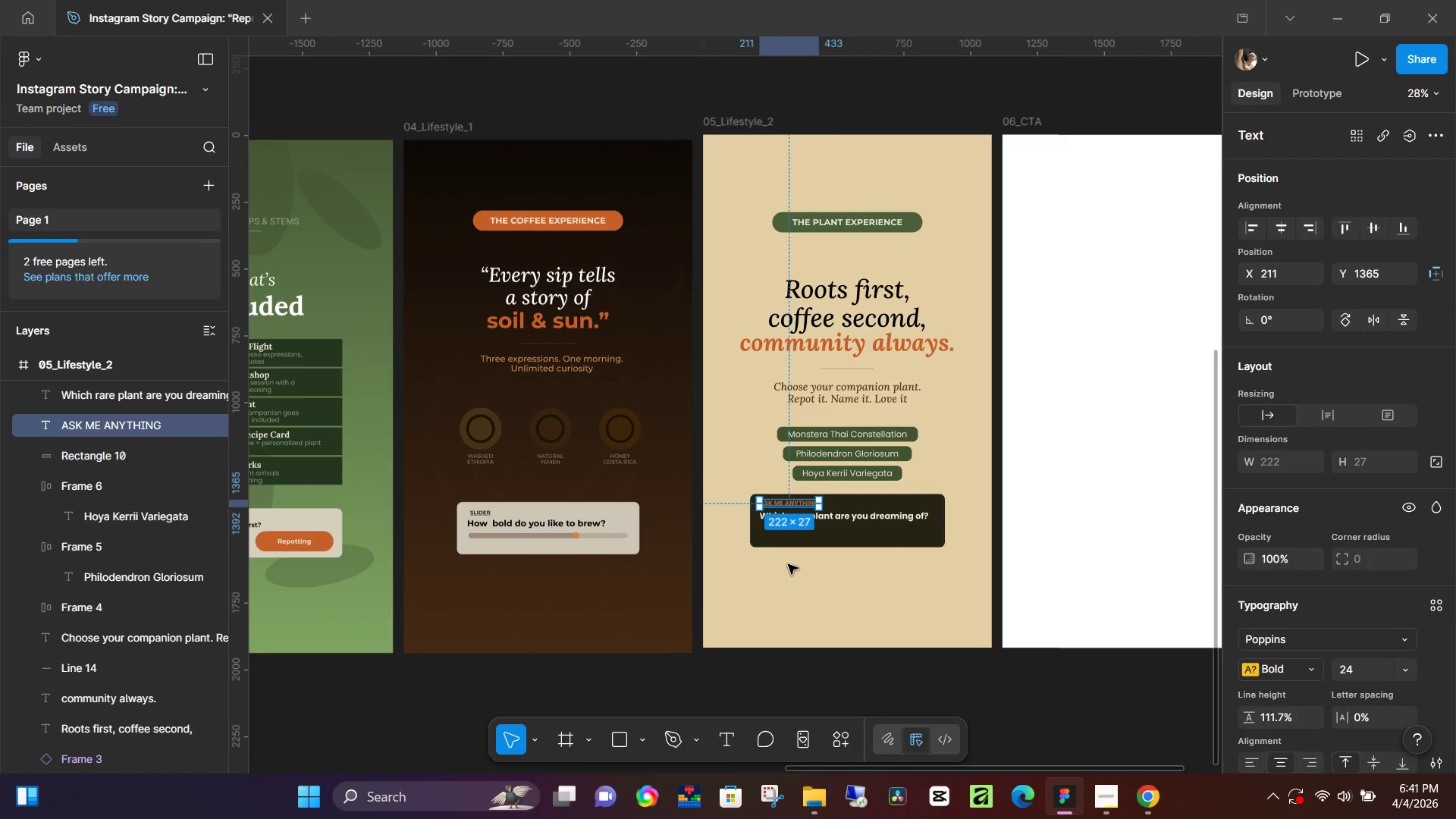 
left_click([794, 570])
 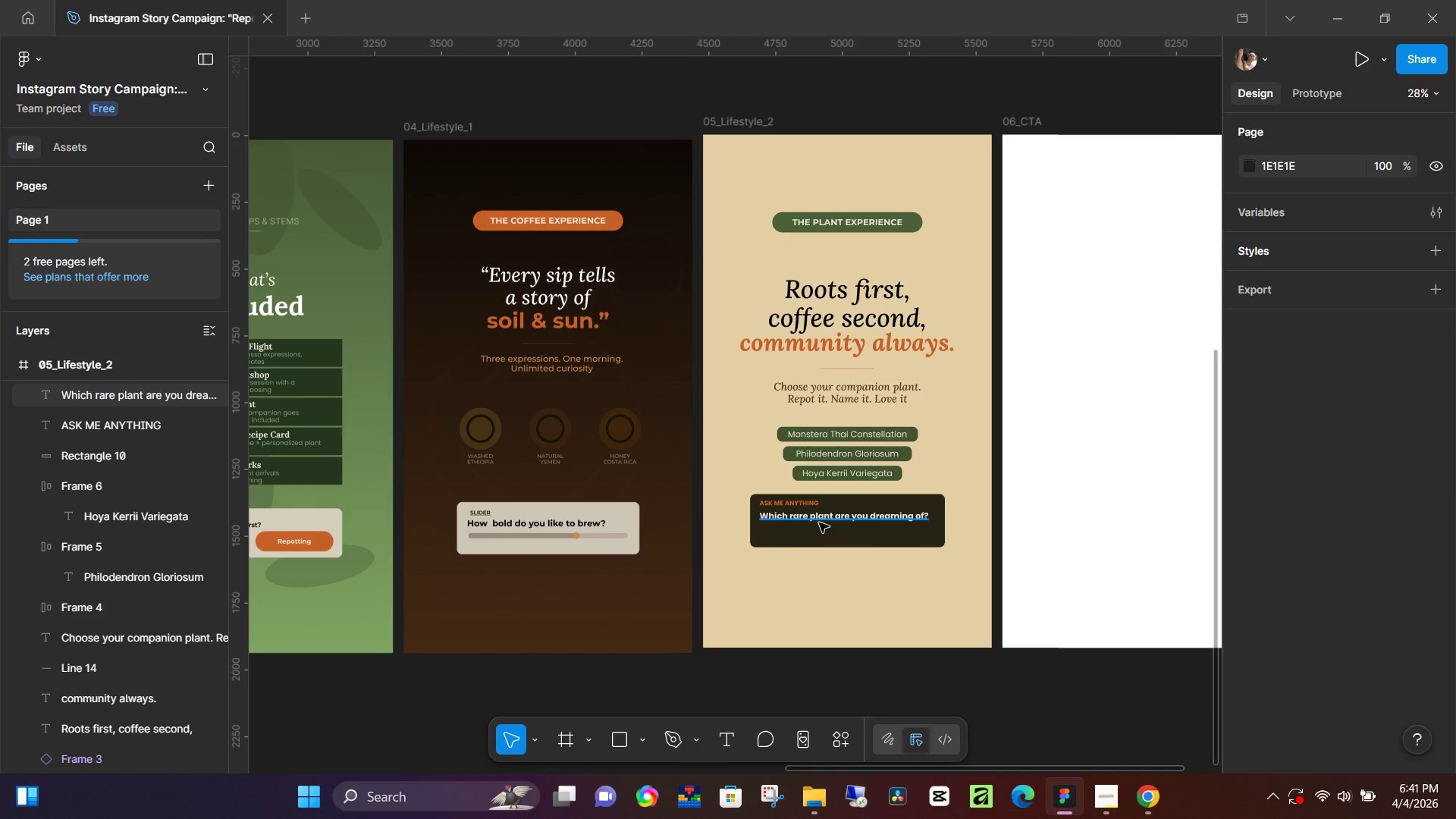 
left_click([821, 520])
 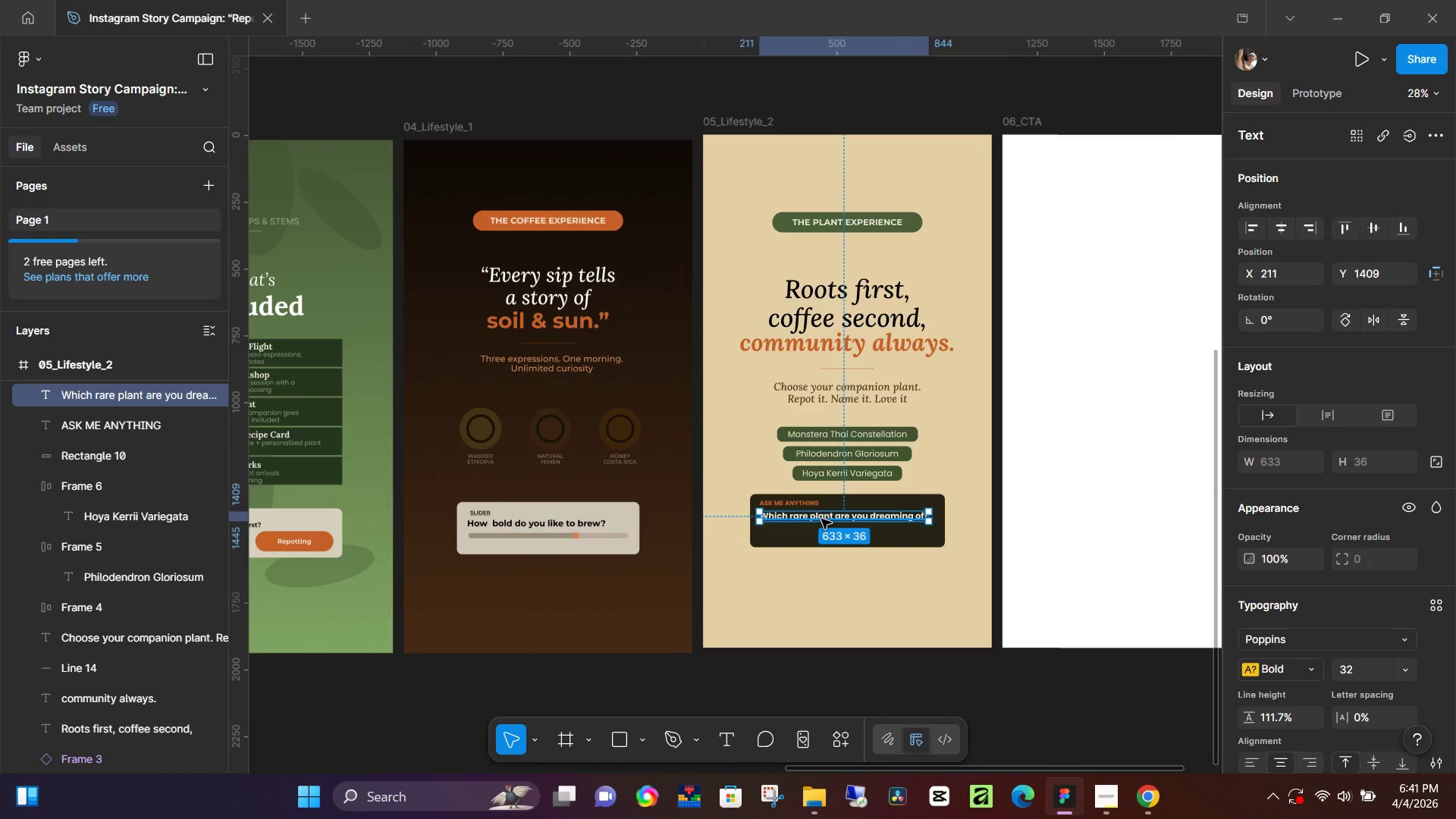 
key(ArrowUp)
 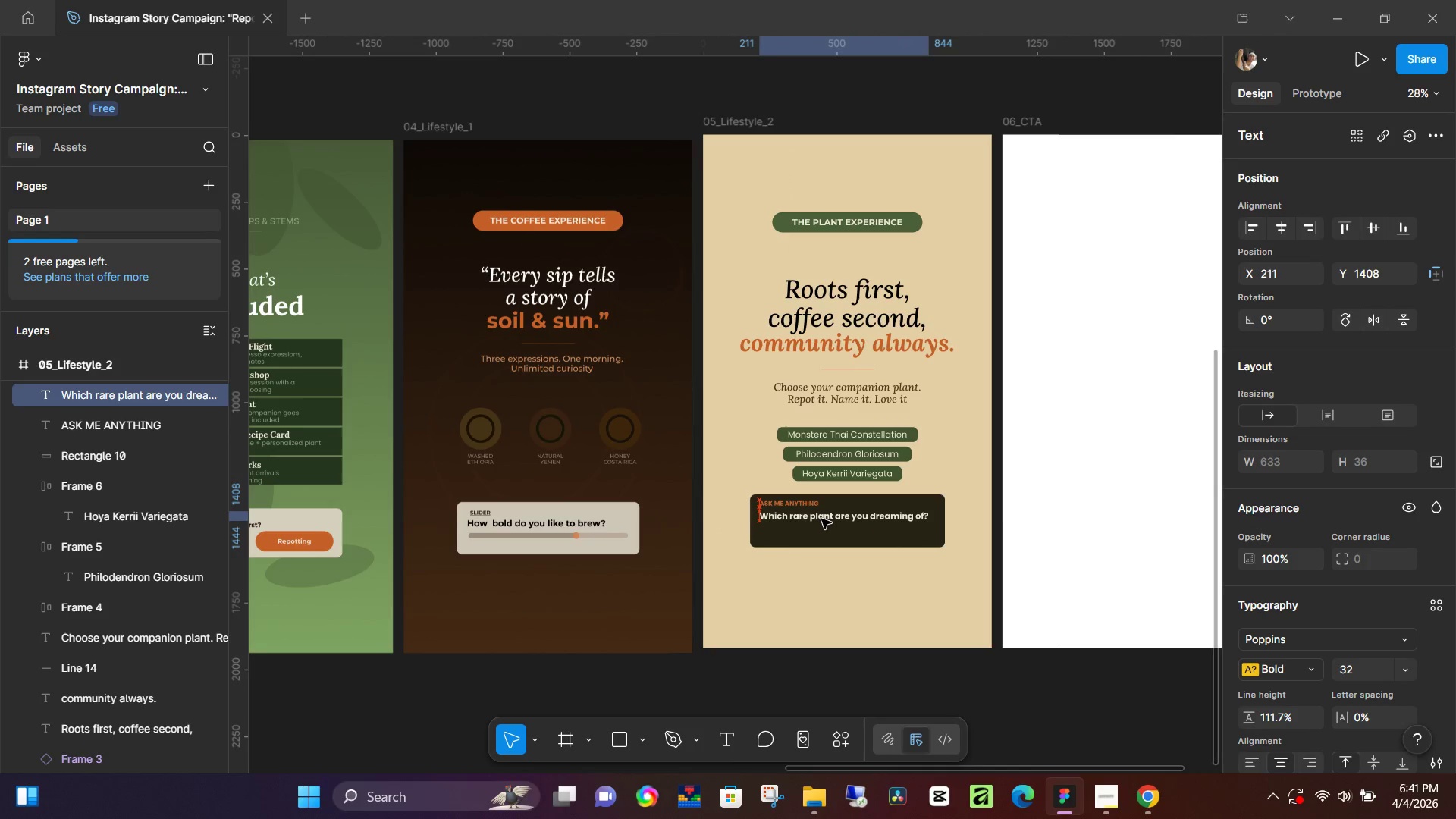 
key(ArrowUp)
 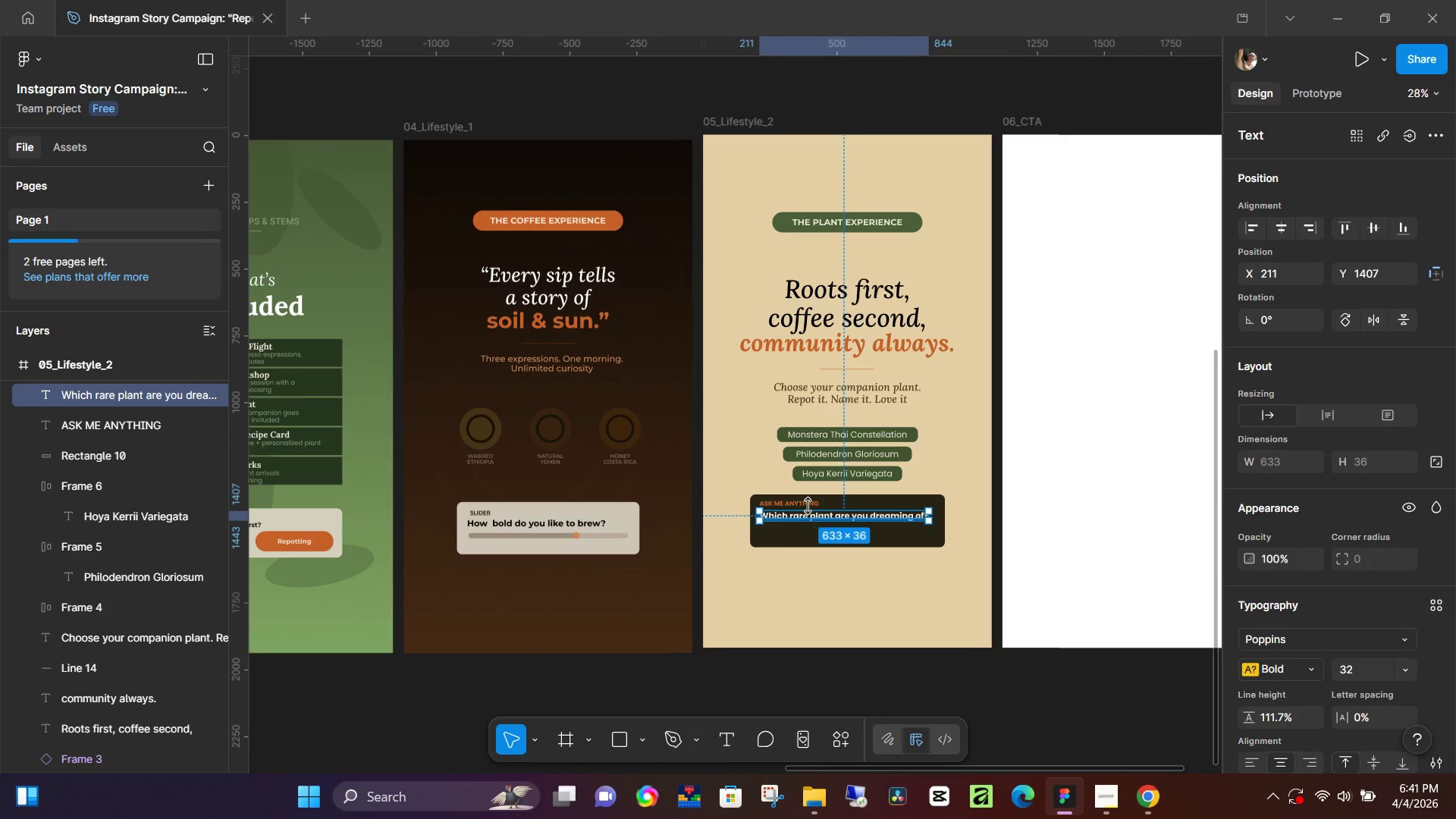 
left_click([808, 505])
 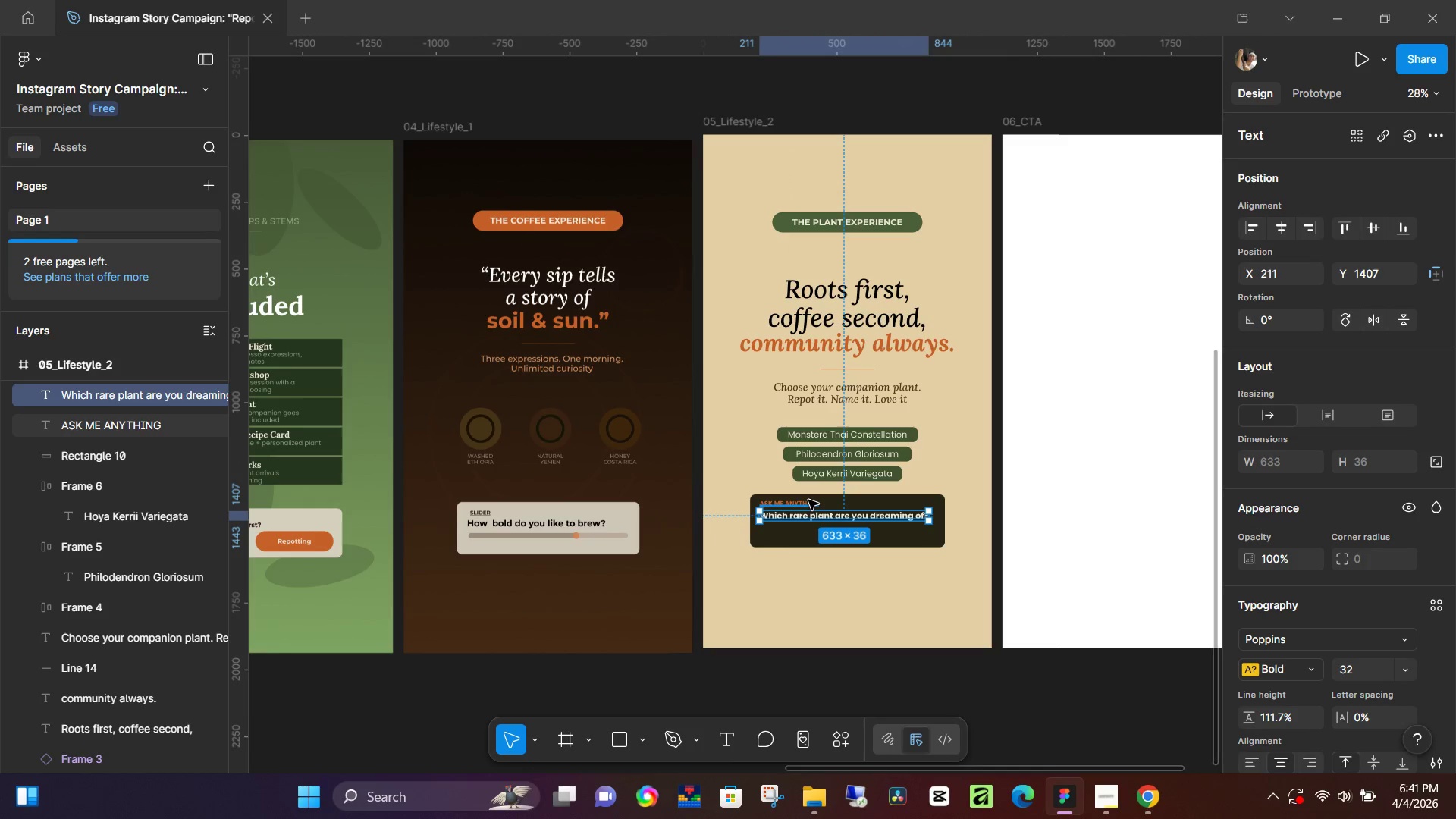 
left_click([808, 500])
 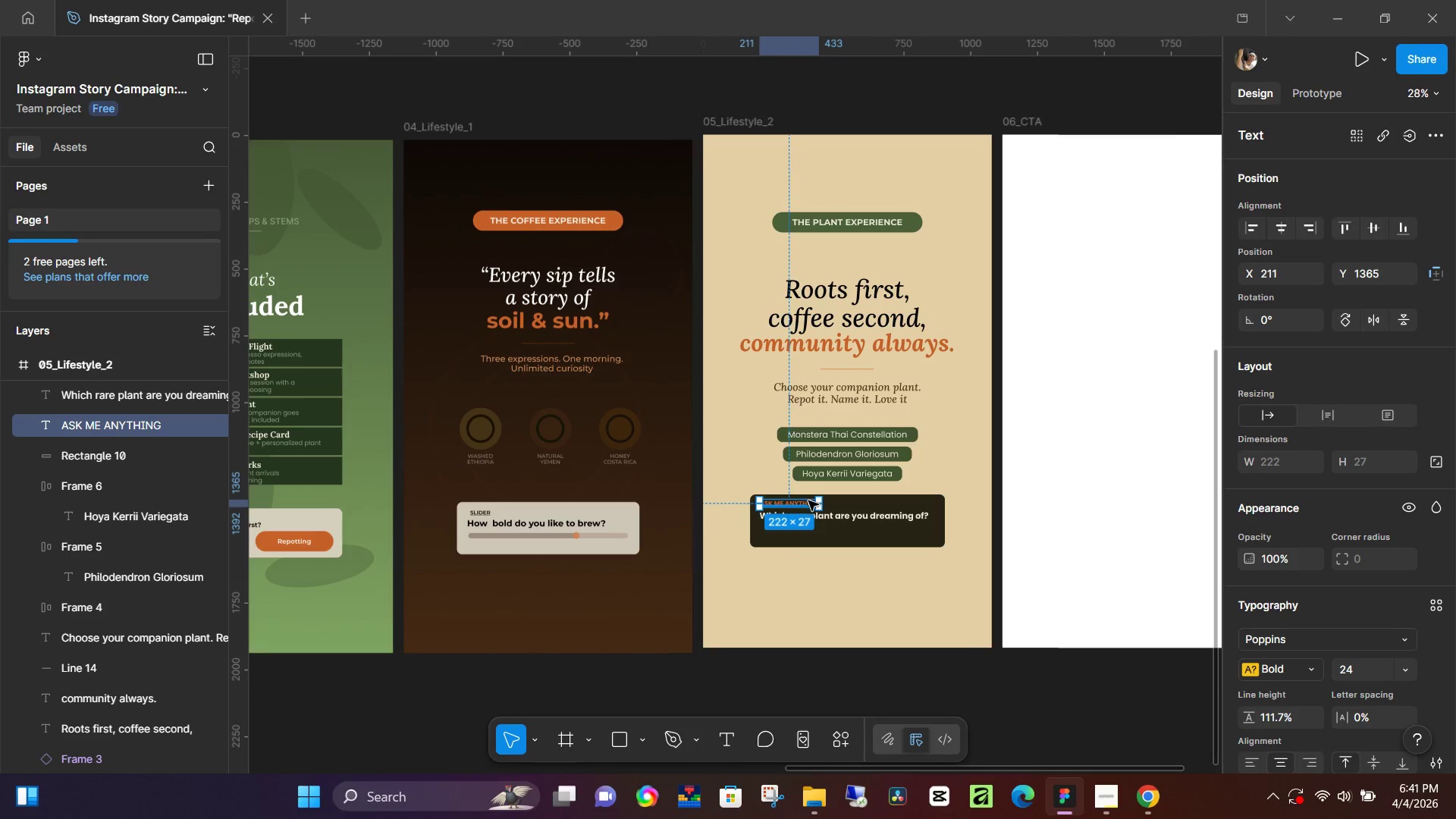 
hold_key(key=ControlLeft, duration=0.52)
 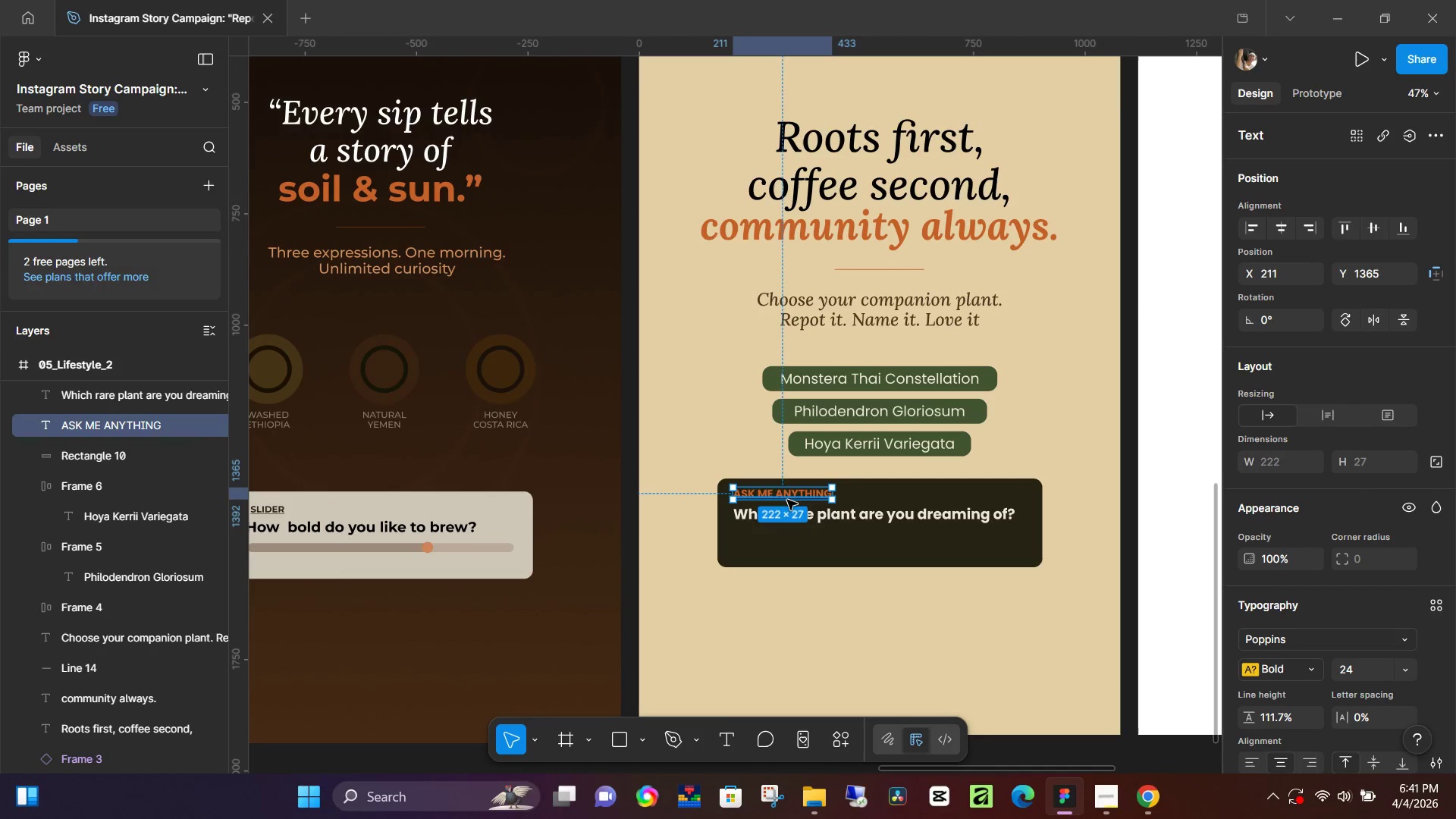 
hold_key(key=AltLeft, duration=0.42)
 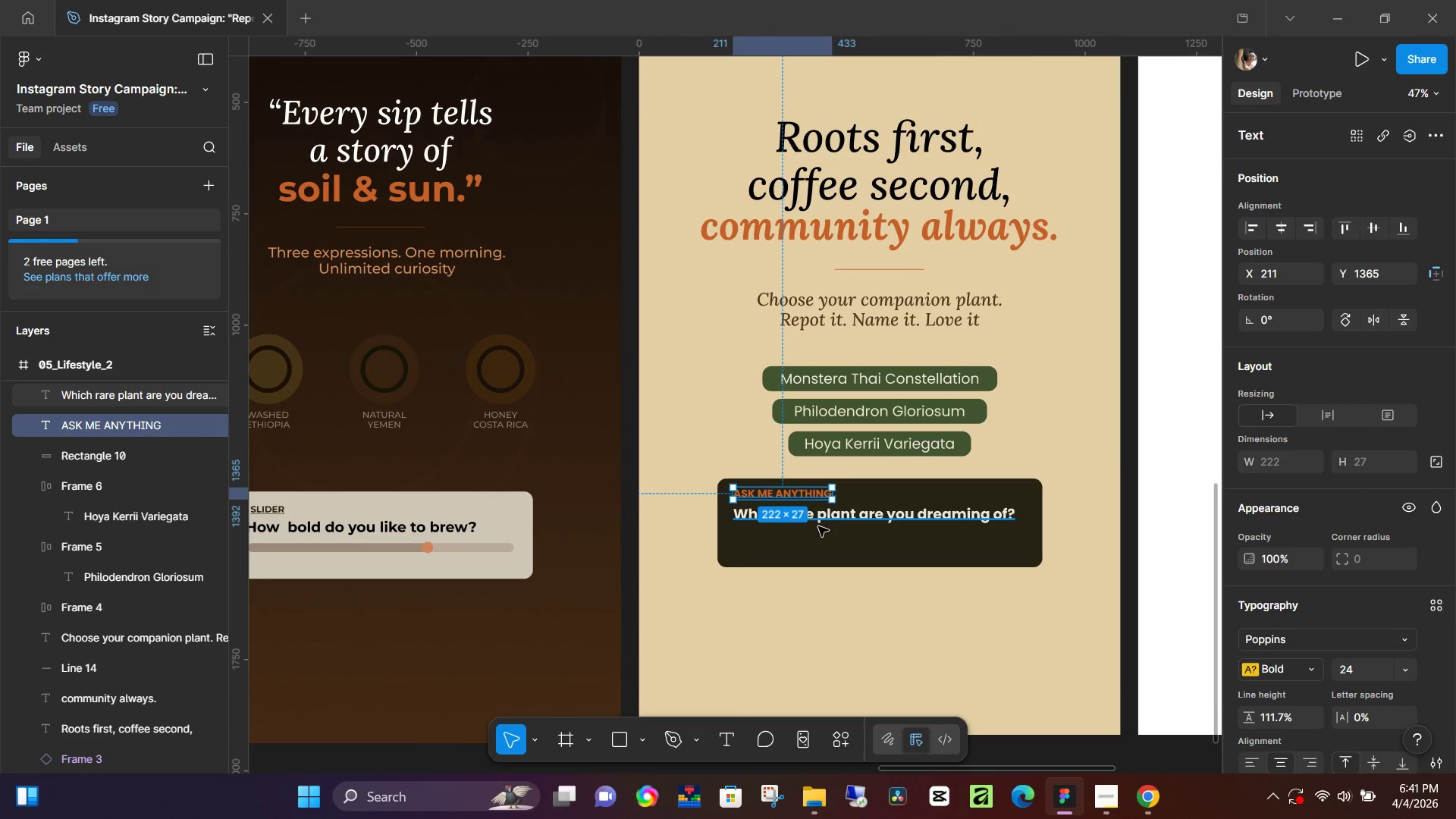 
scroll: coordinate [802, 519], scroll_direction: up, amount: 5.0
 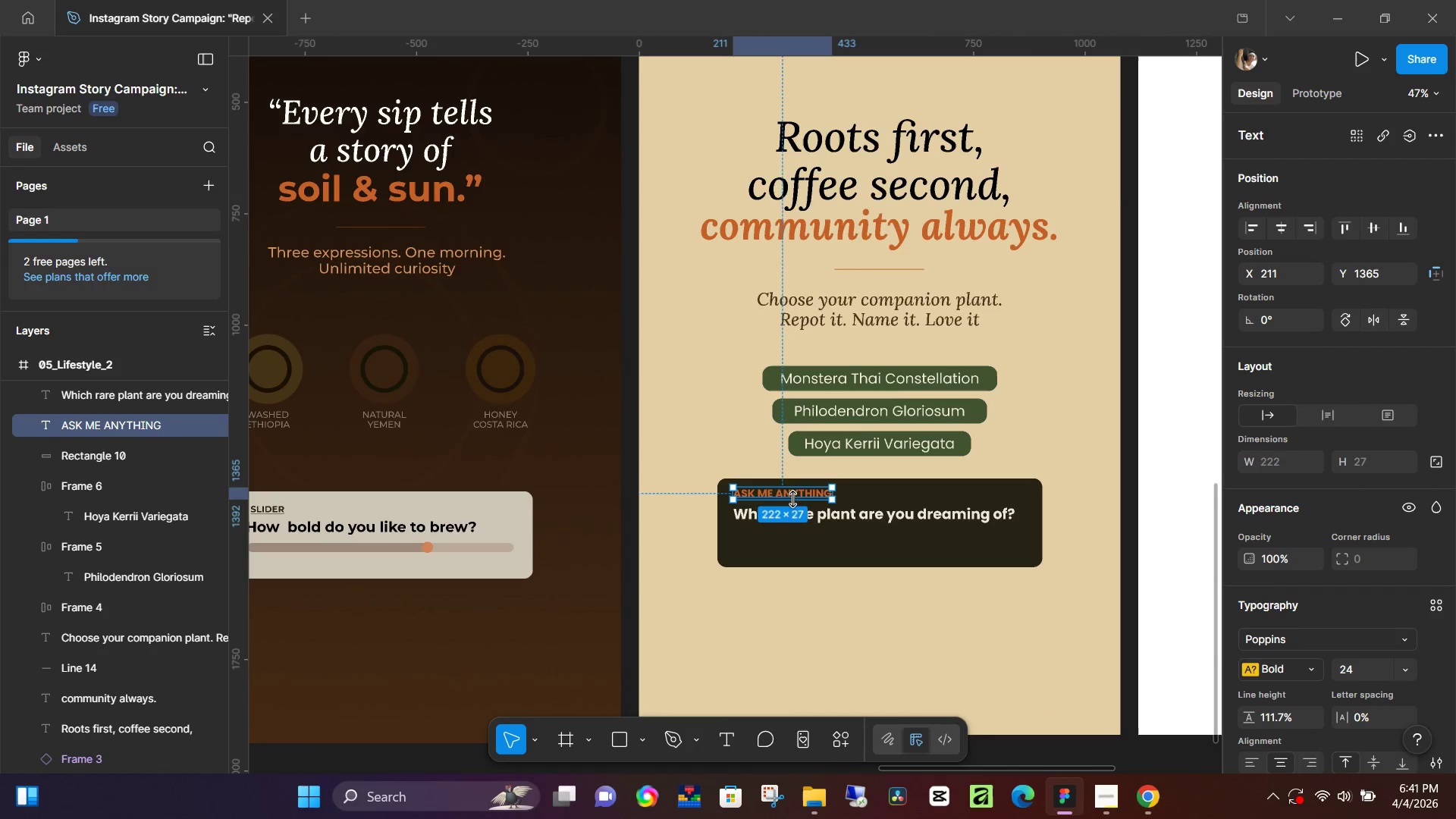 
left_click([818, 526])
 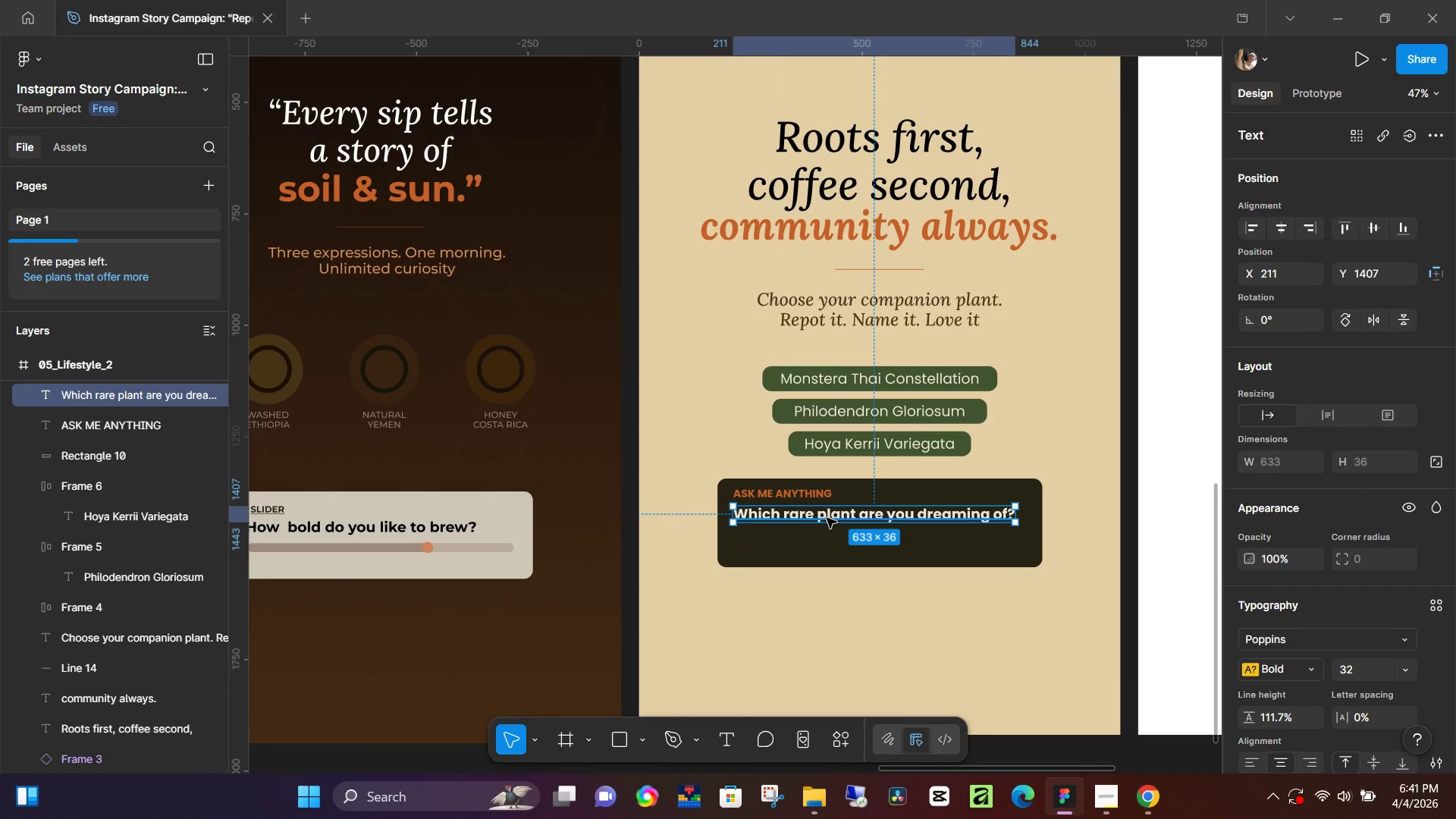 
key(ArrowUp)
 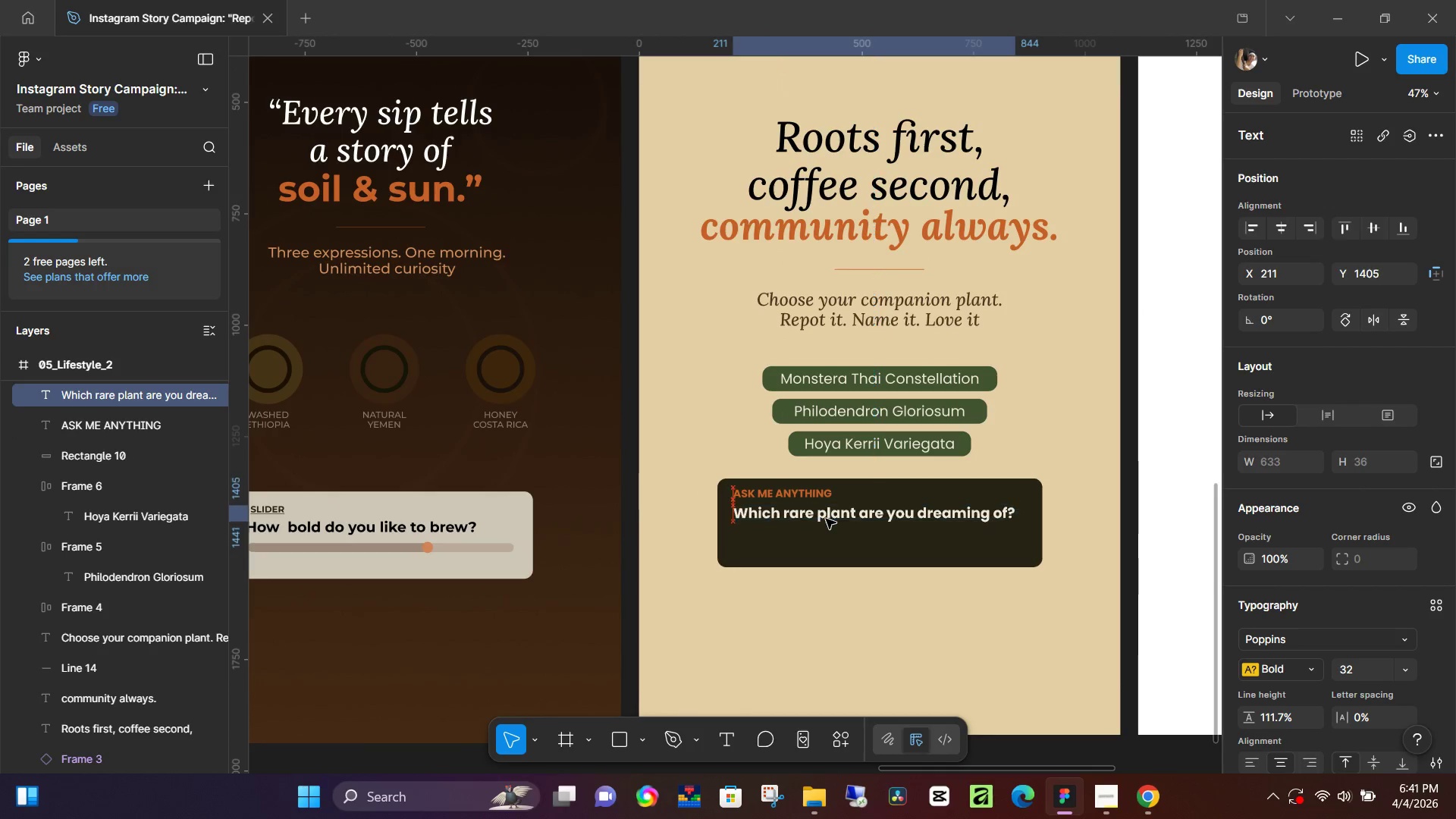 
key(ArrowUp)
 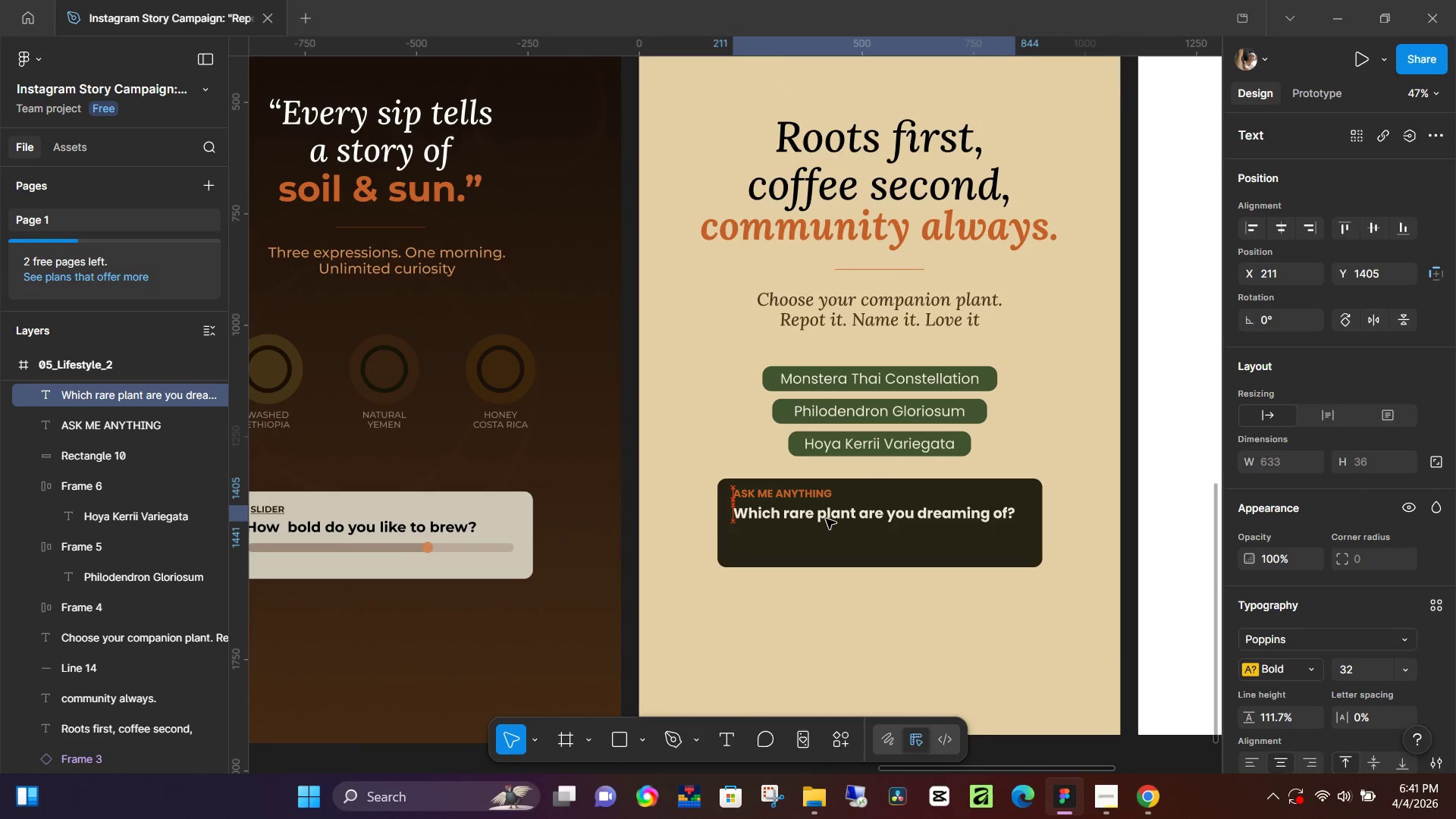 
key(ArrowUp)
 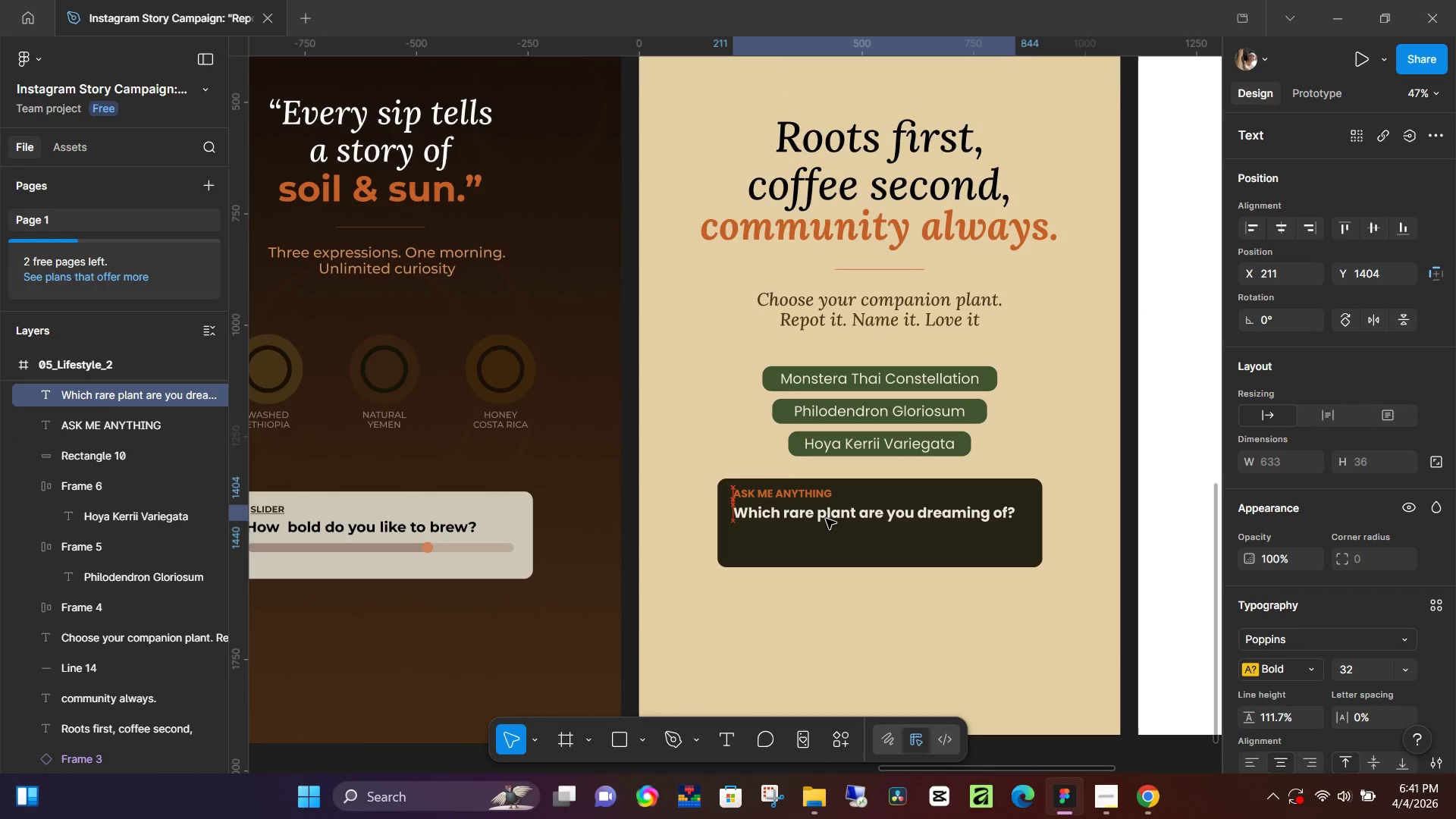 
key(ArrowUp)
 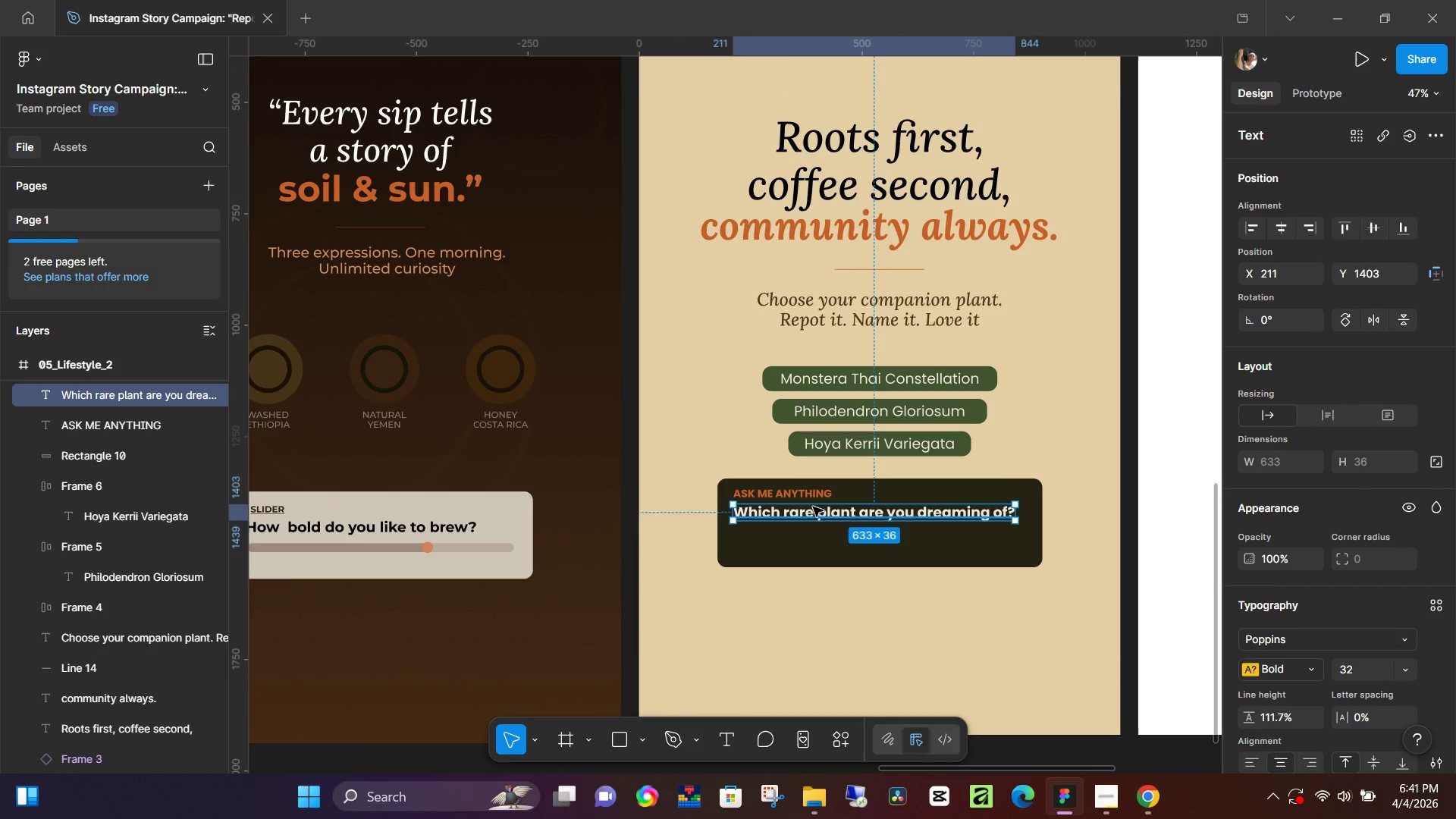 
key(ArrowUp)
 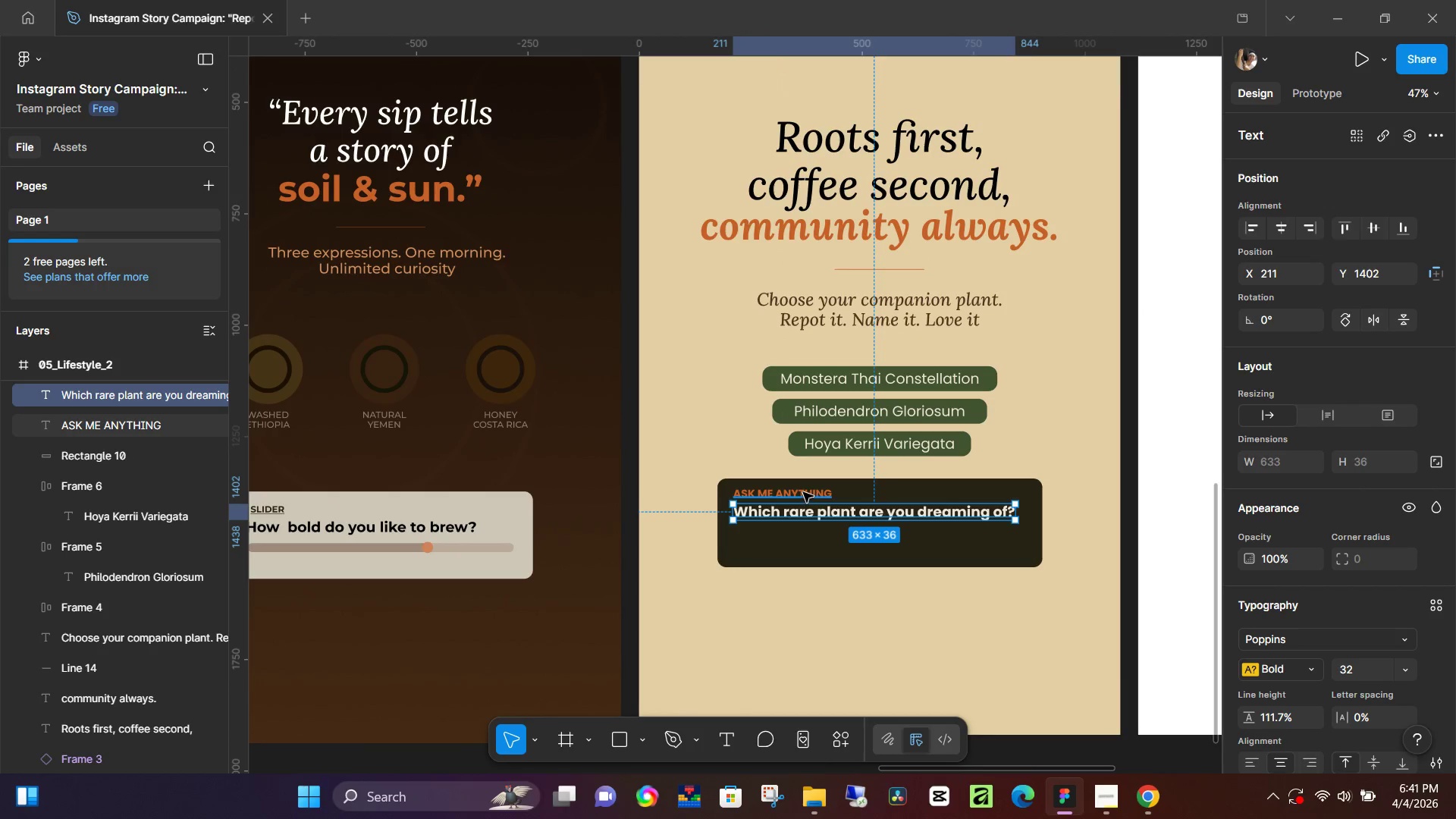 
left_click([803, 492])
 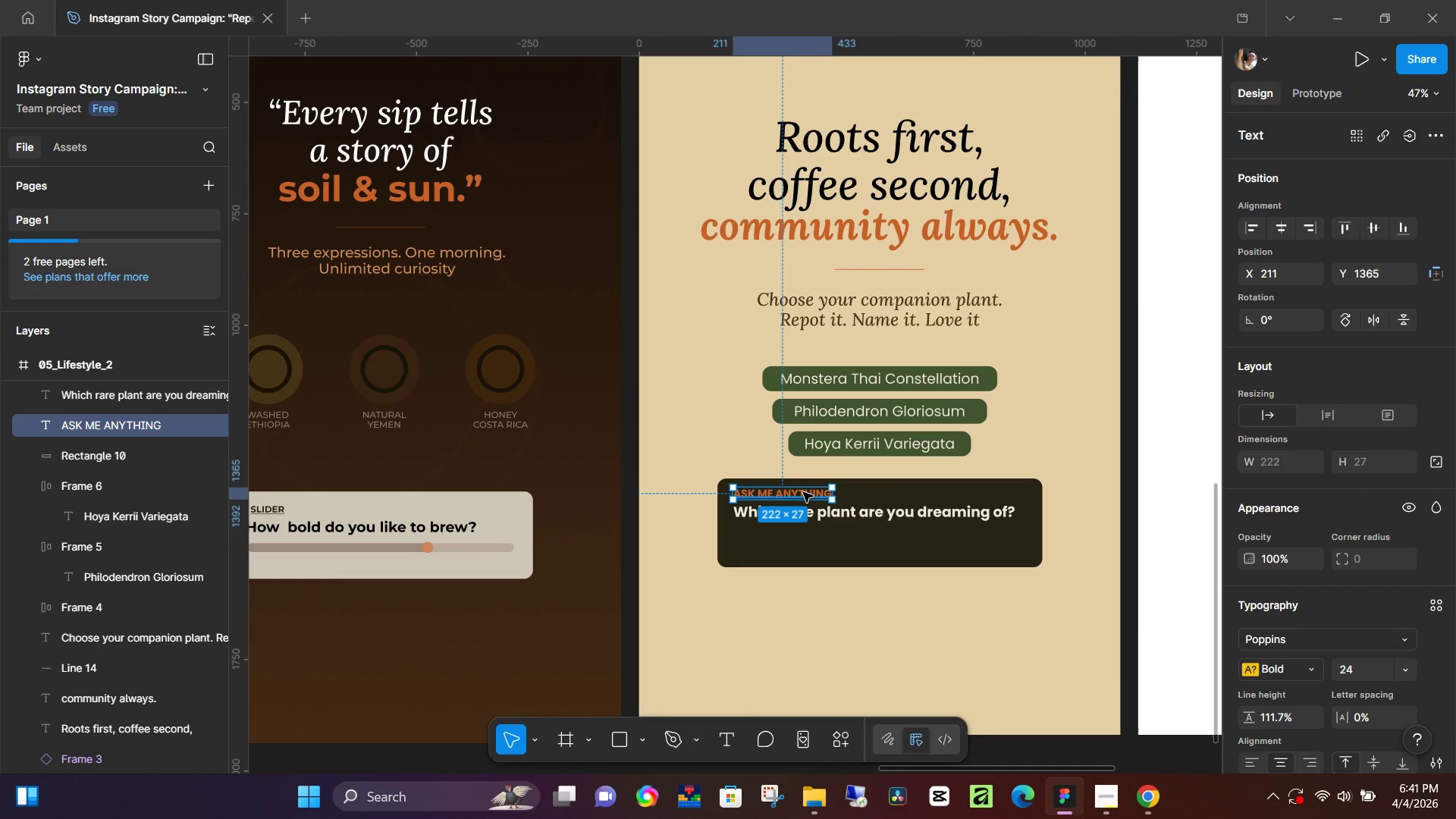 
hold_key(key=AltLeft, duration=1.52)
left_click_drag(start_coordinate=[803, 492], to_coordinate=[802, 528])
 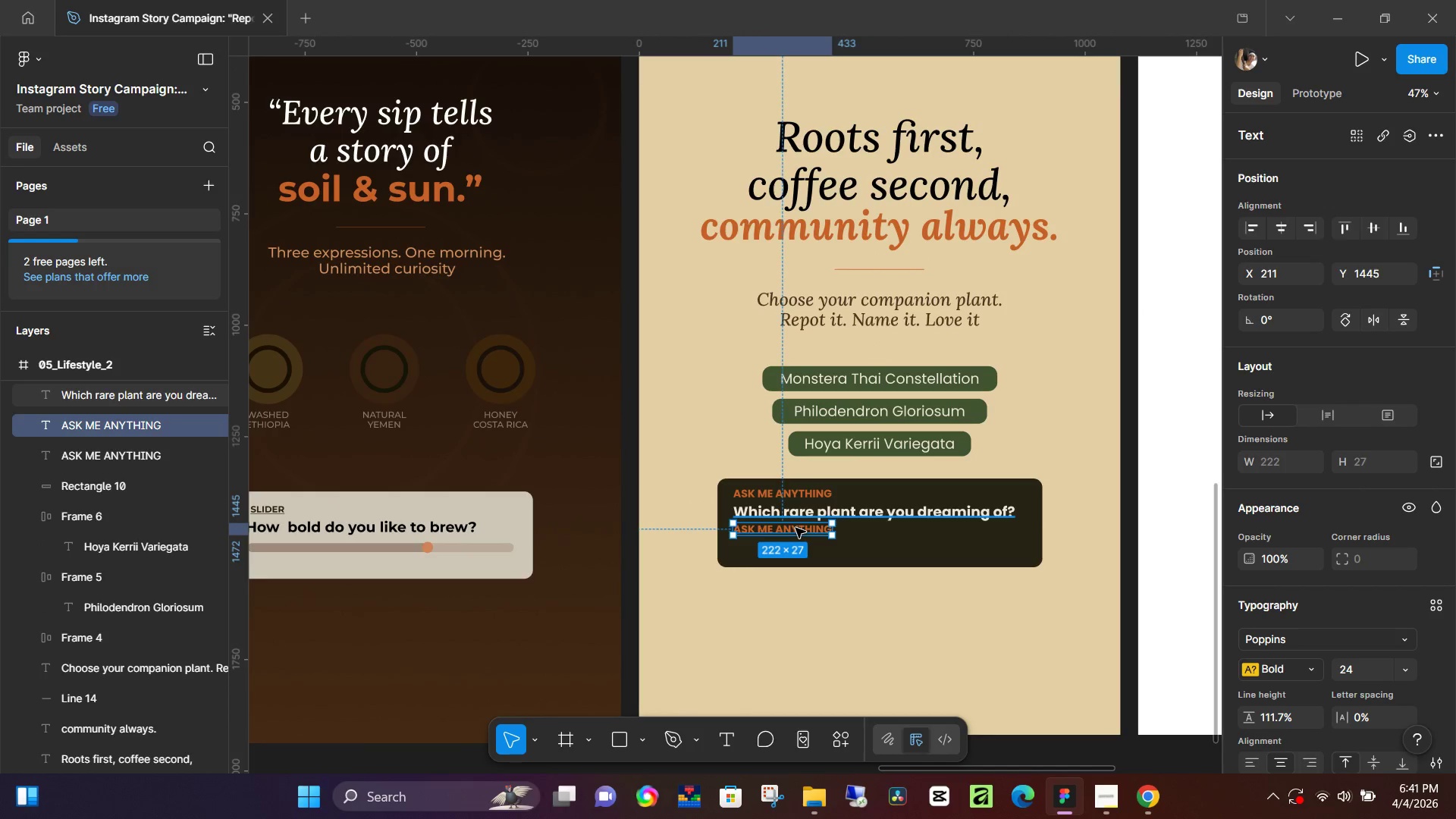 
hold_key(key=AltLeft, duration=0.75)
 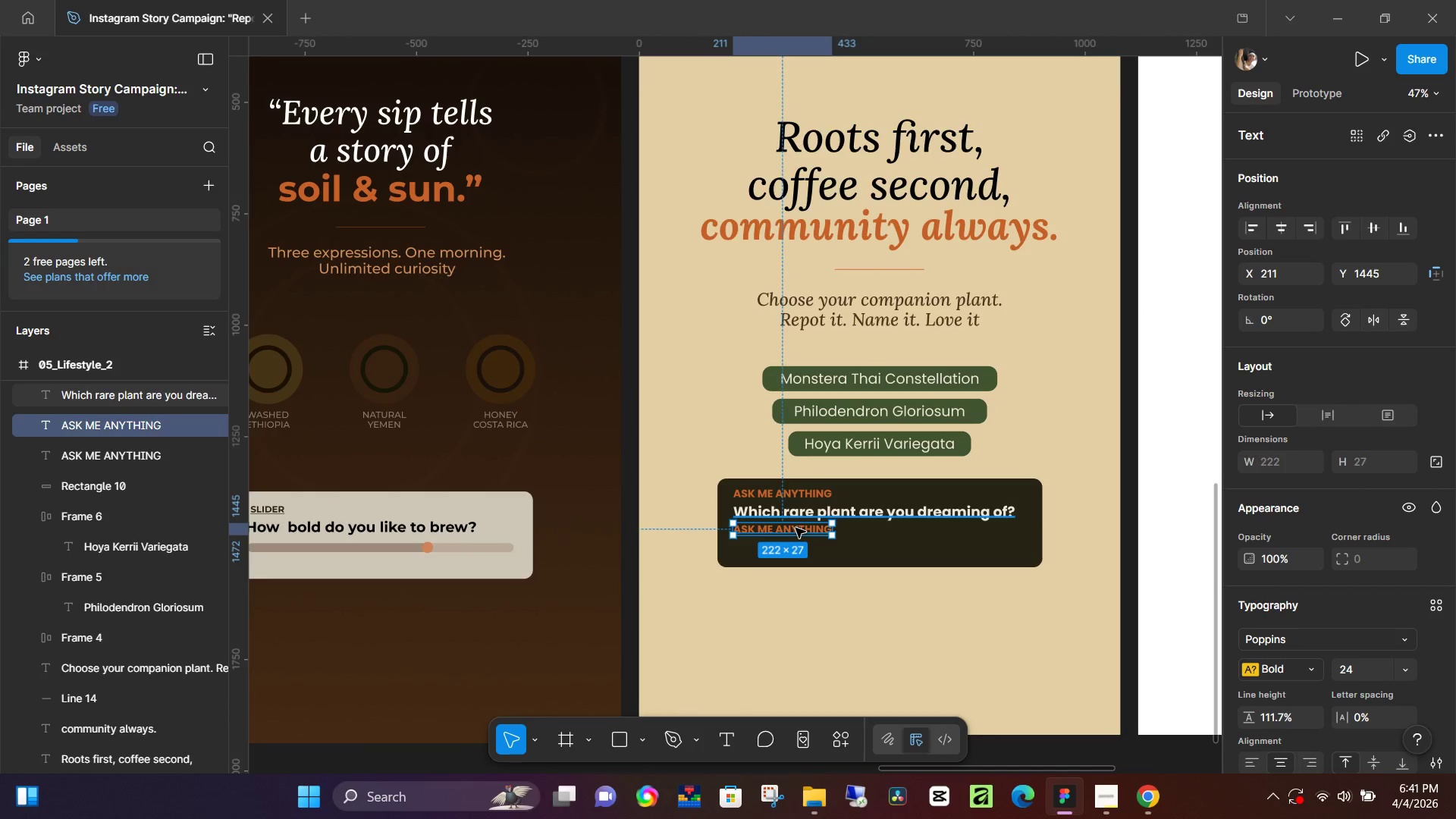 
double_click([795, 528])
 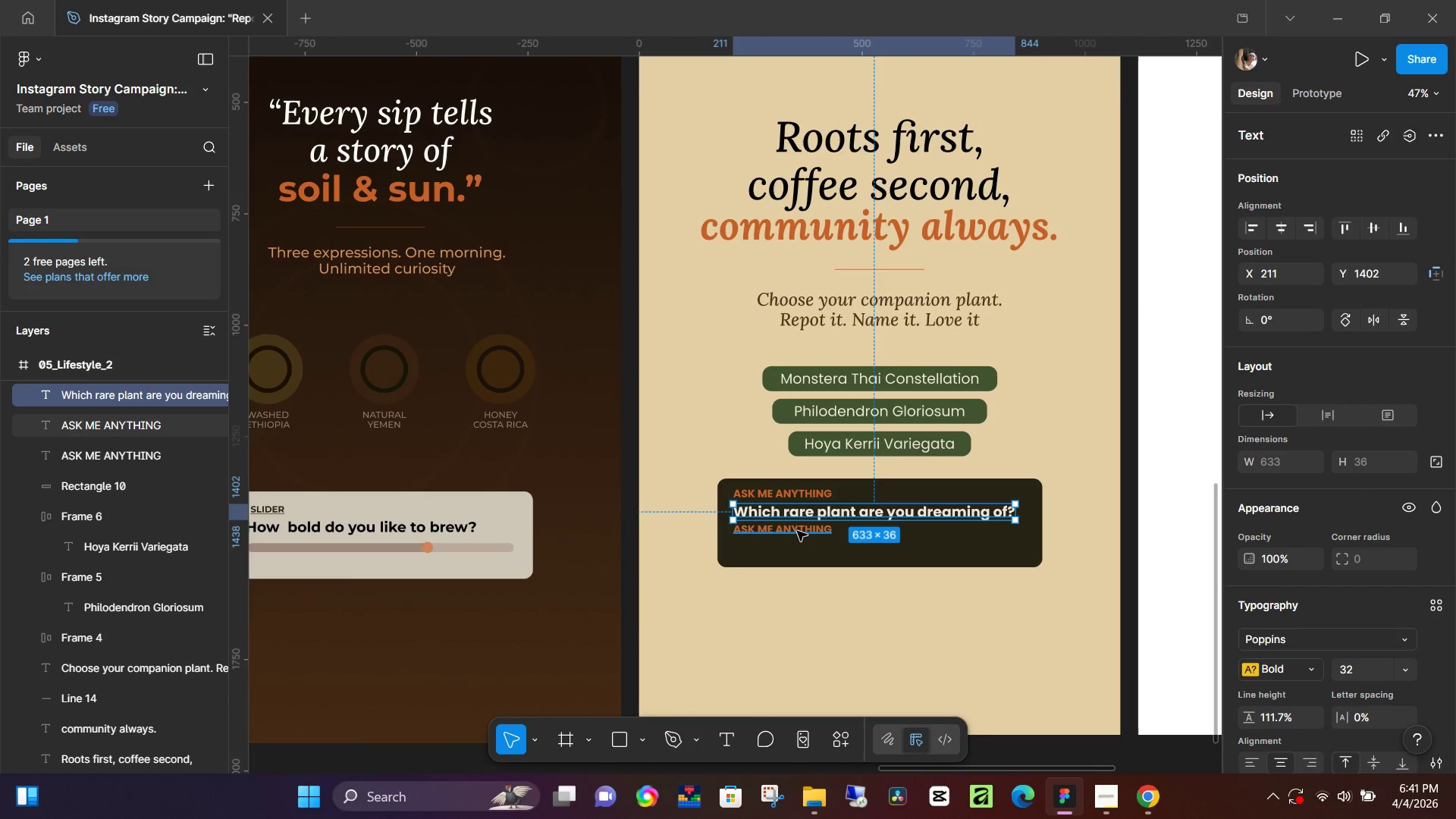 
double_click([797, 531])
 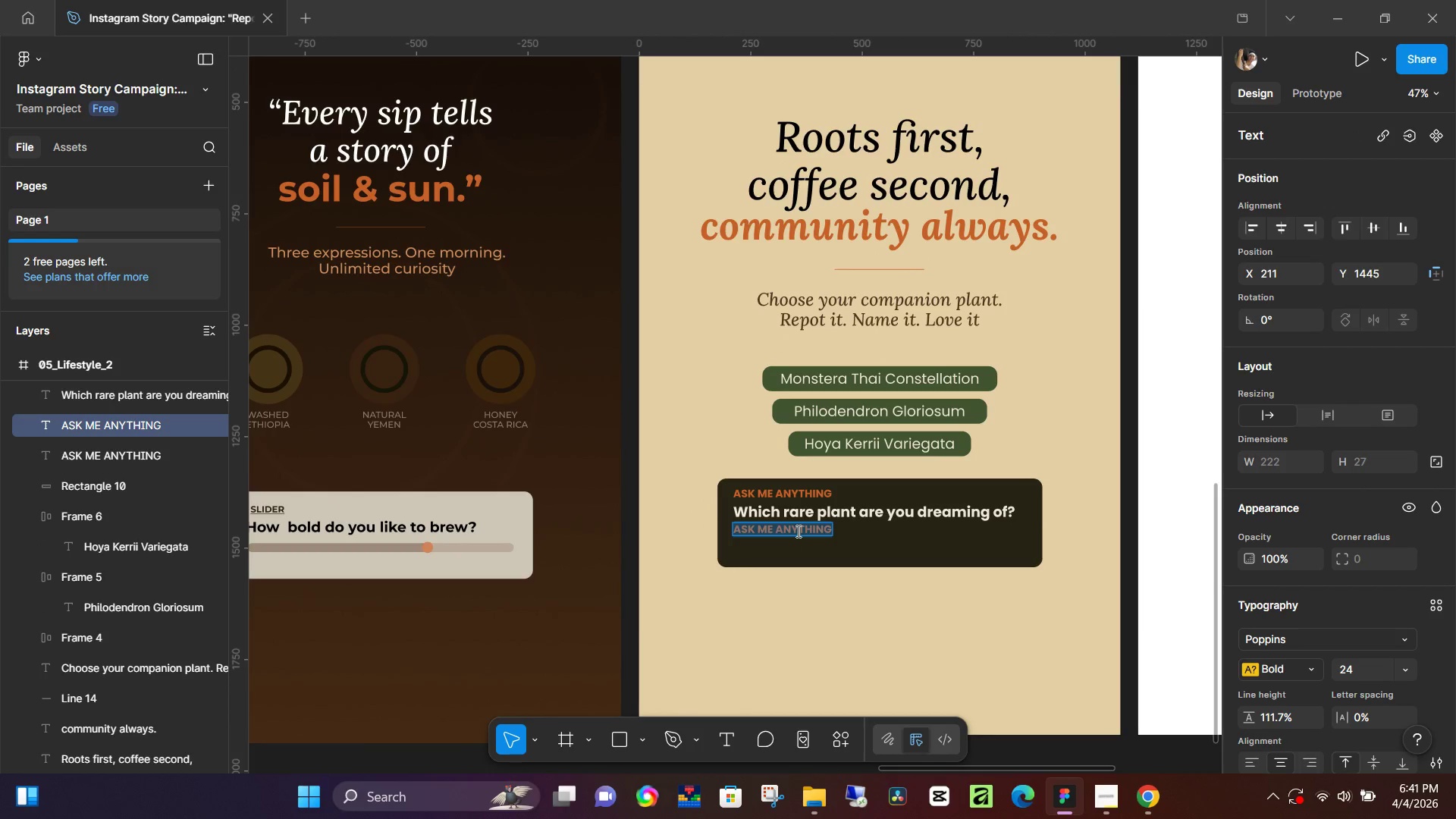 
type(Drop your answer below)
 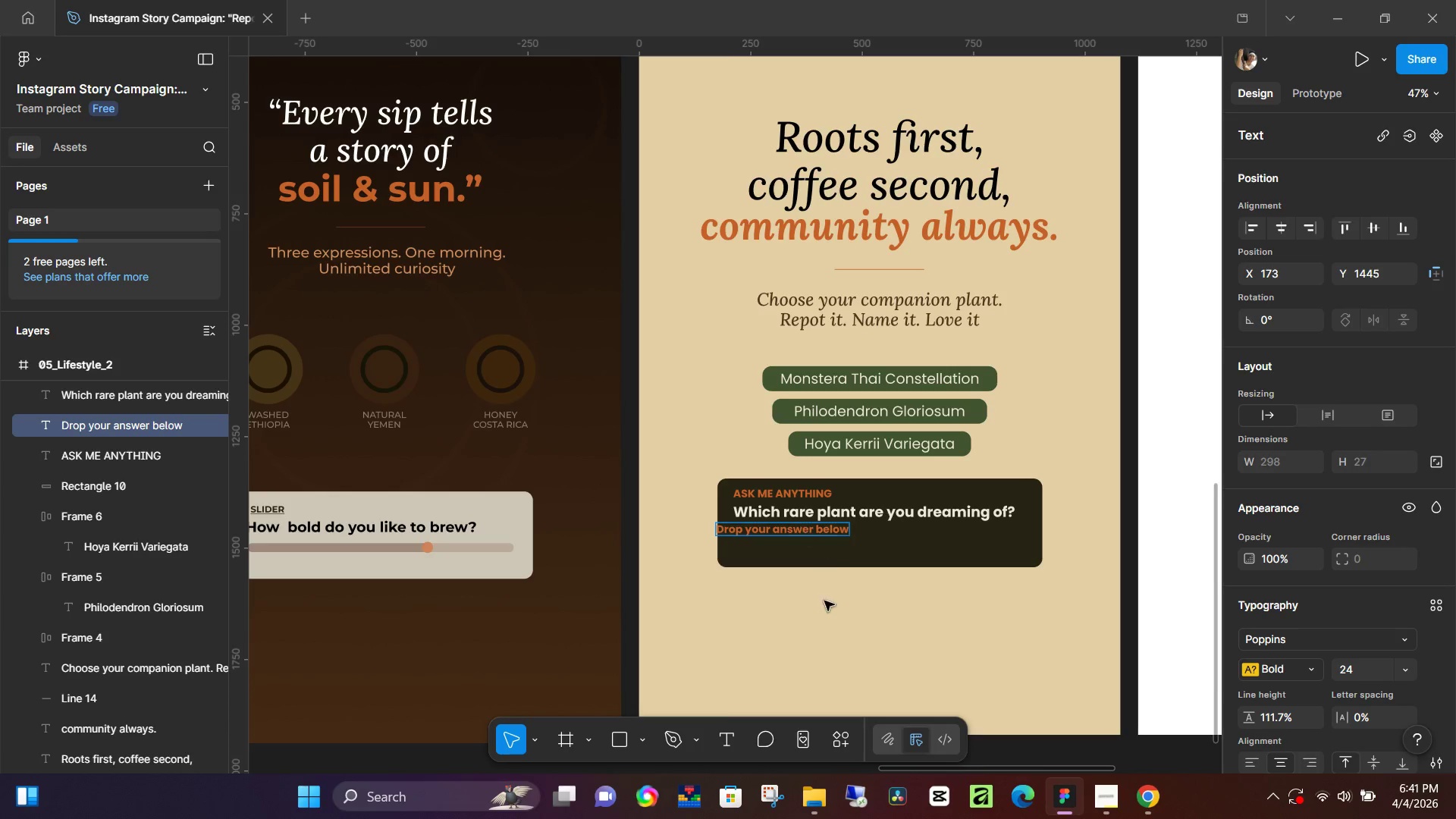 
left_click([821, 626])
 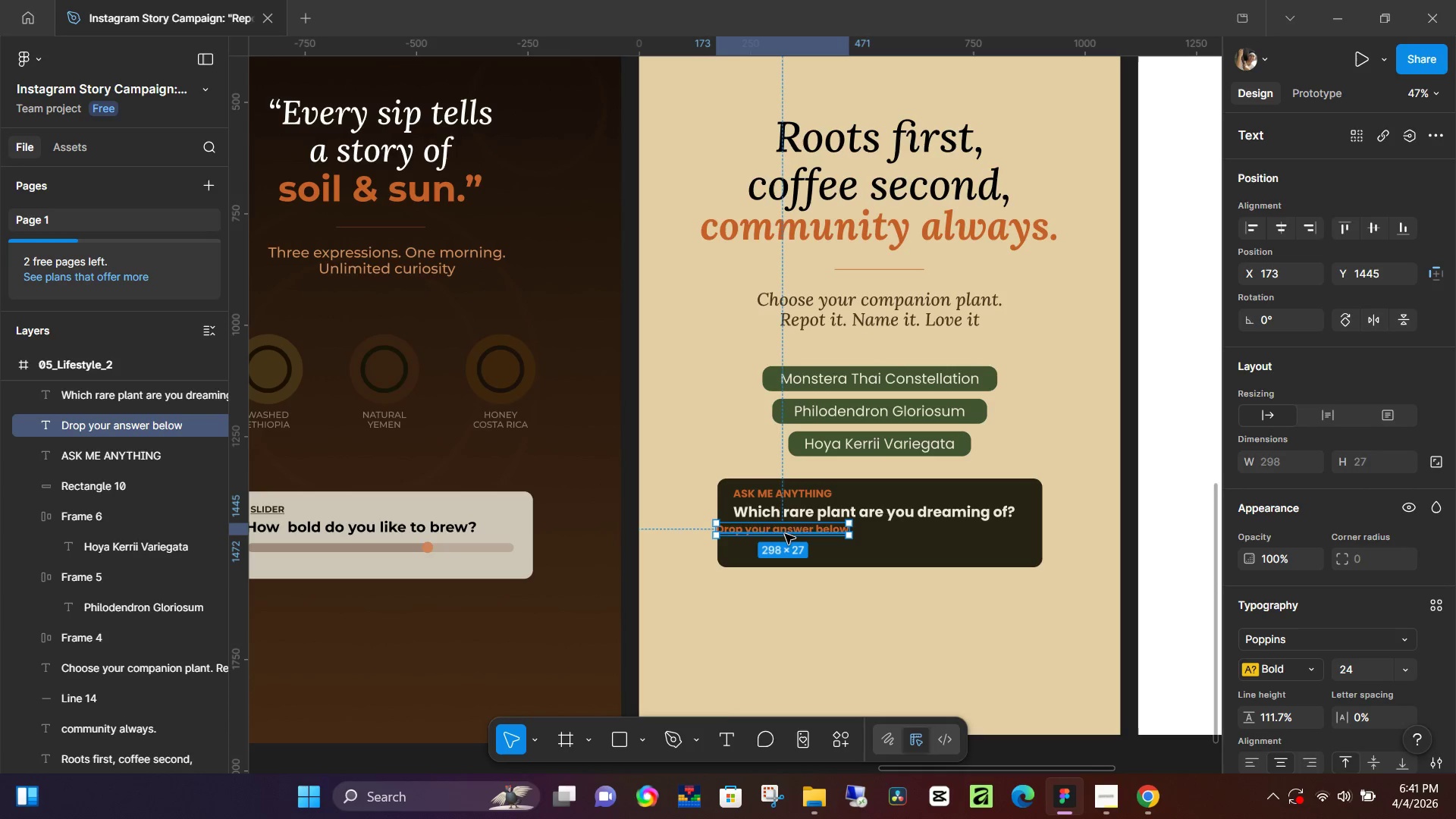 
left_click_drag(start_coordinate=[785, 532], to_coordinate=[804, 532])
 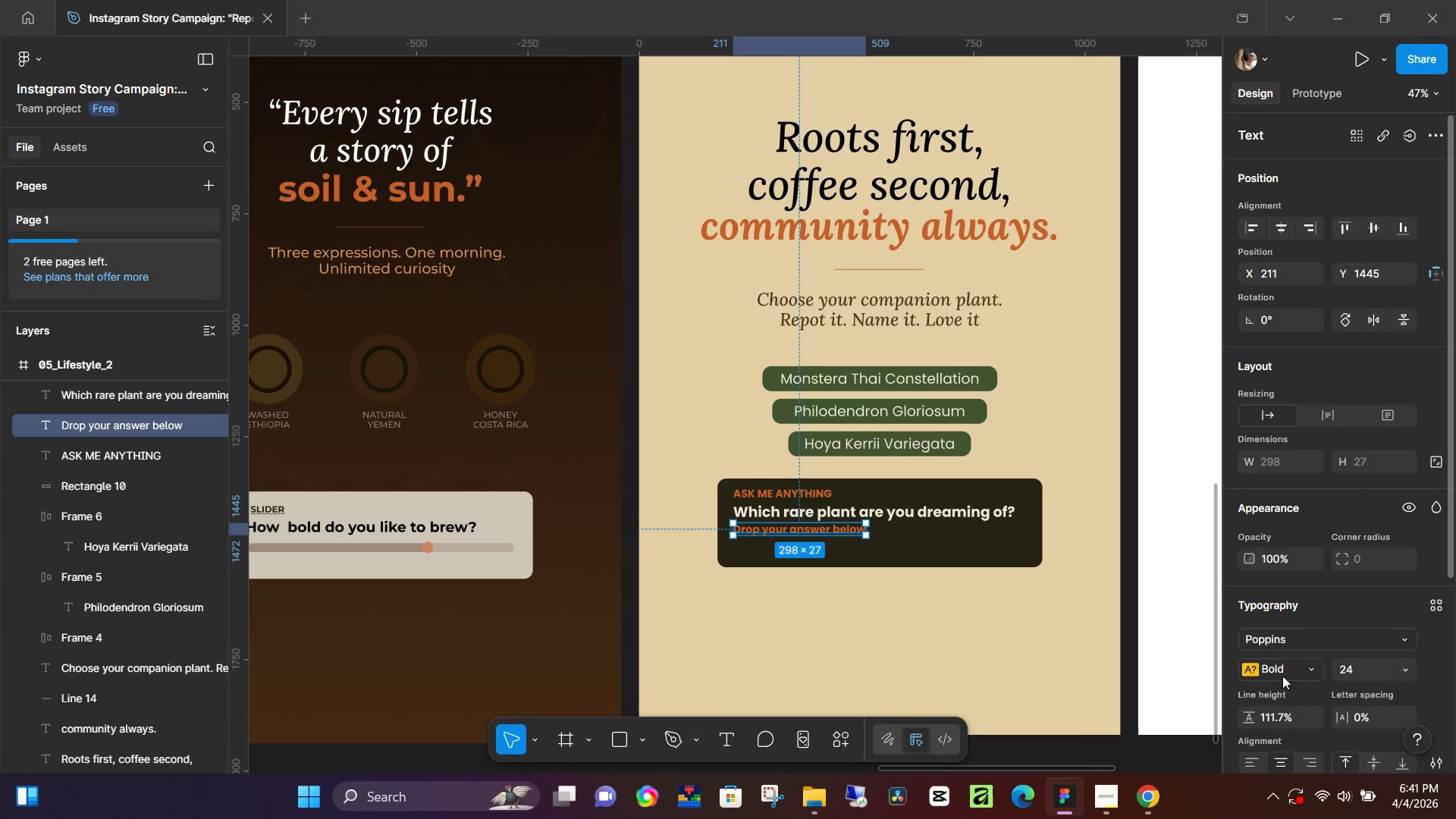 
left_click([1311, 658])
 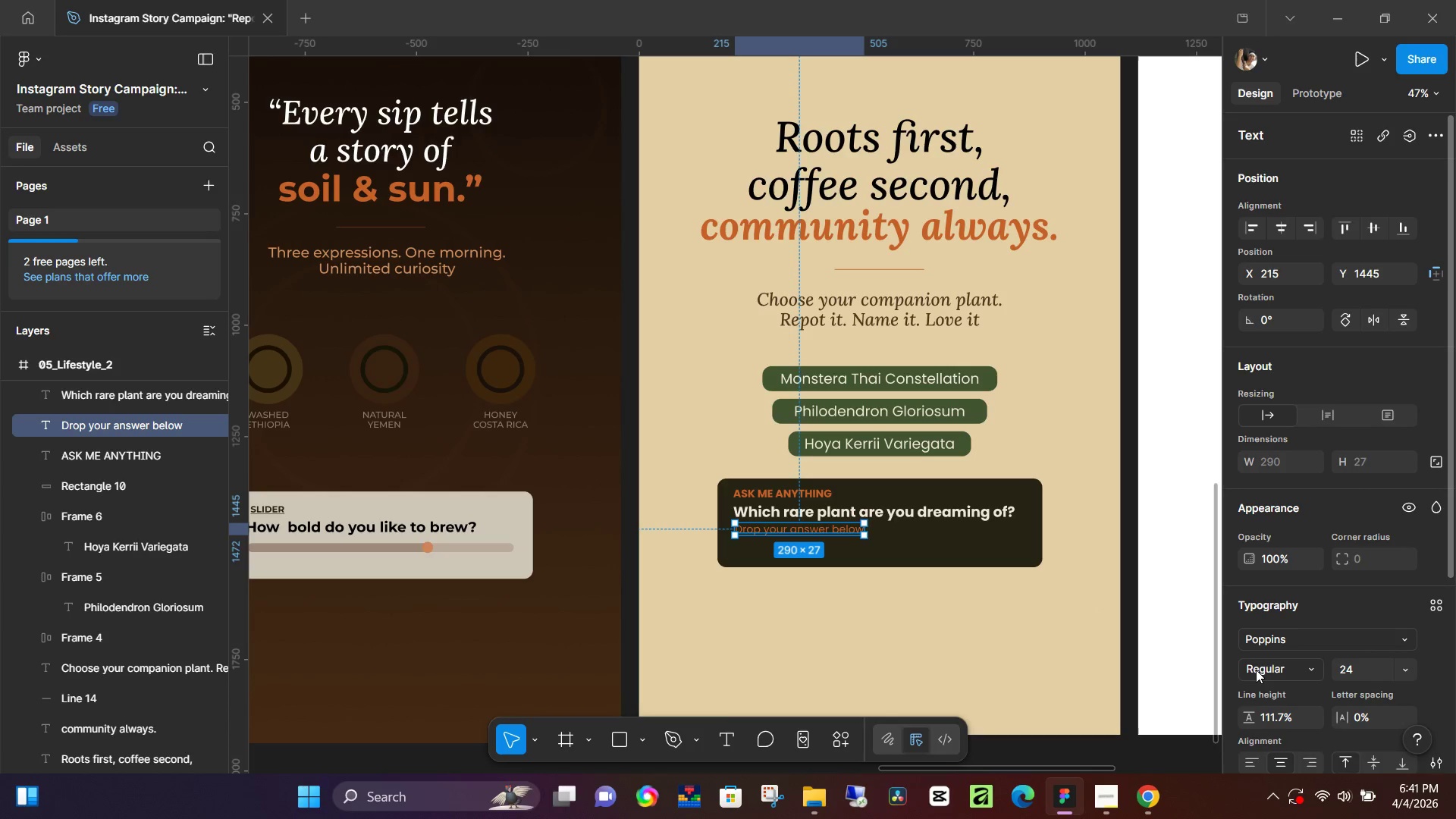 
scroll: coordinate [1248, 725], scroll_direction: down, amount: 2.0
 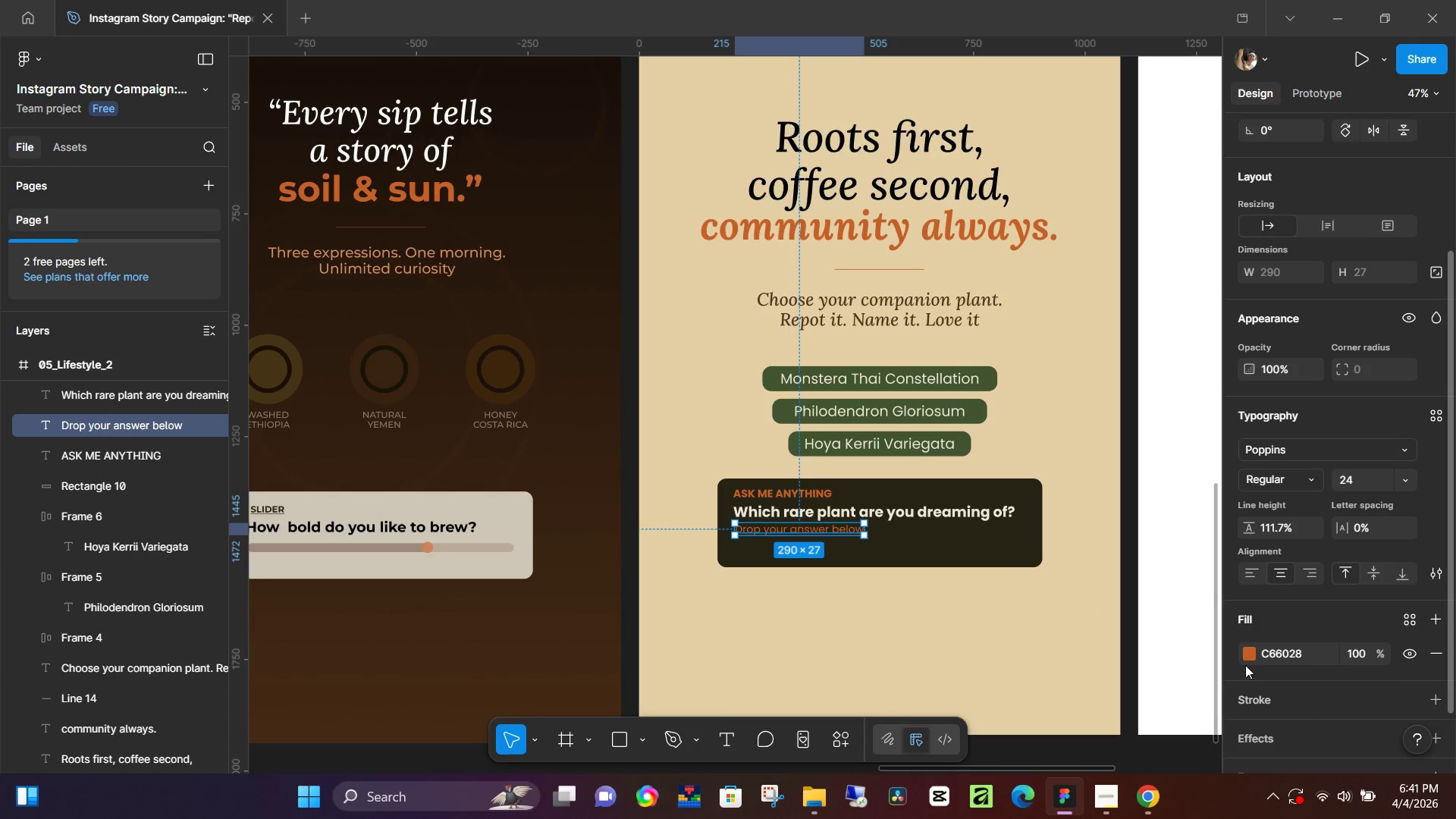 
left_click([1246, 650])
 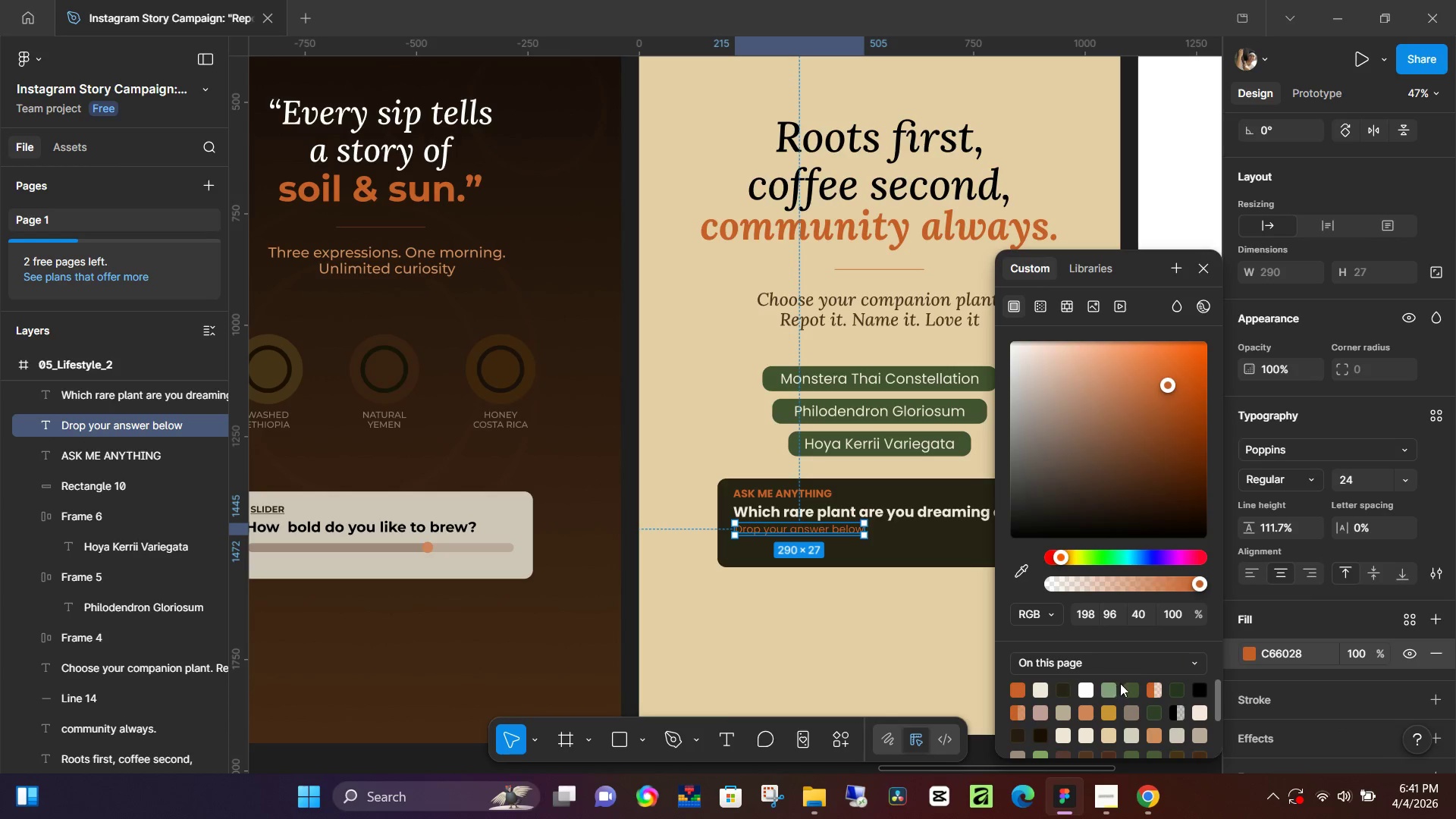 
left_click([1131, 688])
 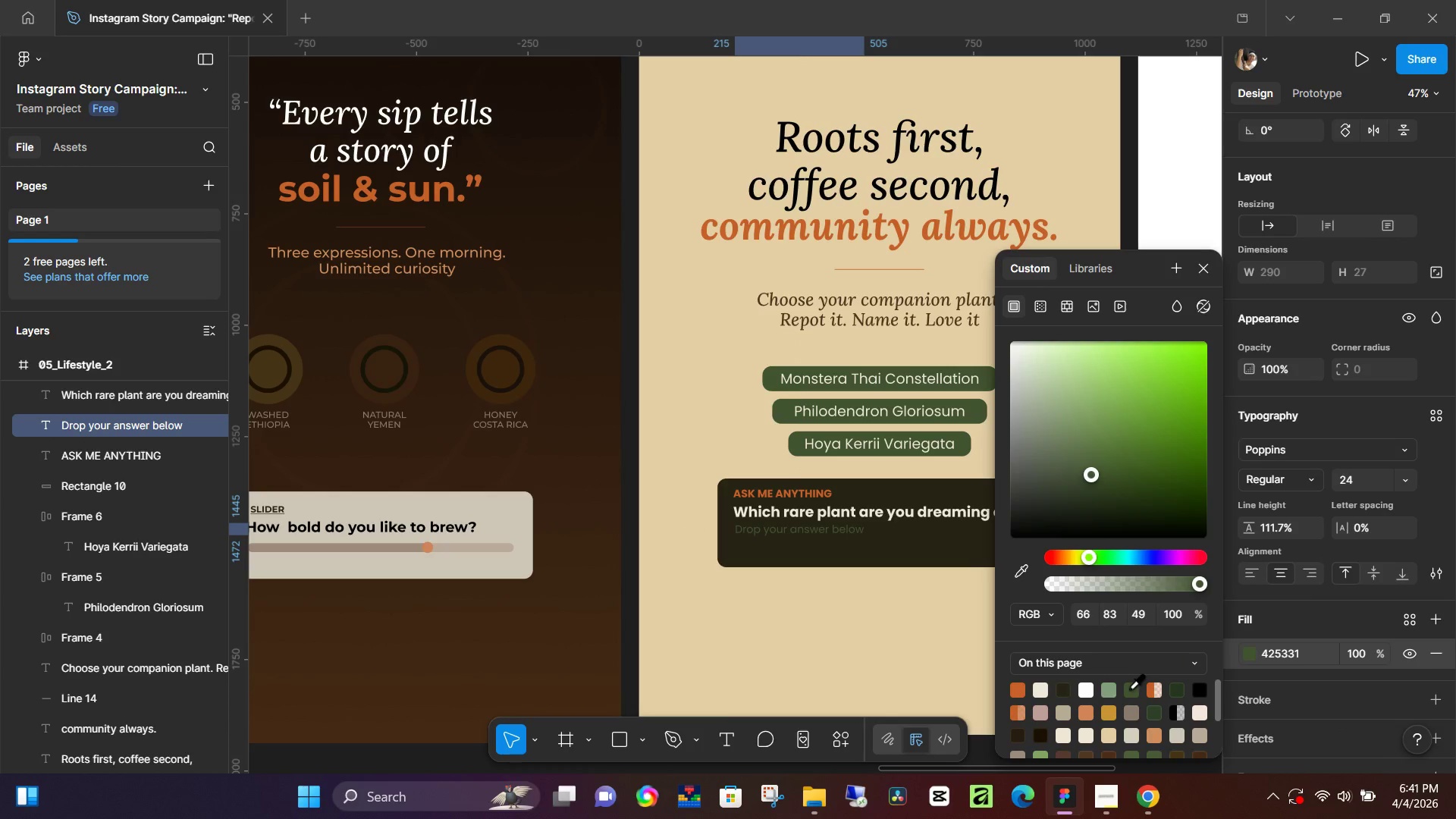 
left_click([1103, 689])
 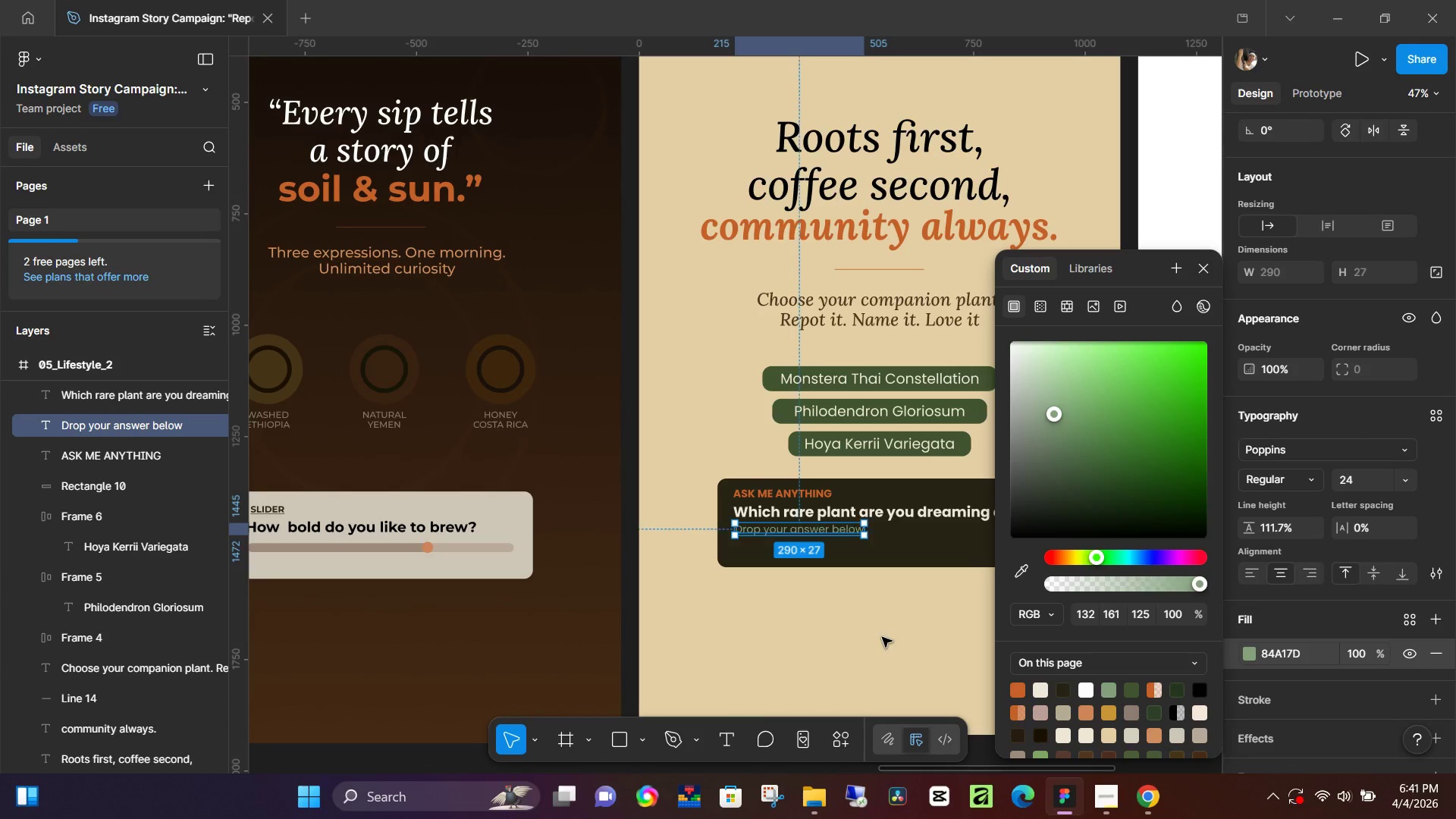 
left_click([882, 637])
 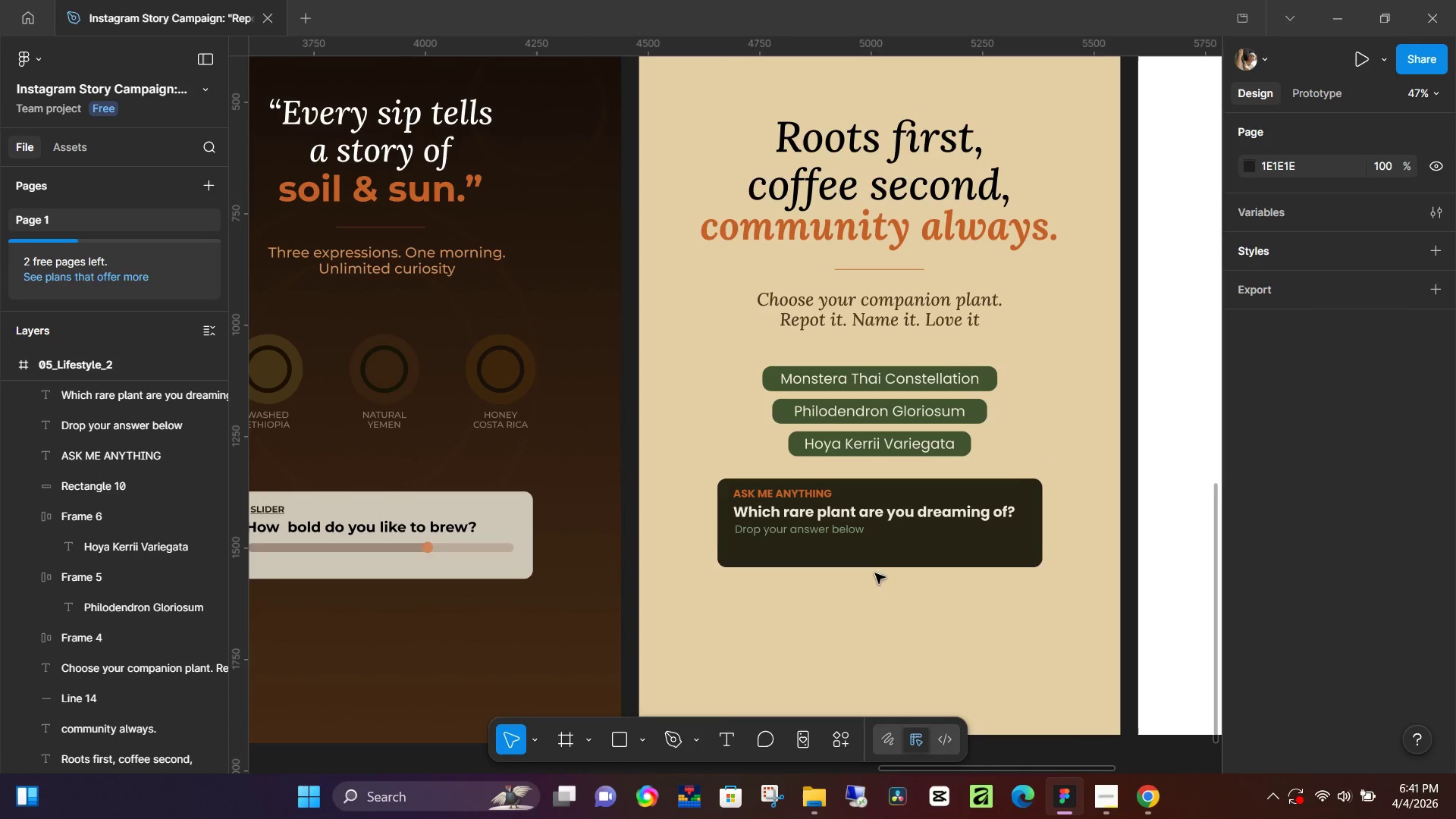 
left_click([885, 556])
 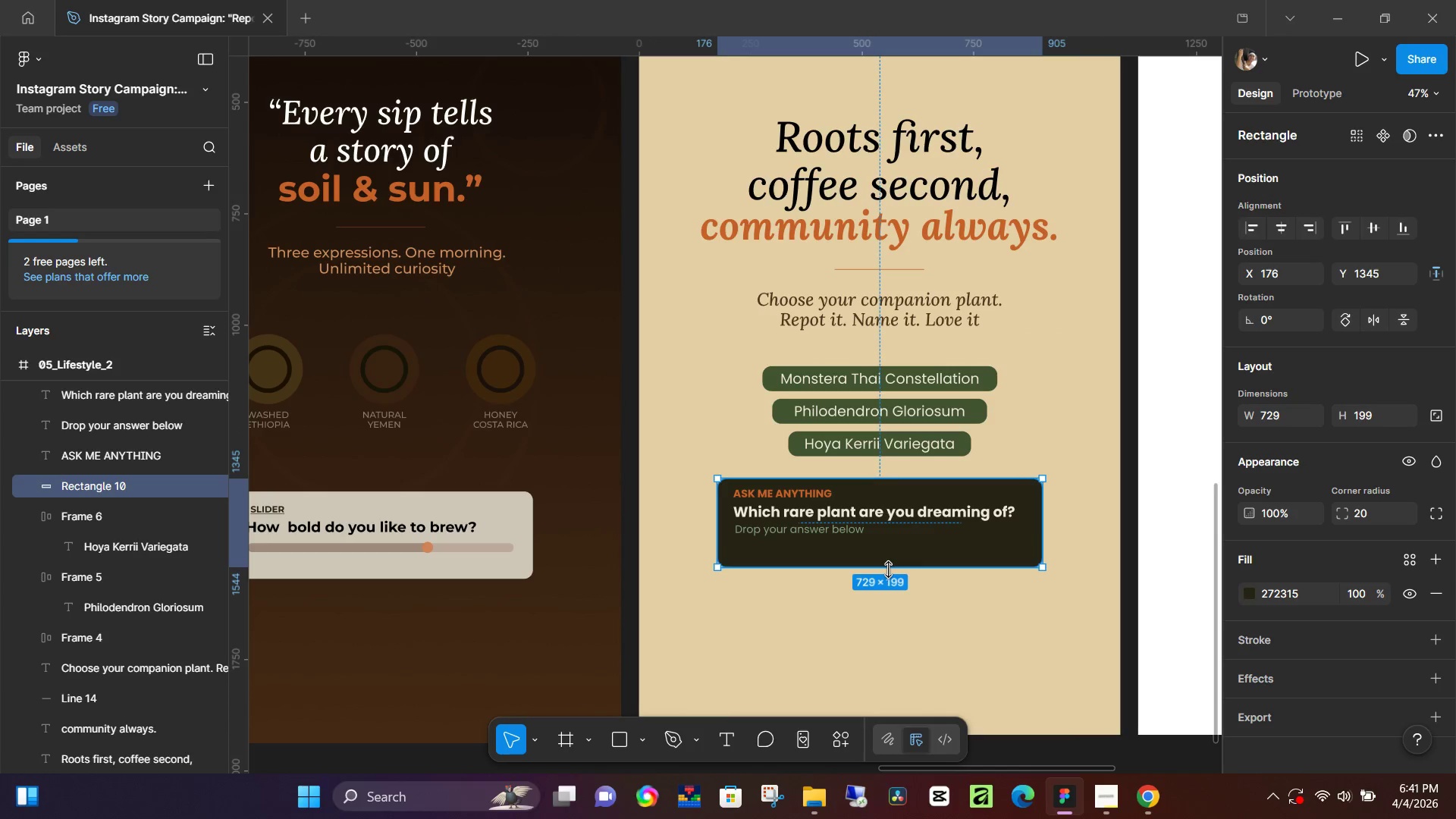 
left_click_drag(start_coordinate=[888, 570], to_coordinate=[893, 579])
 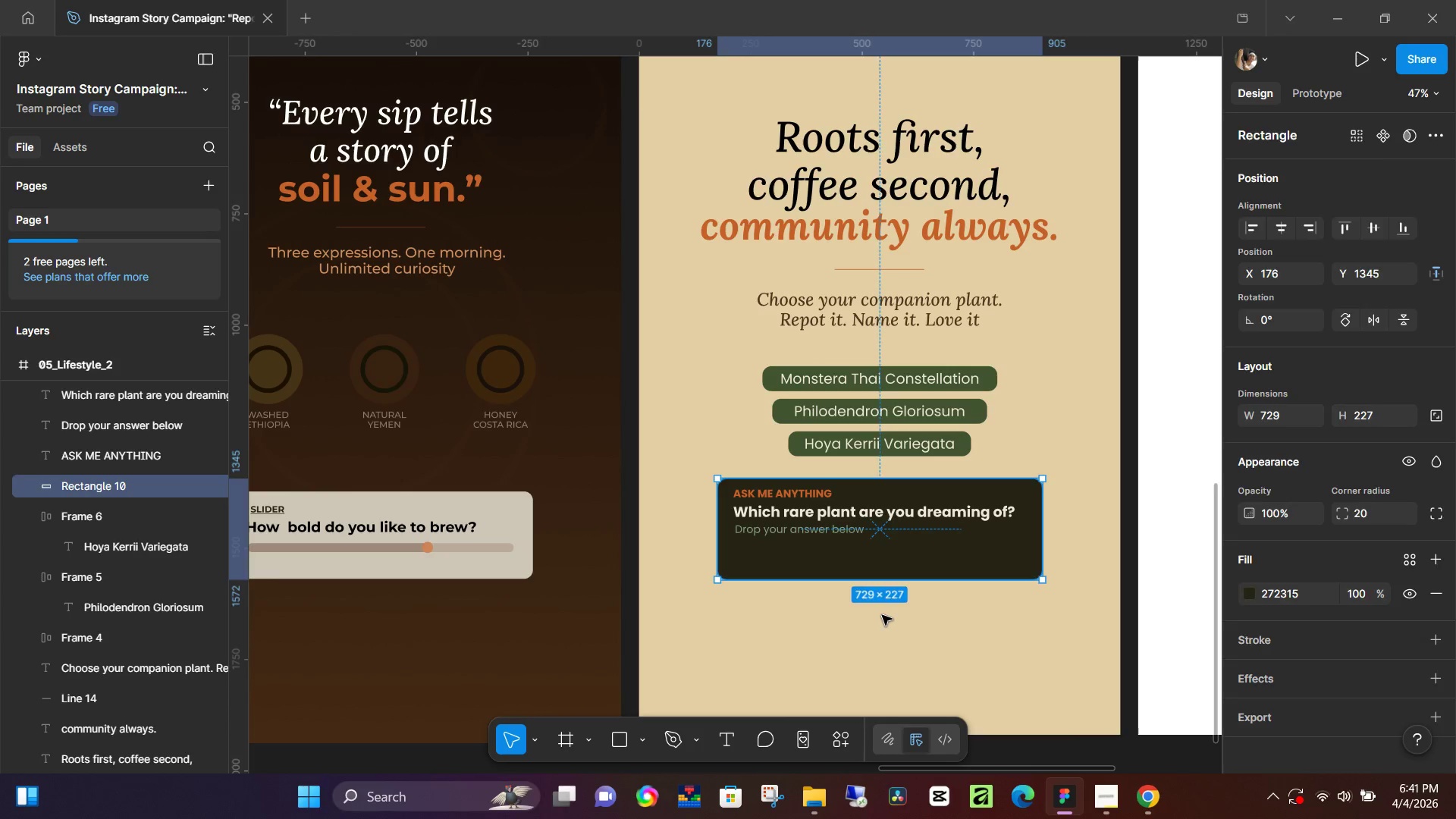 
left_click([882, 615])
 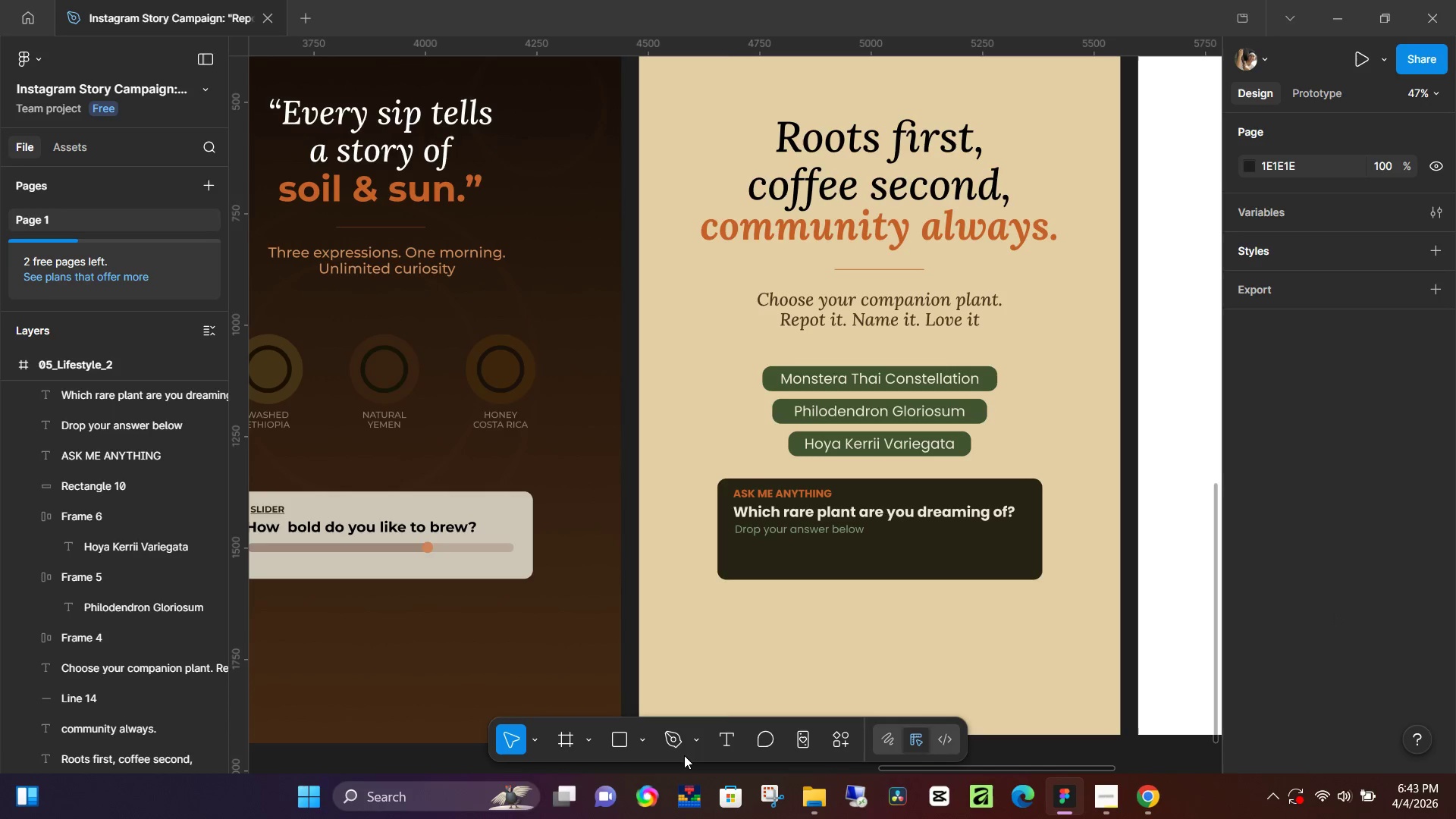 
wait(80.5)
 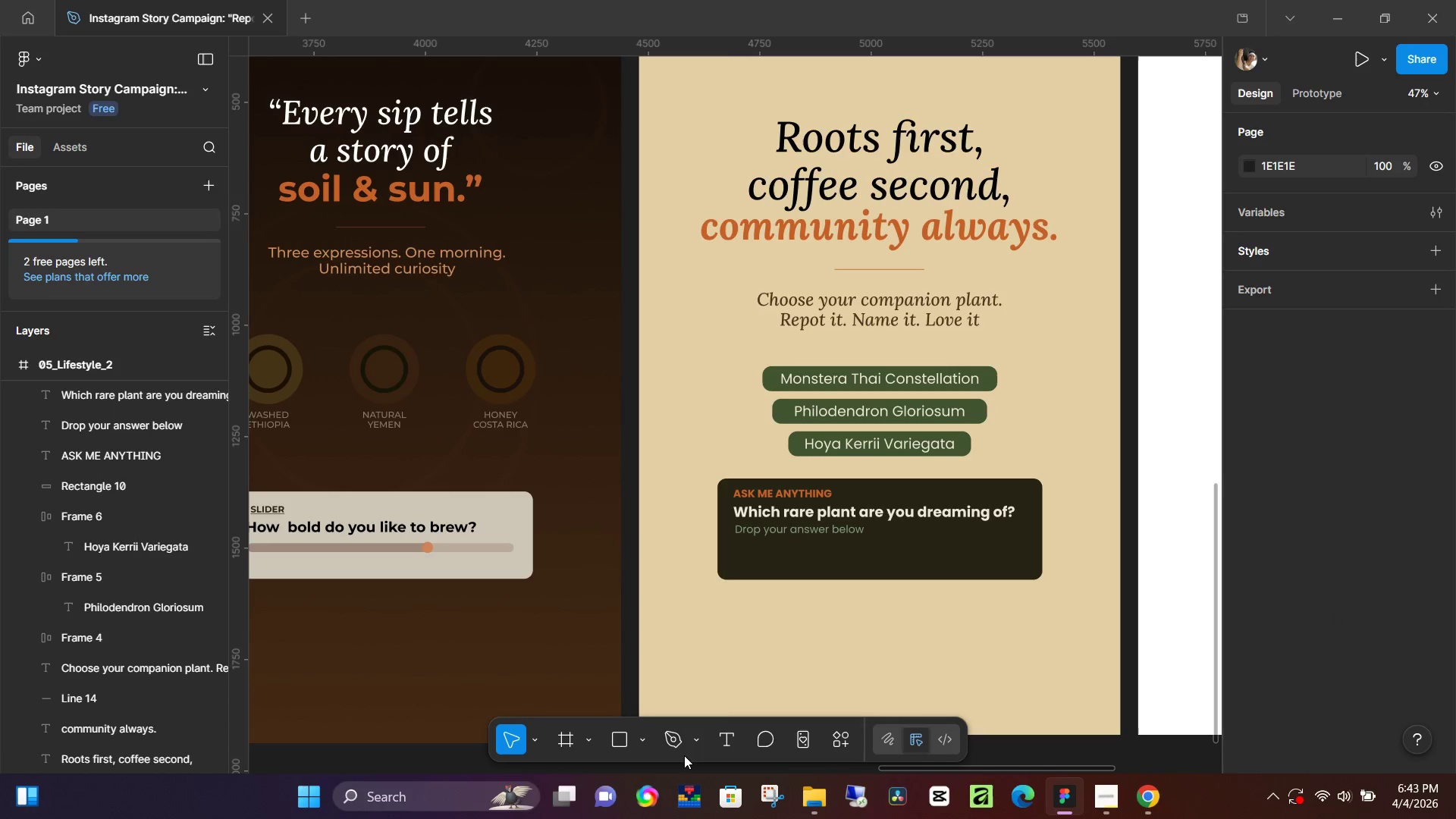 
left_click([821, 516])
 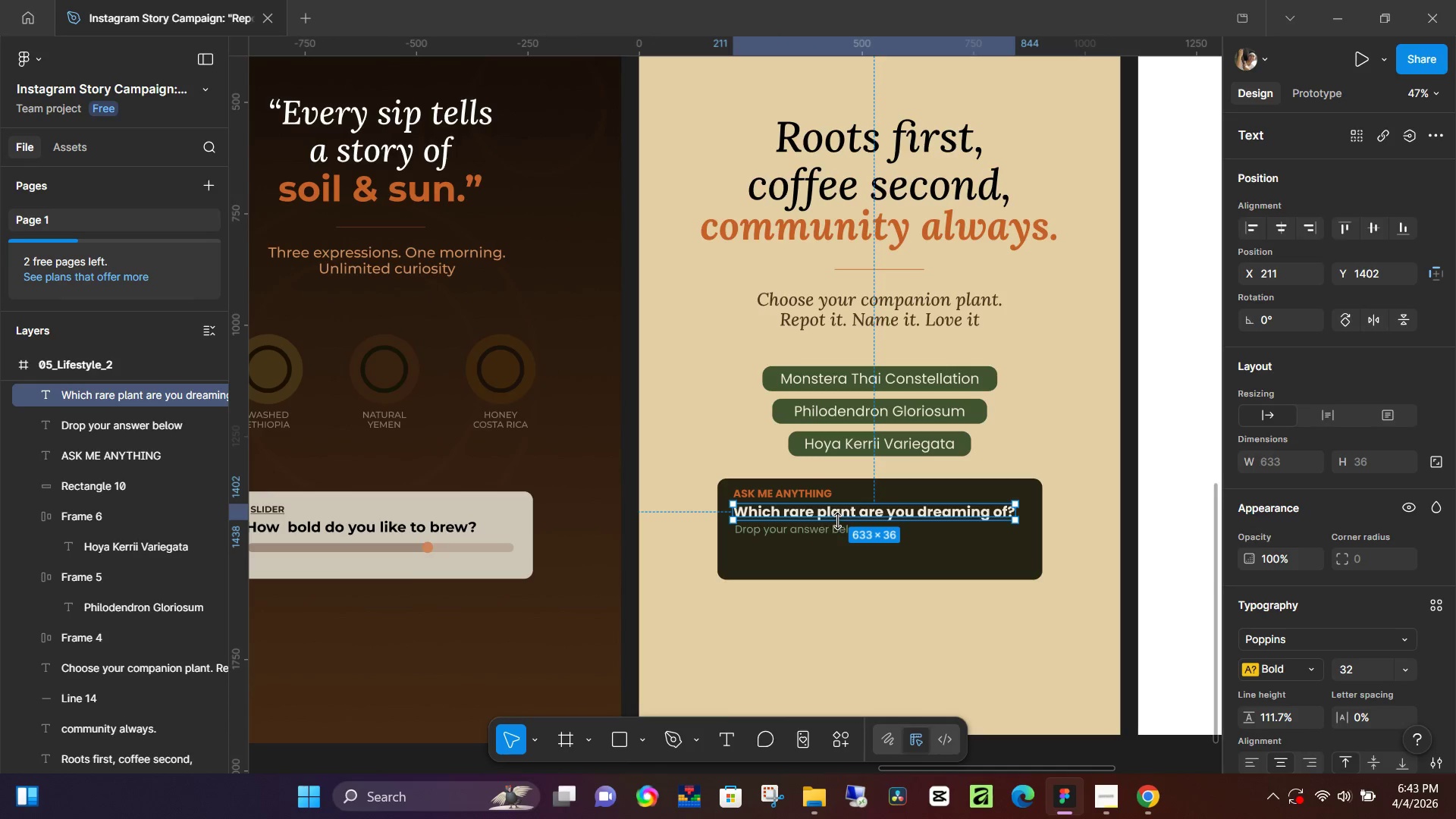 
wait(22.0)
 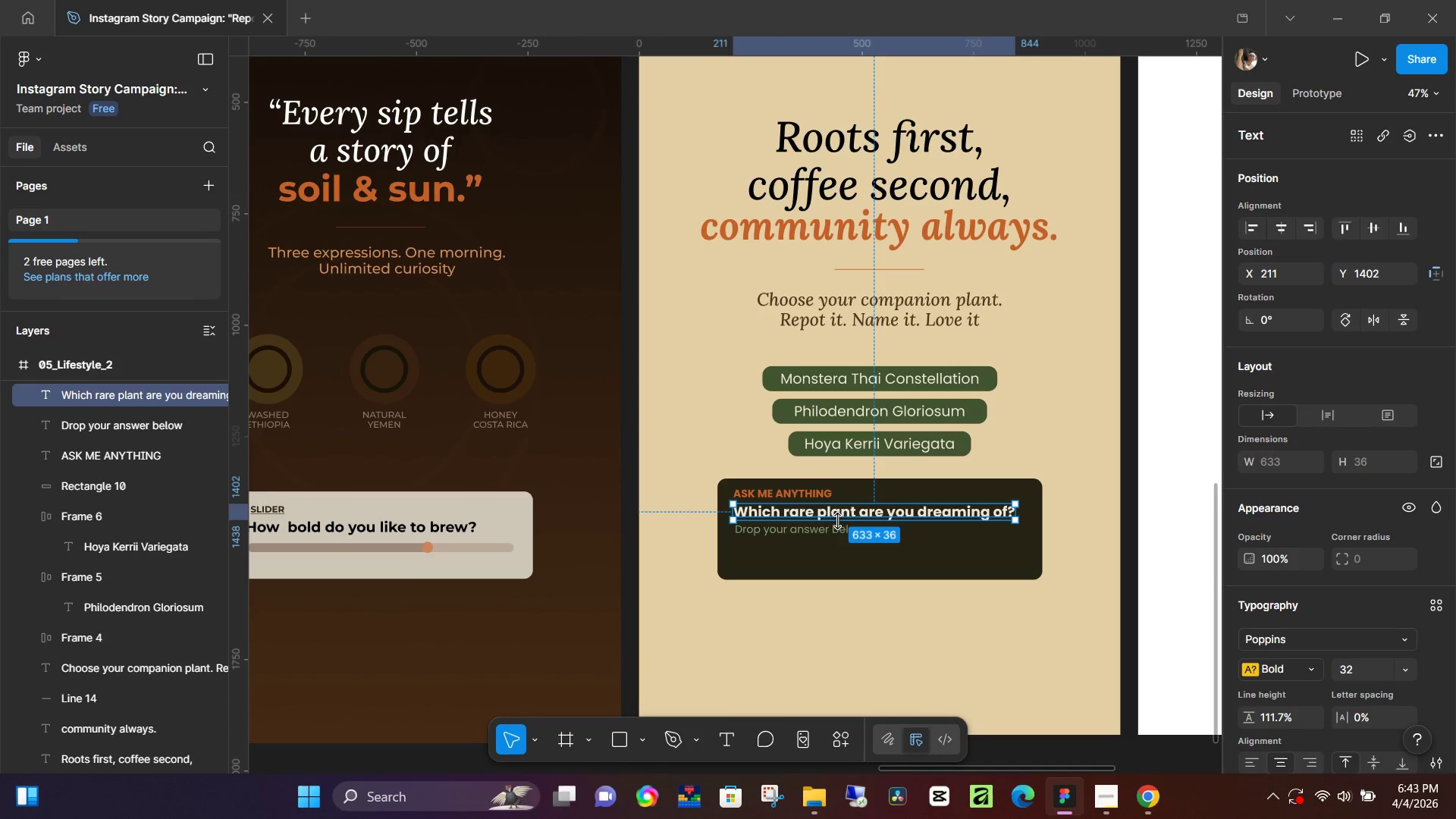 
scroll: coordinate [890, 317], scroll_direction: down, amount: 5.0
 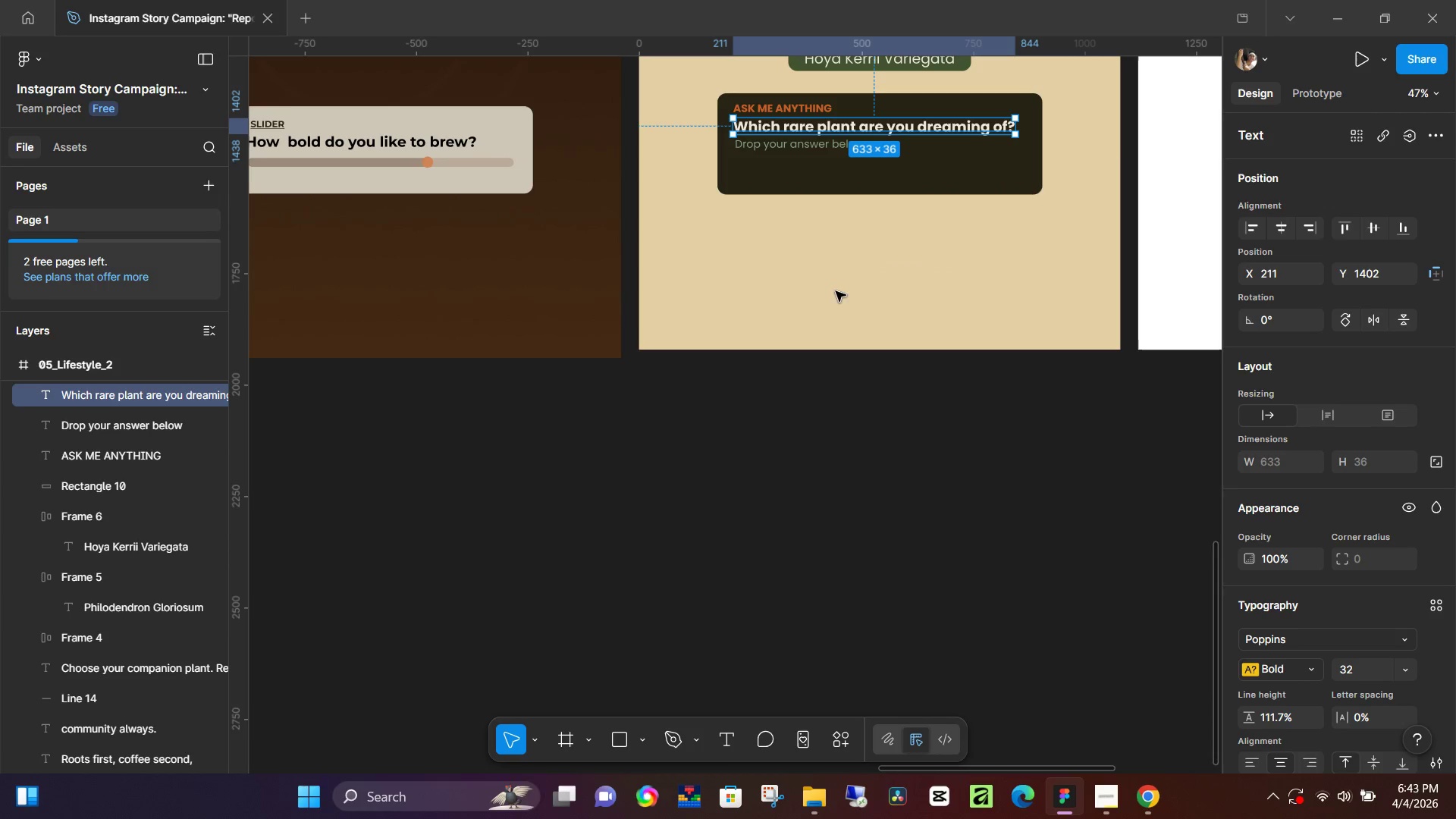 
left_click([825, 285])
 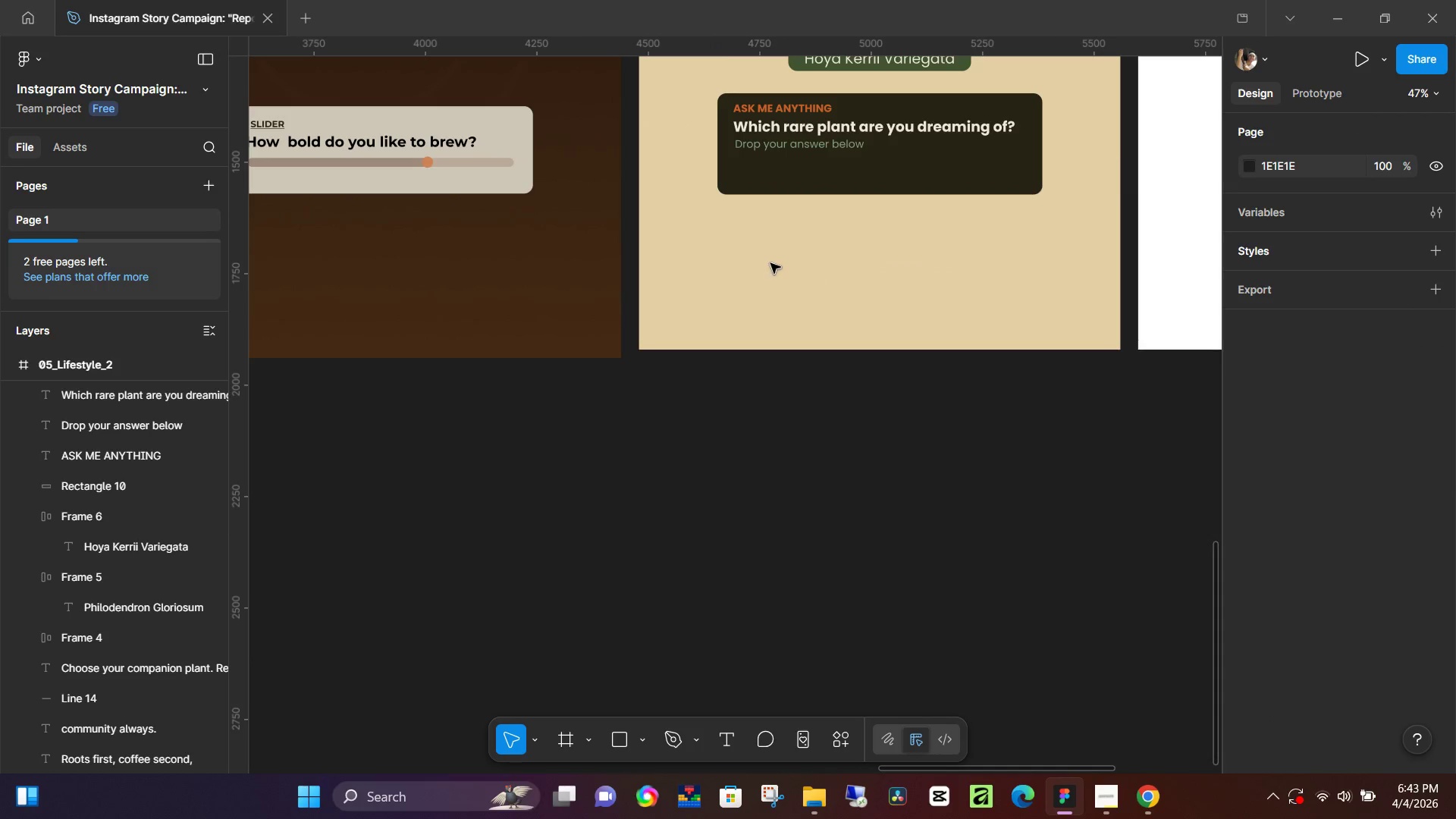 
scroll: coordinate [766, 262], scroll_direction: up, amount: 4.0
 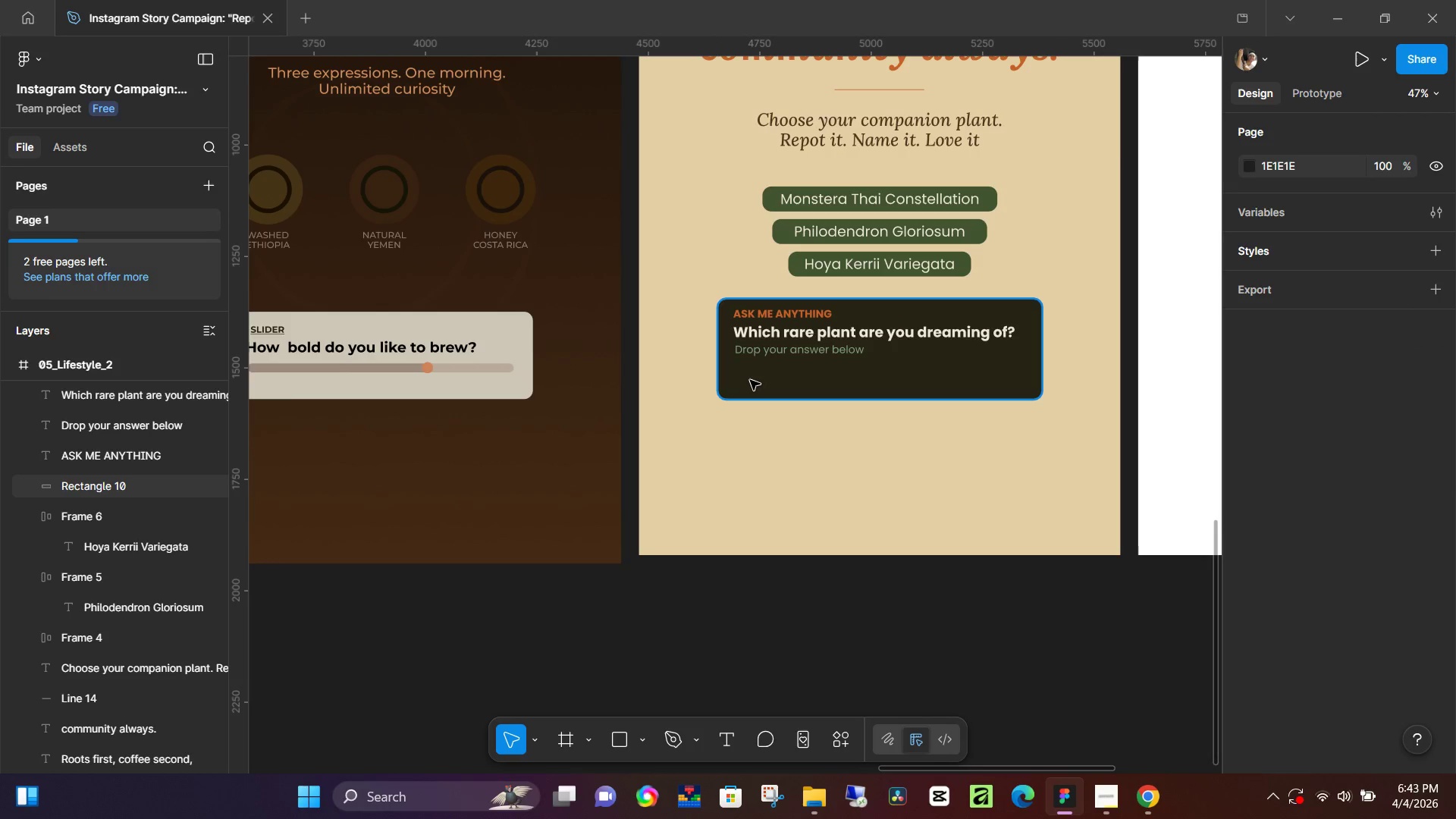 
key(R)
 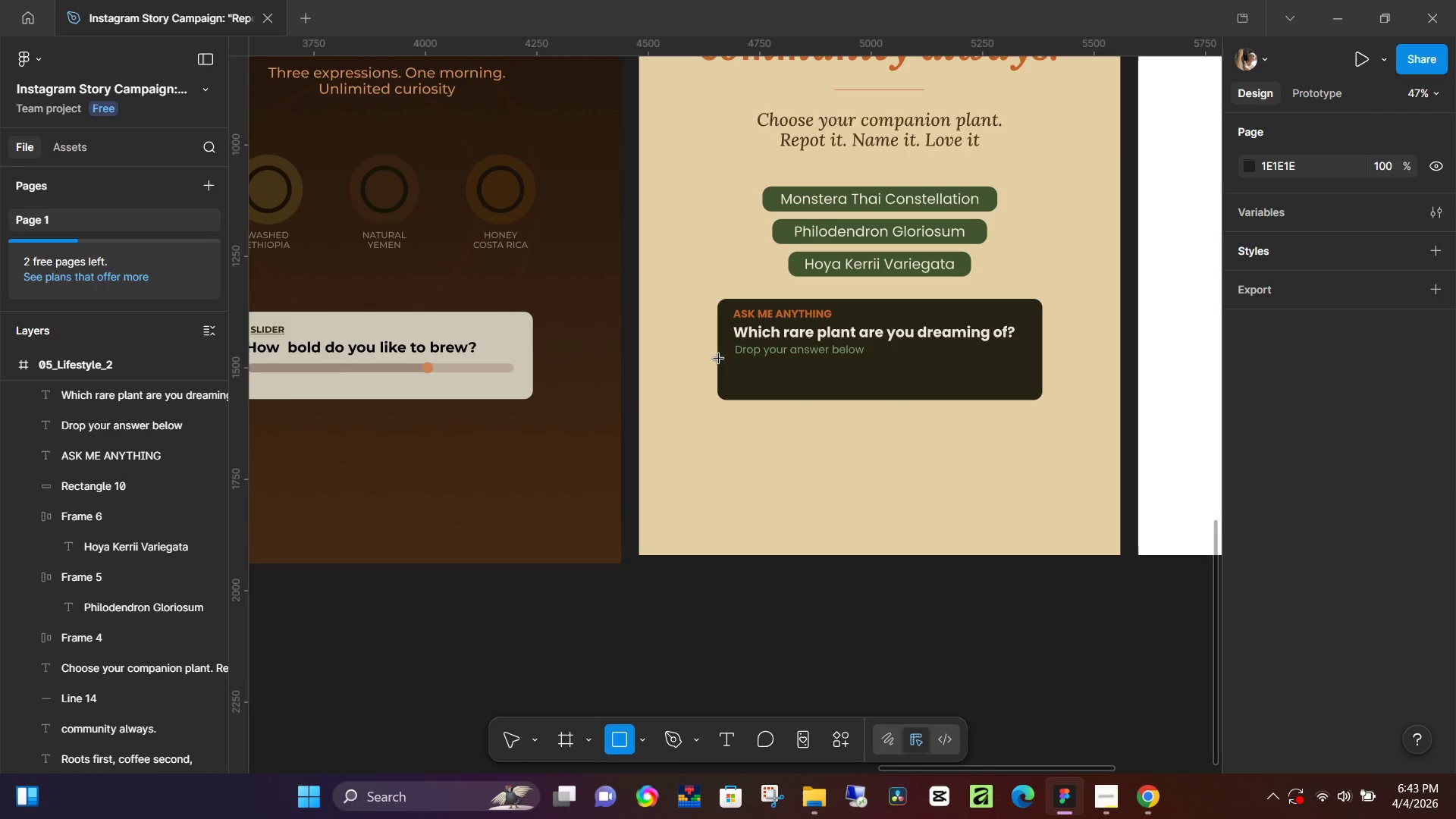 
left_click_drag(start_coordinate=[719, 359], to_coordinate=[1041, 397])
 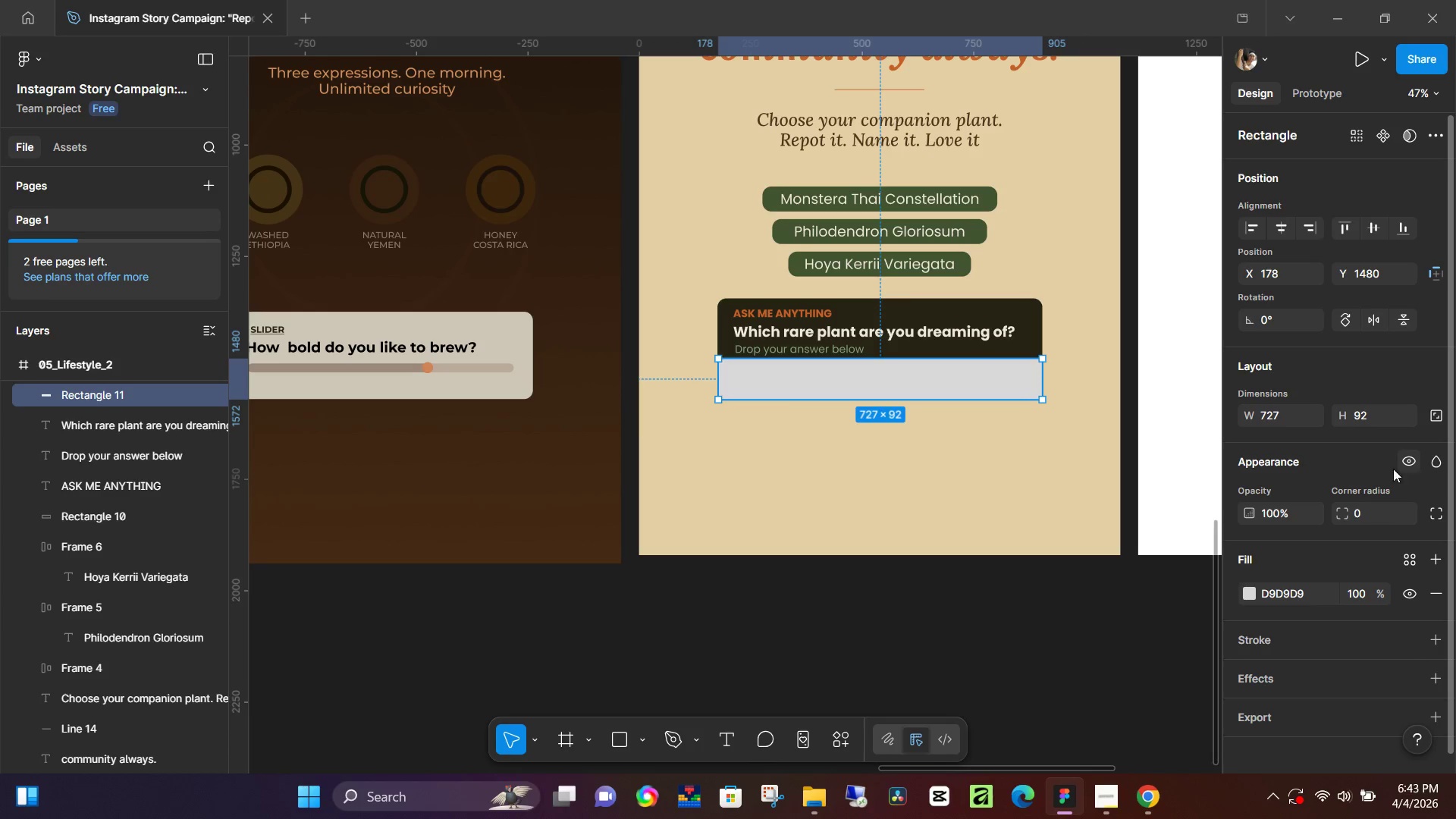 
left_click([1430, 521])
 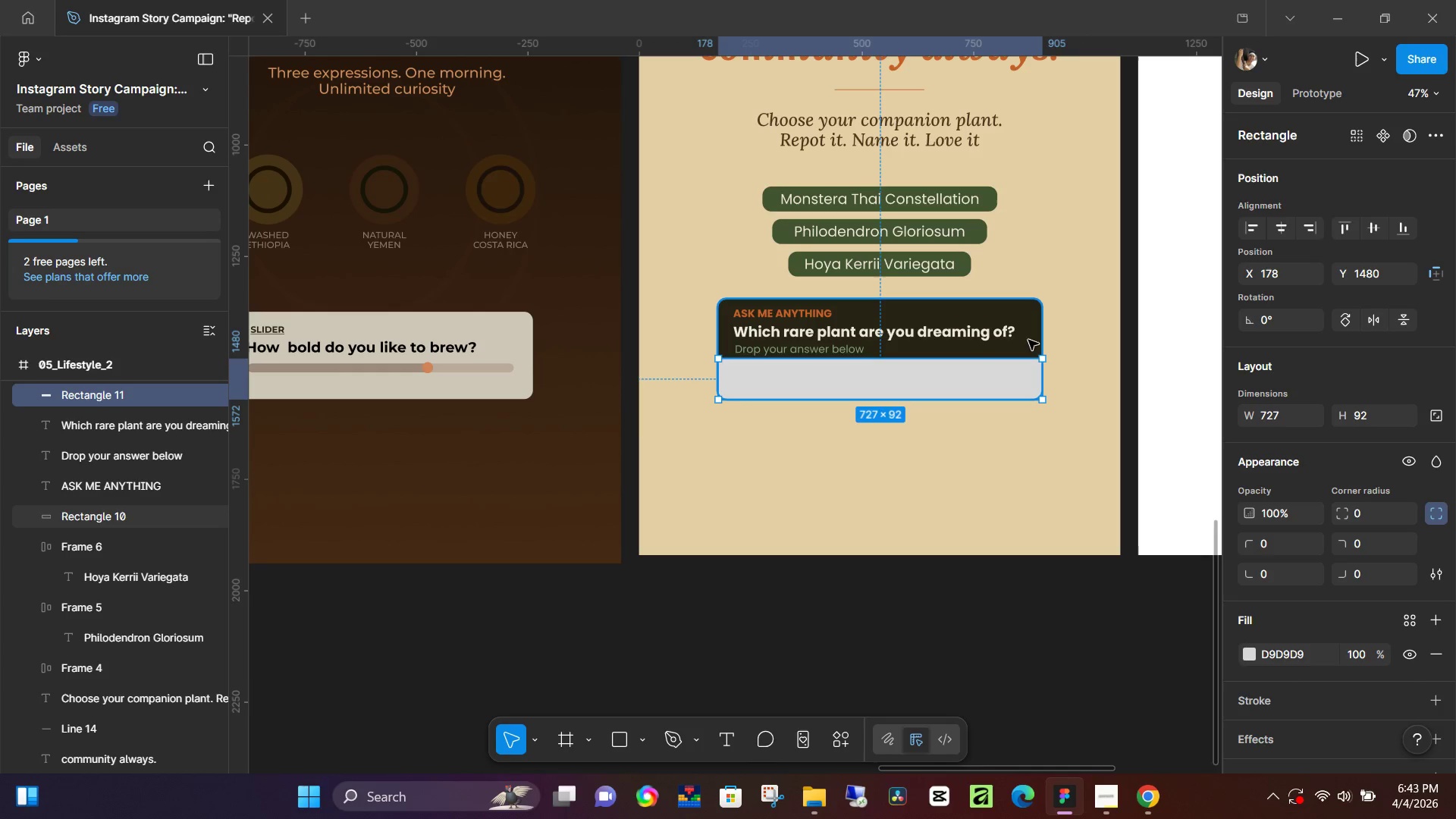 
left_click([1026, 334])
 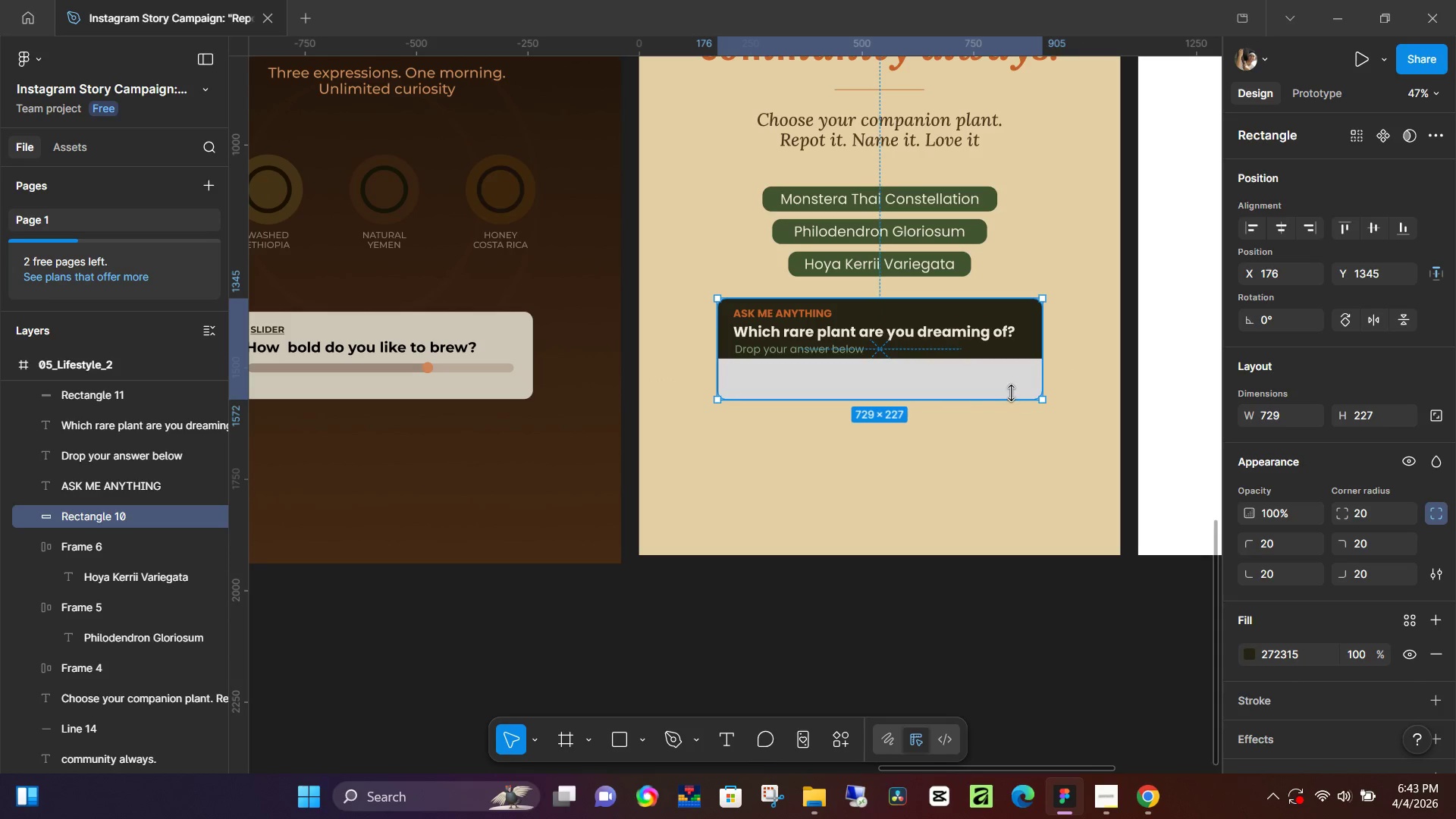 
left_click([1007, 391])
 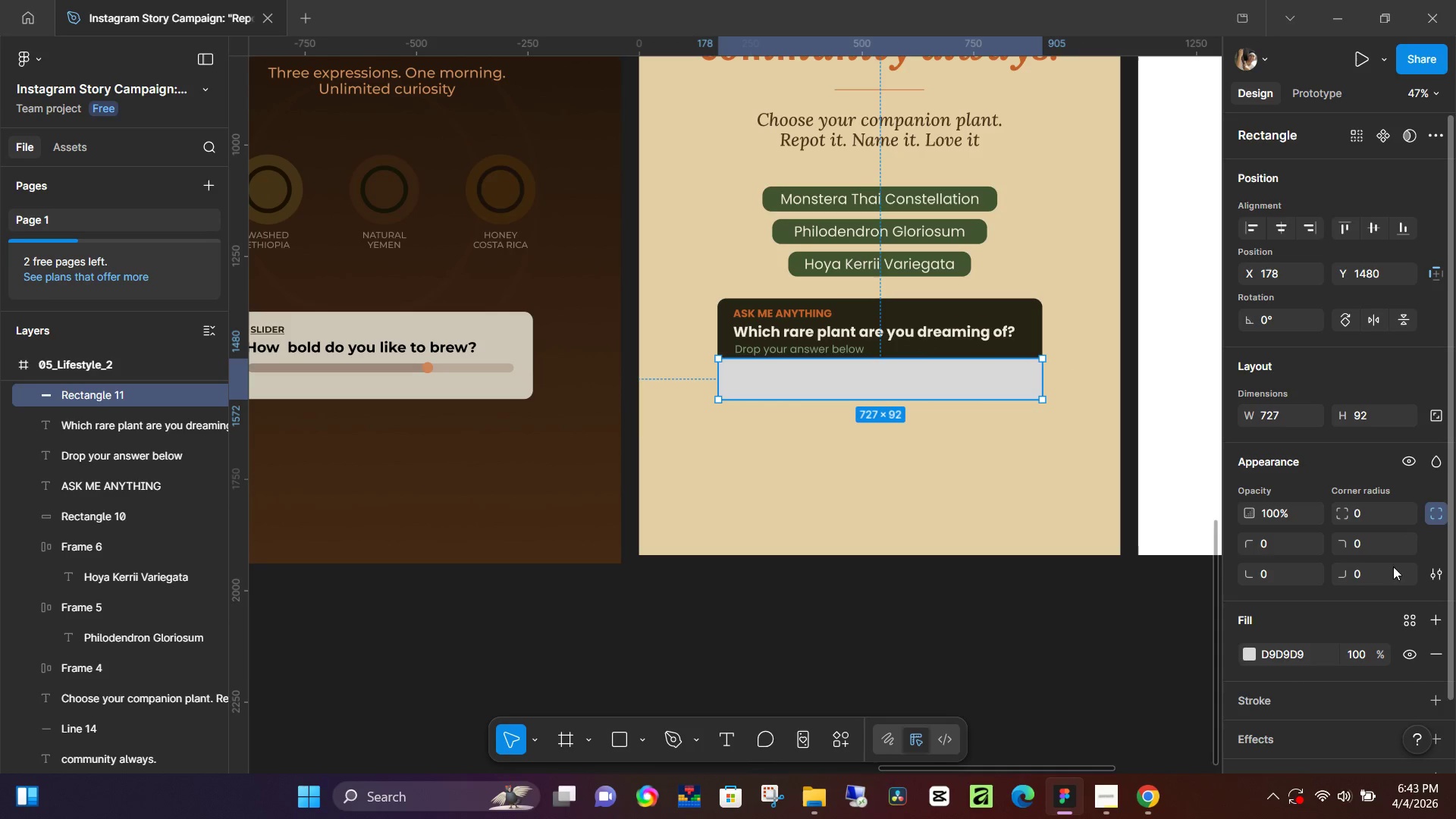 
left_click([1370, 576])
 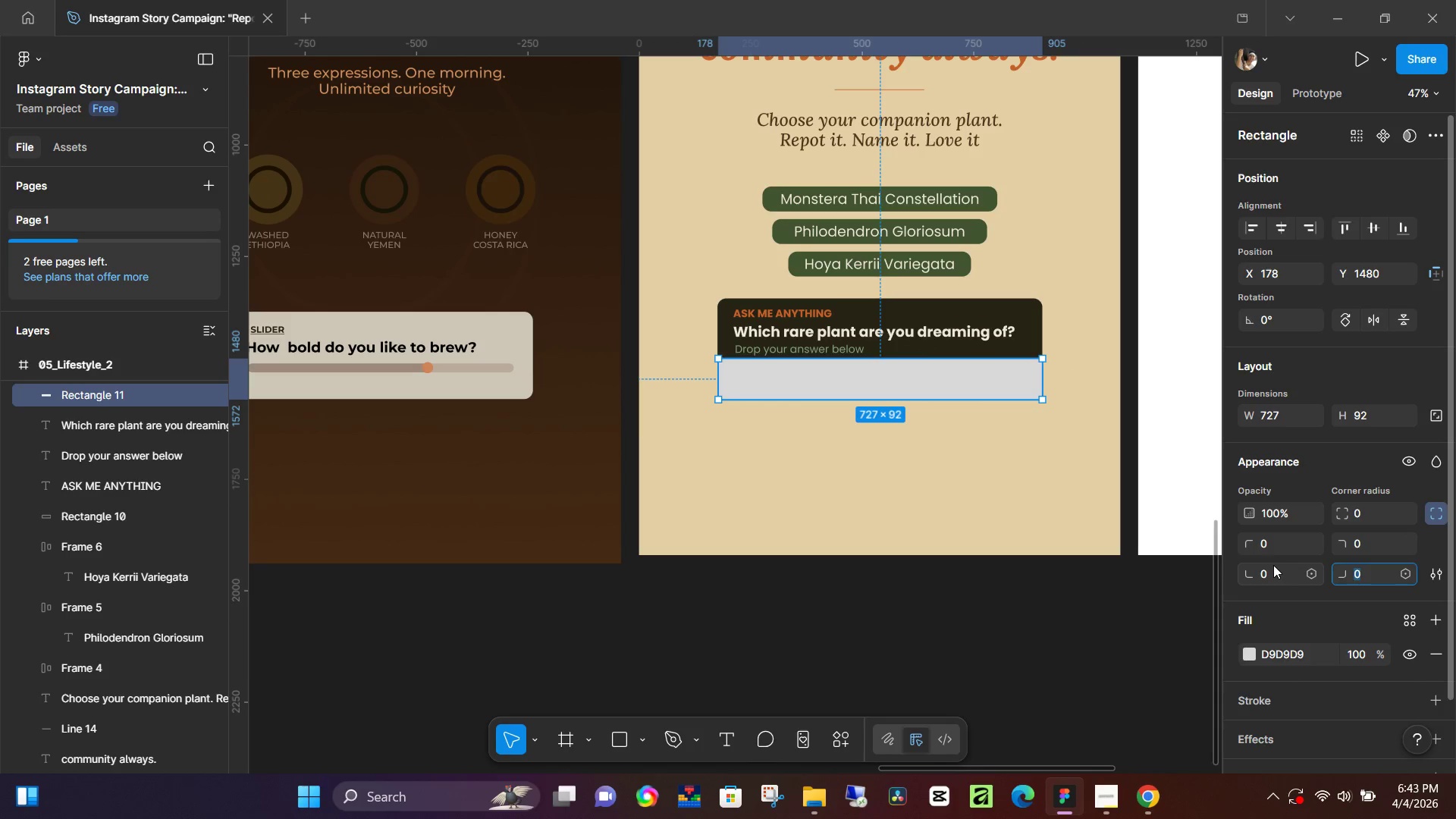 
hold_key(key=ShiftLeft, duration=0.61)
left_click([1273, 570])
 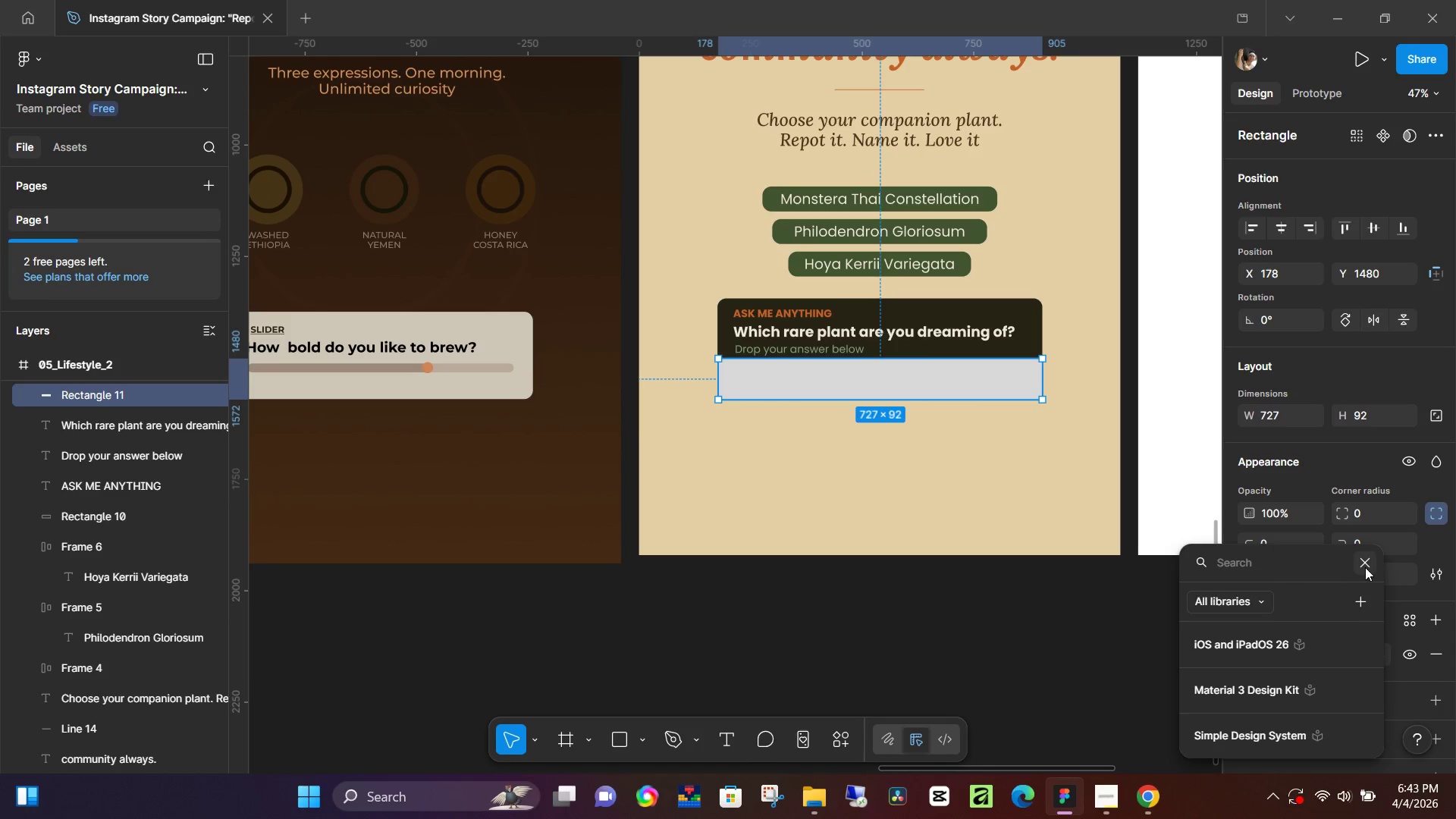 
left_click([1372, 564])
 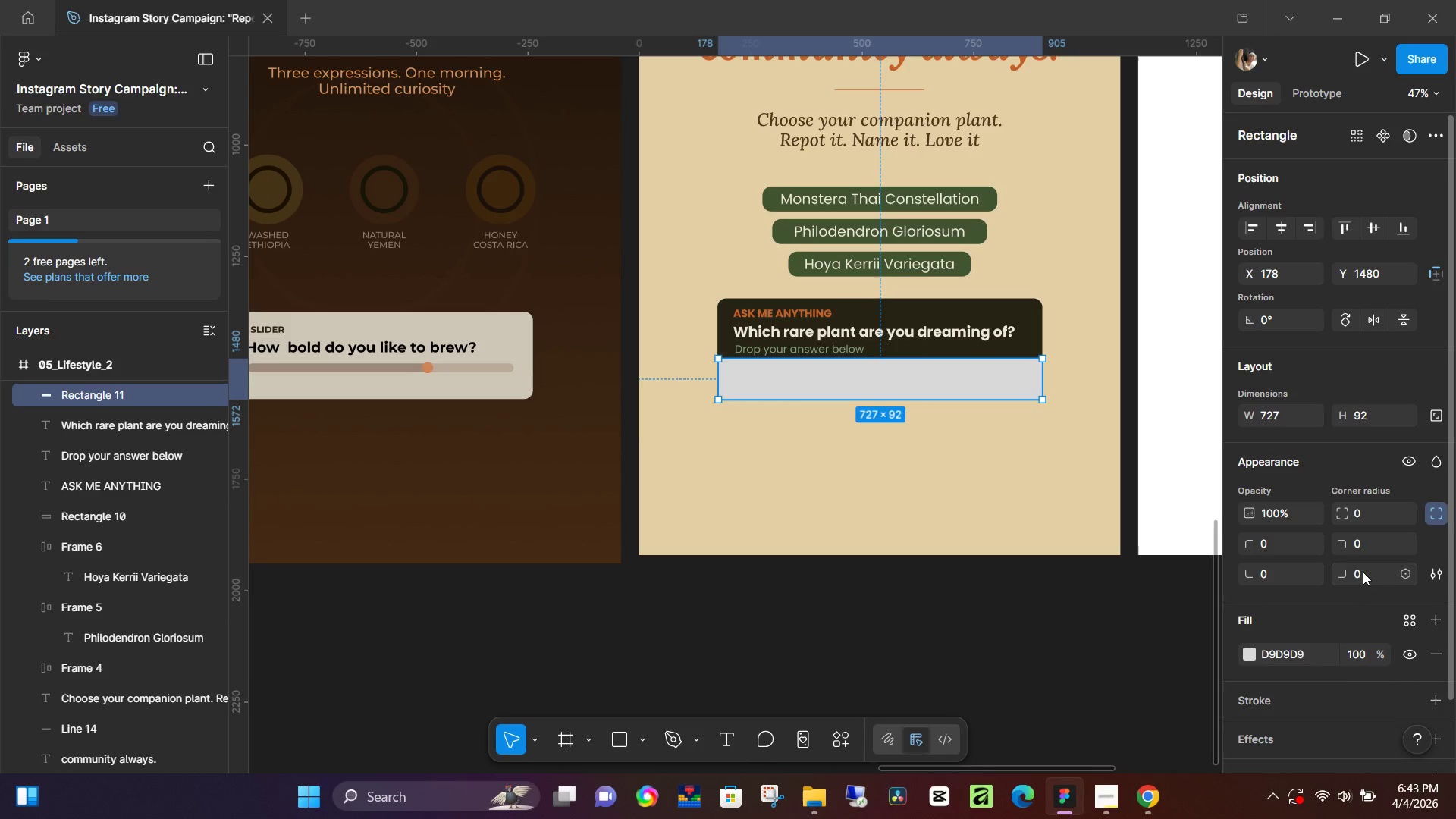 
left_click([1363, 572])
 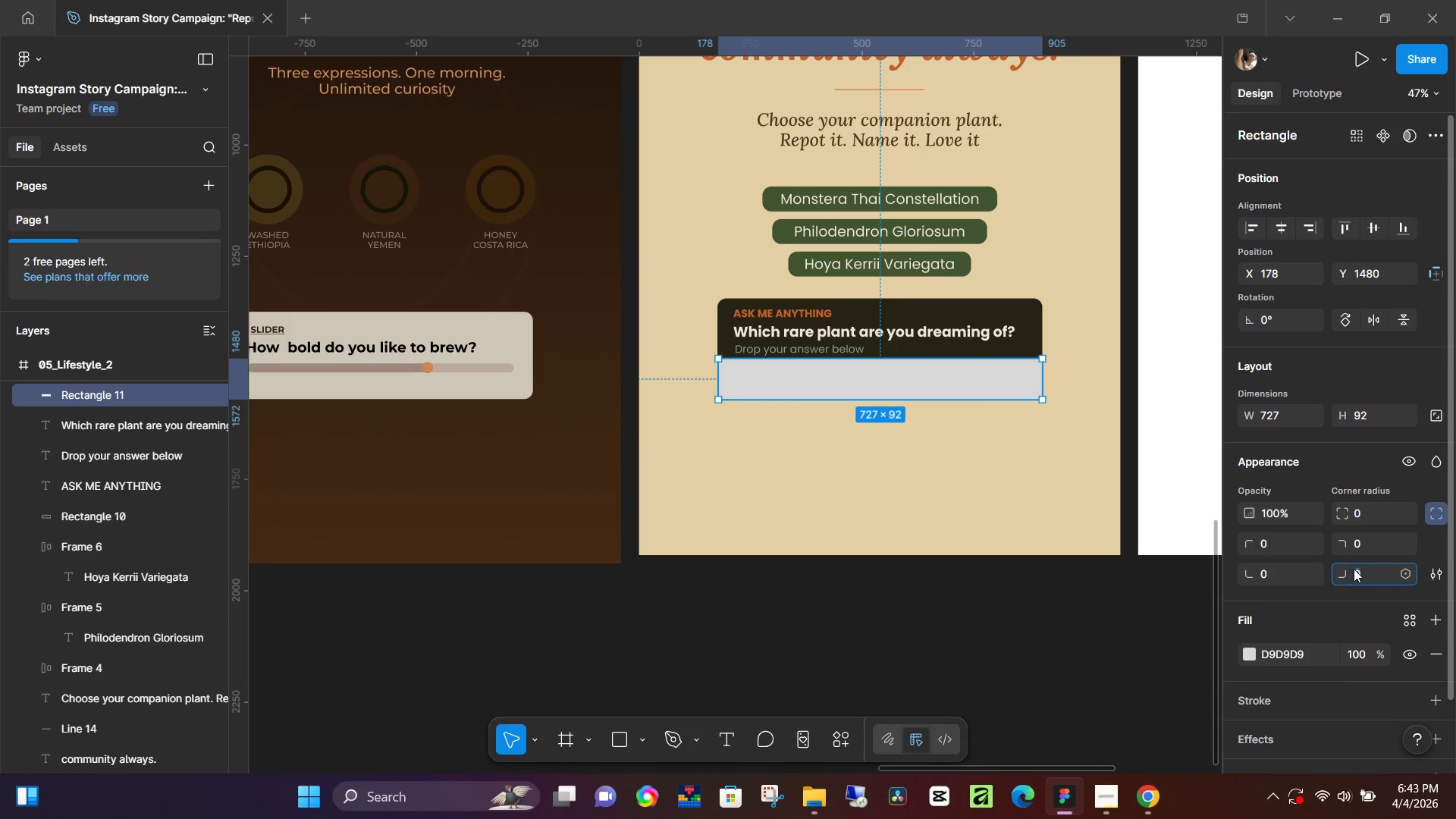 
key(Numpad2)
 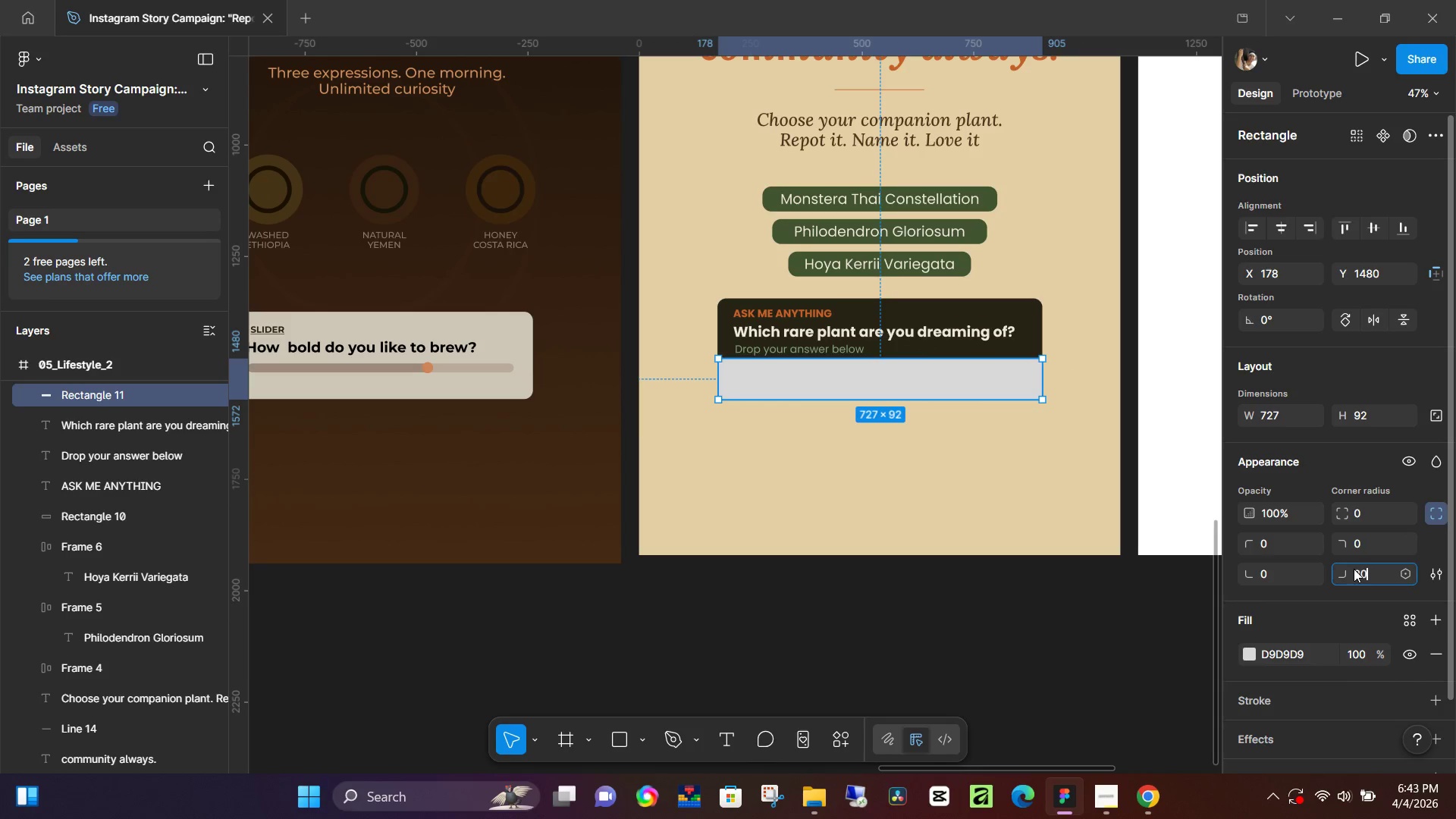 
key(Numpad0)
 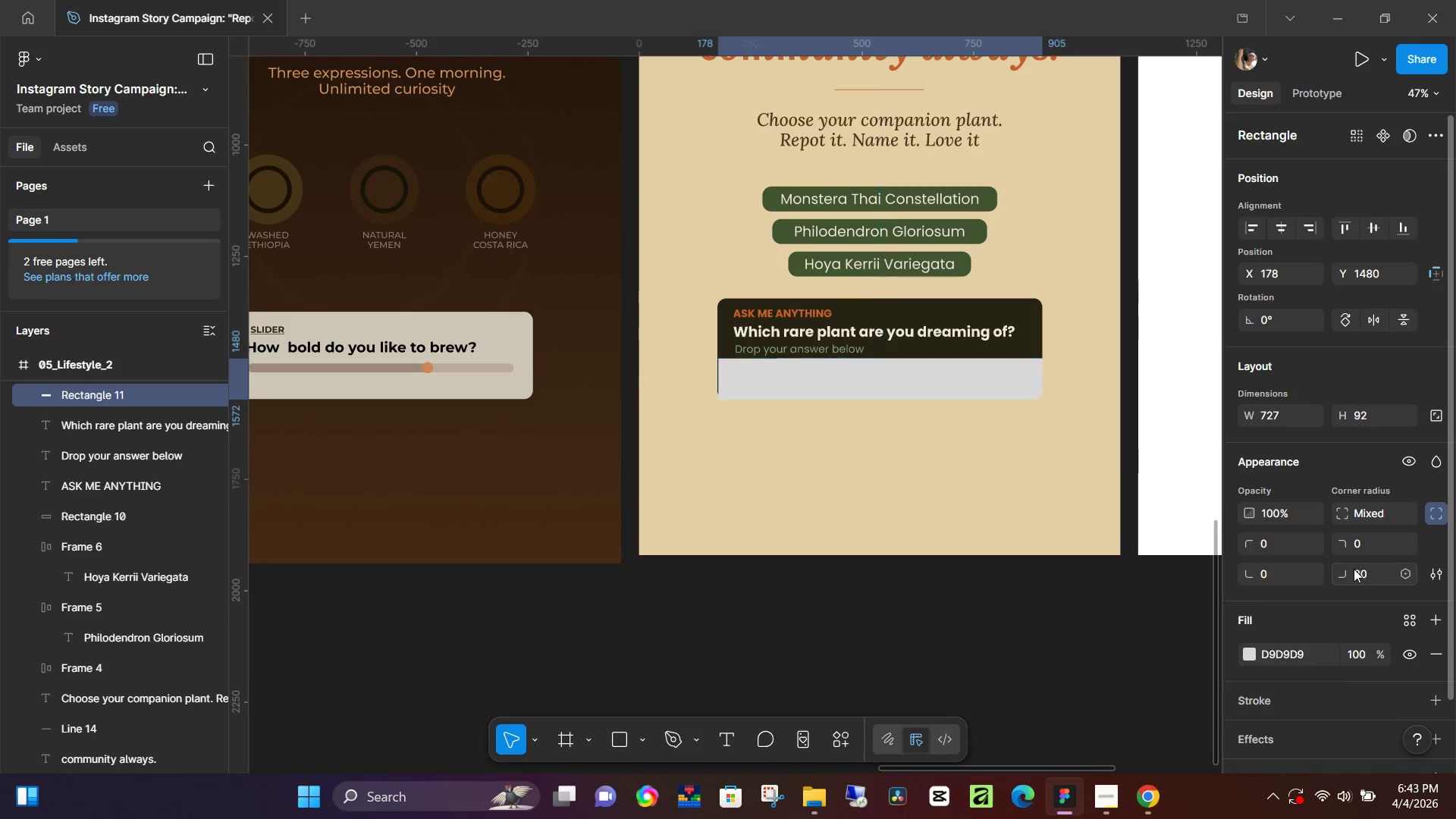 
key(NumpadEnter)
 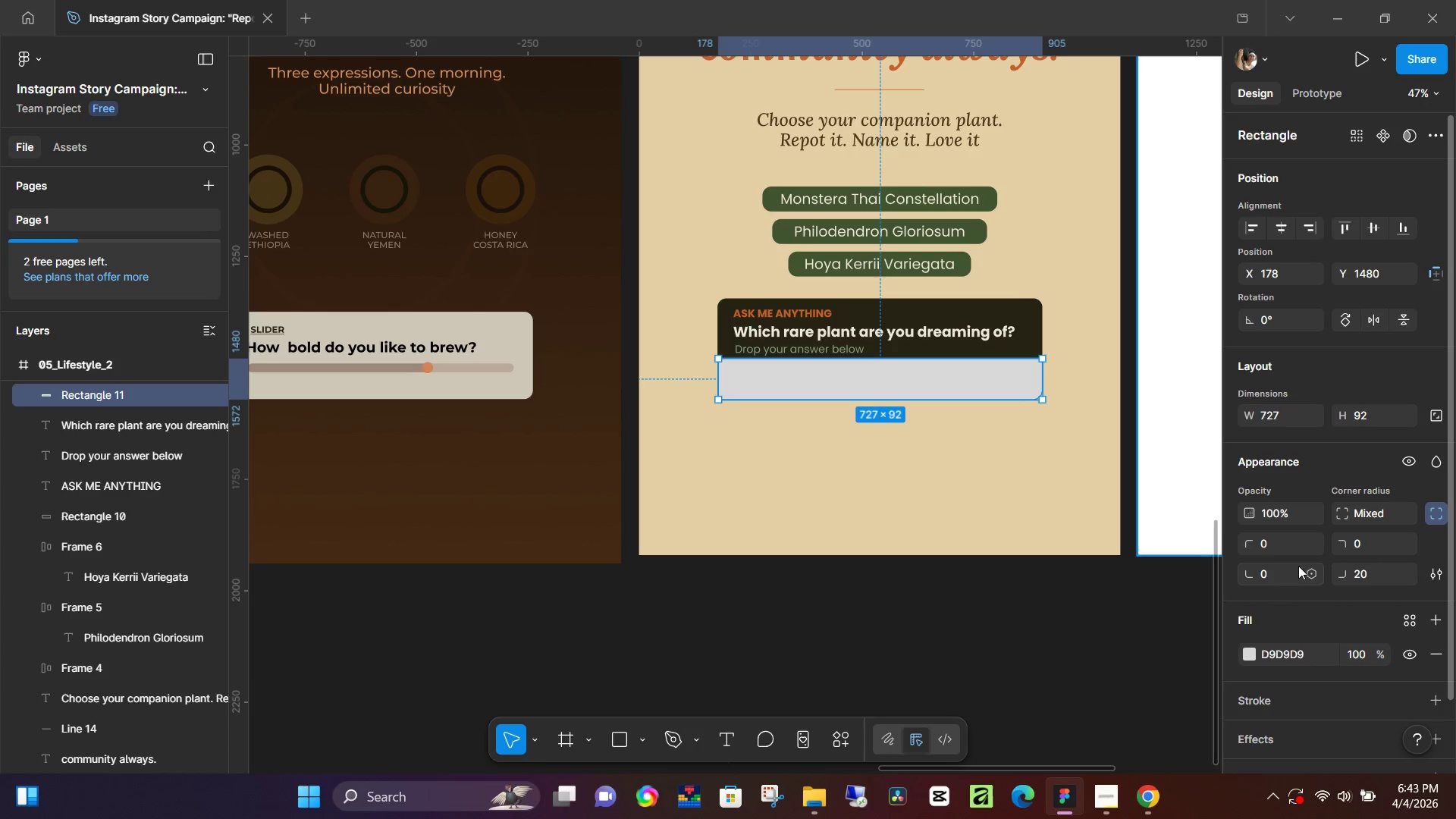 
left_click([1277, 565])
 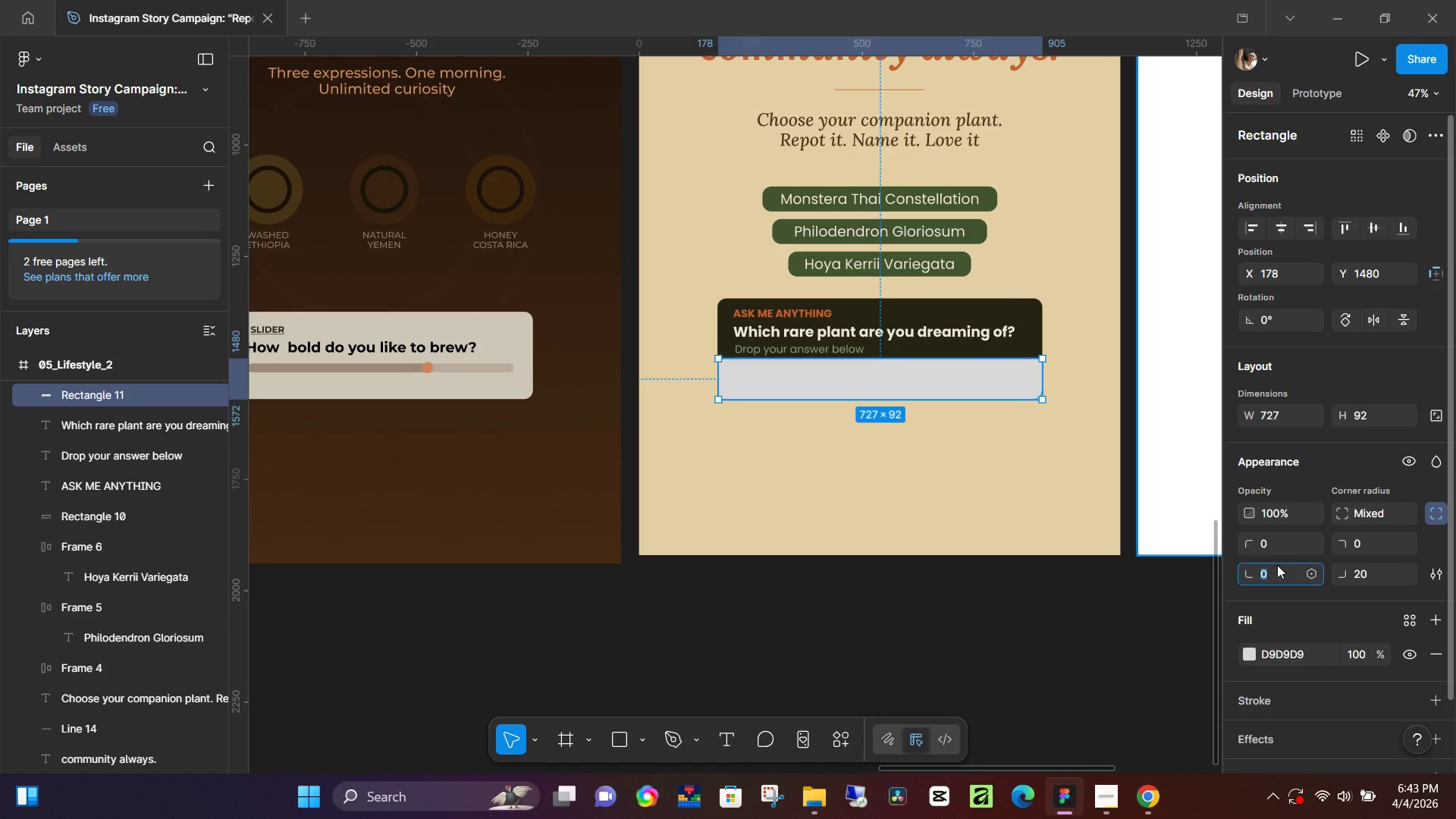 
key(Numpad2)
 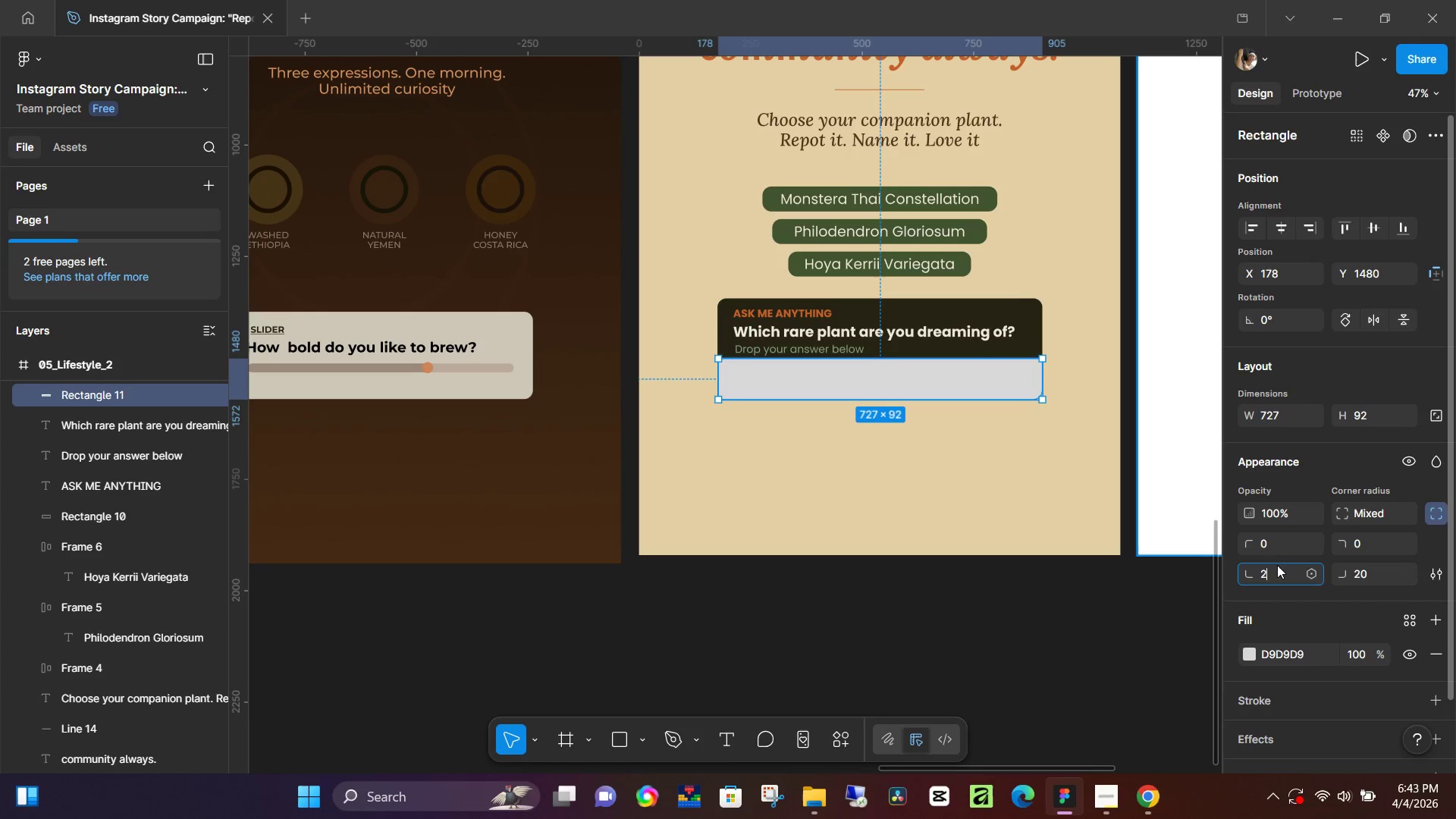 
key(Numpad0)
 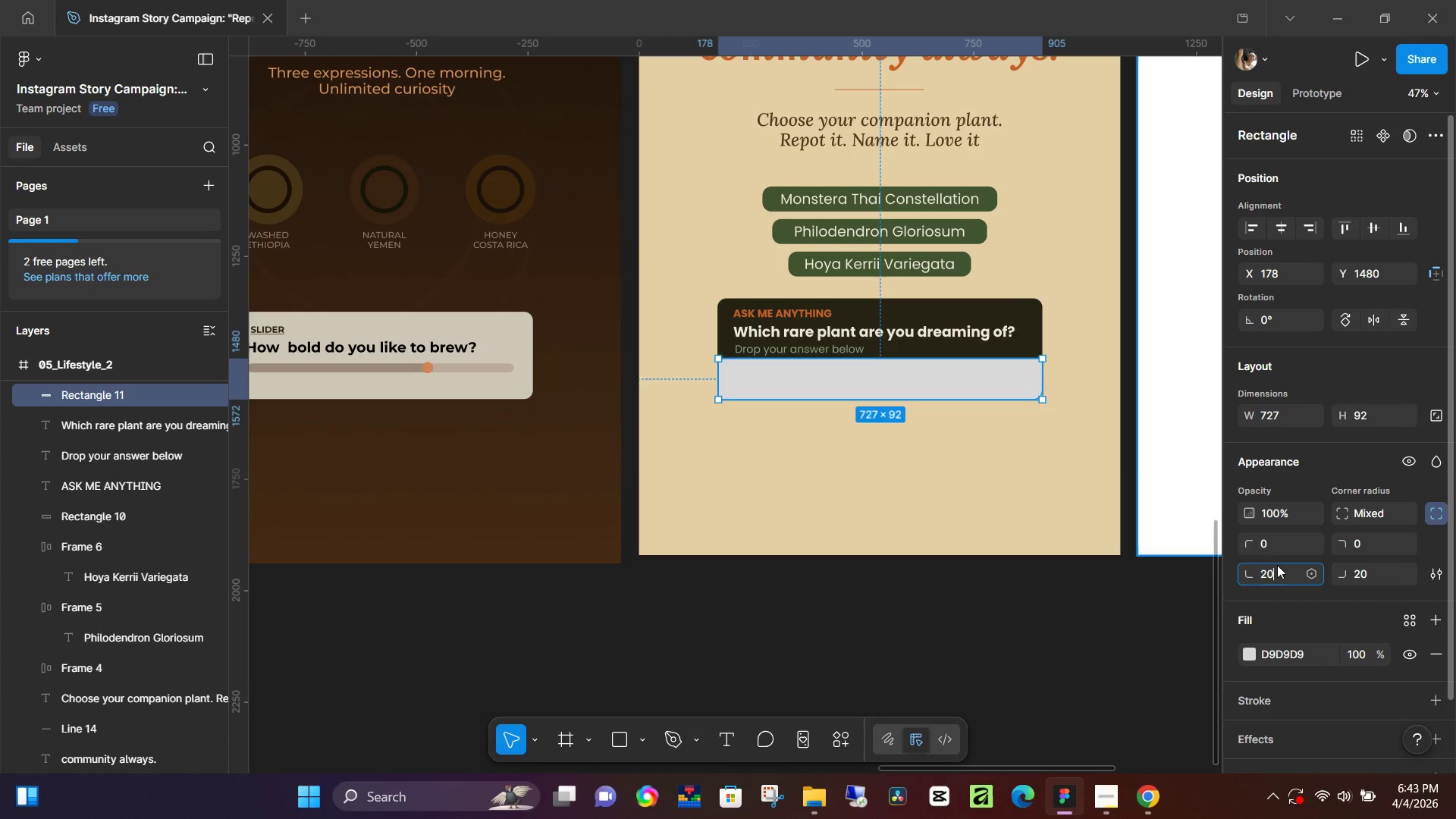 
key(NumpadEnter)
 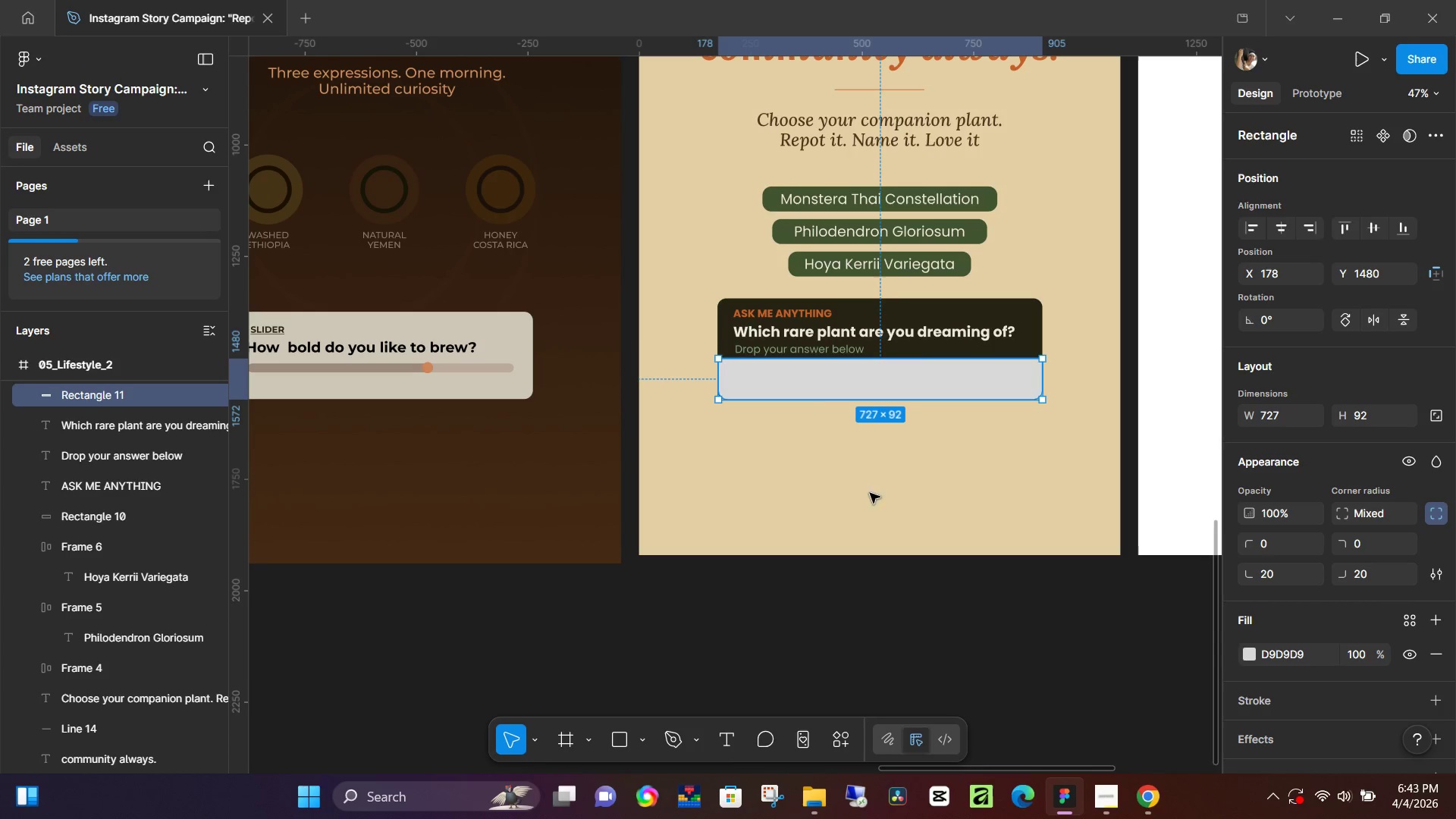 
left_click([860, 497])
 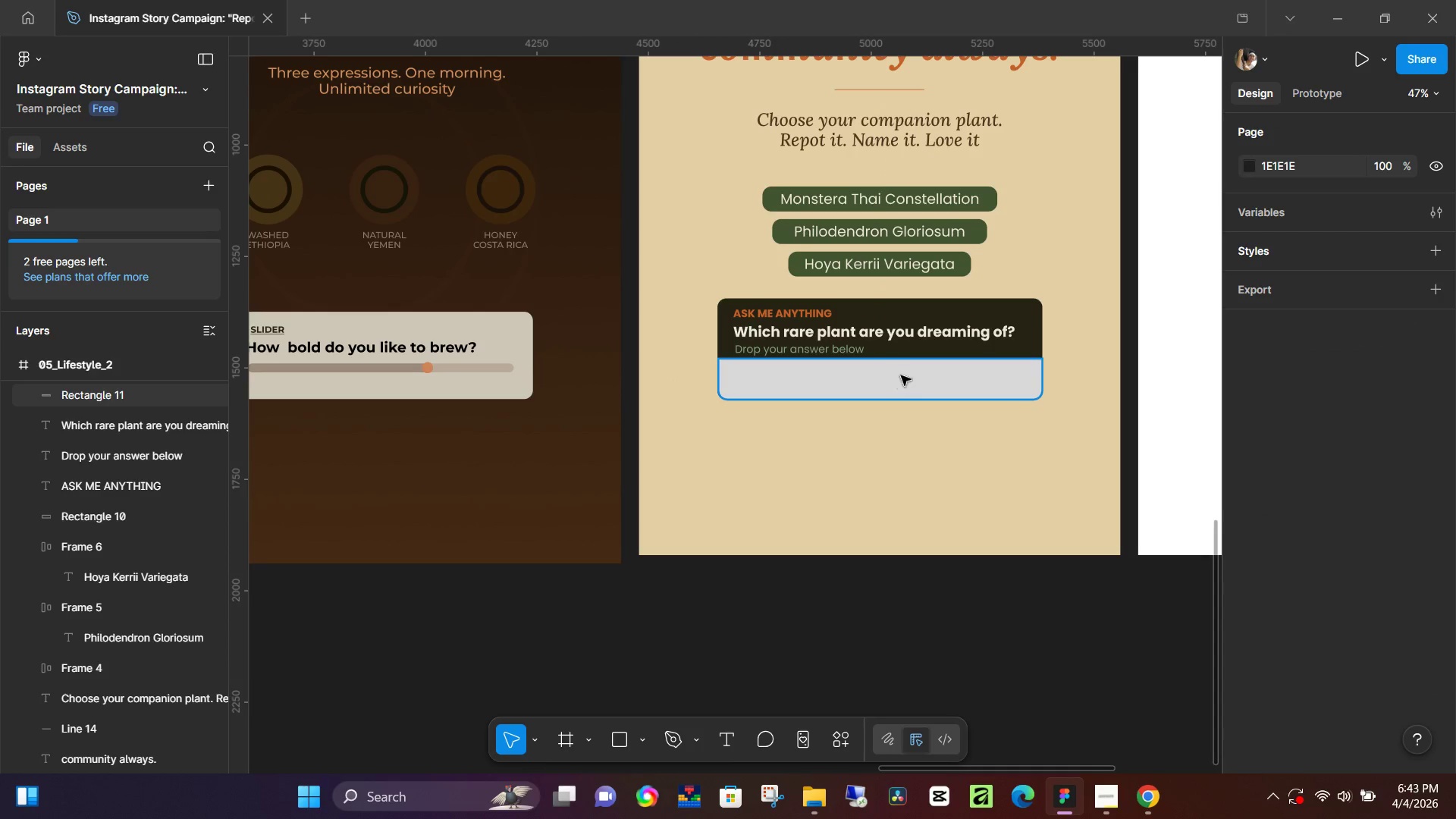 
left_click([901, 375])
 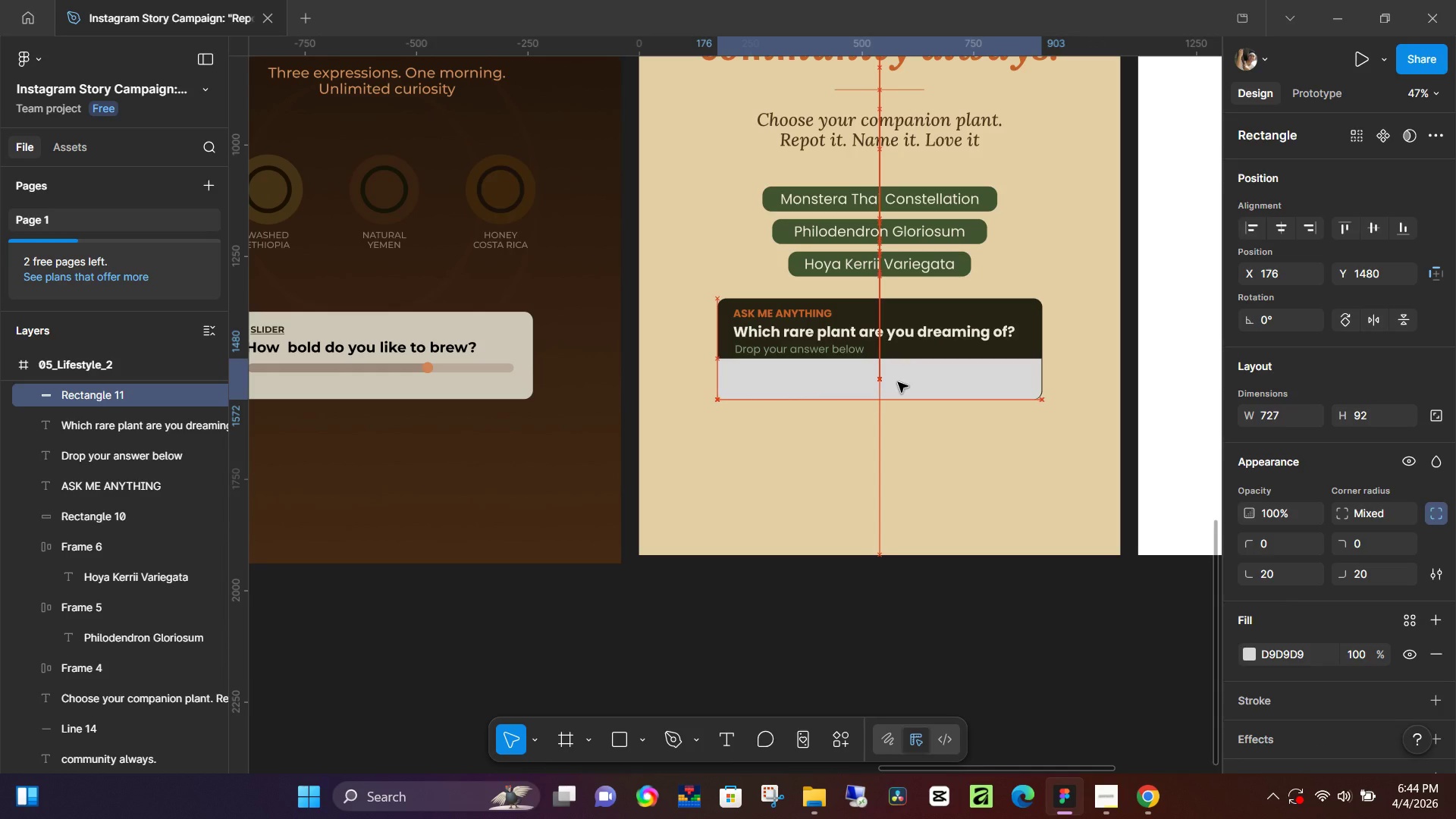 
hold_key(key=ControlLeft, duration=0.42)
scroll: coordinate [1038, 401], scroll_direction: up, amount: 6.0
 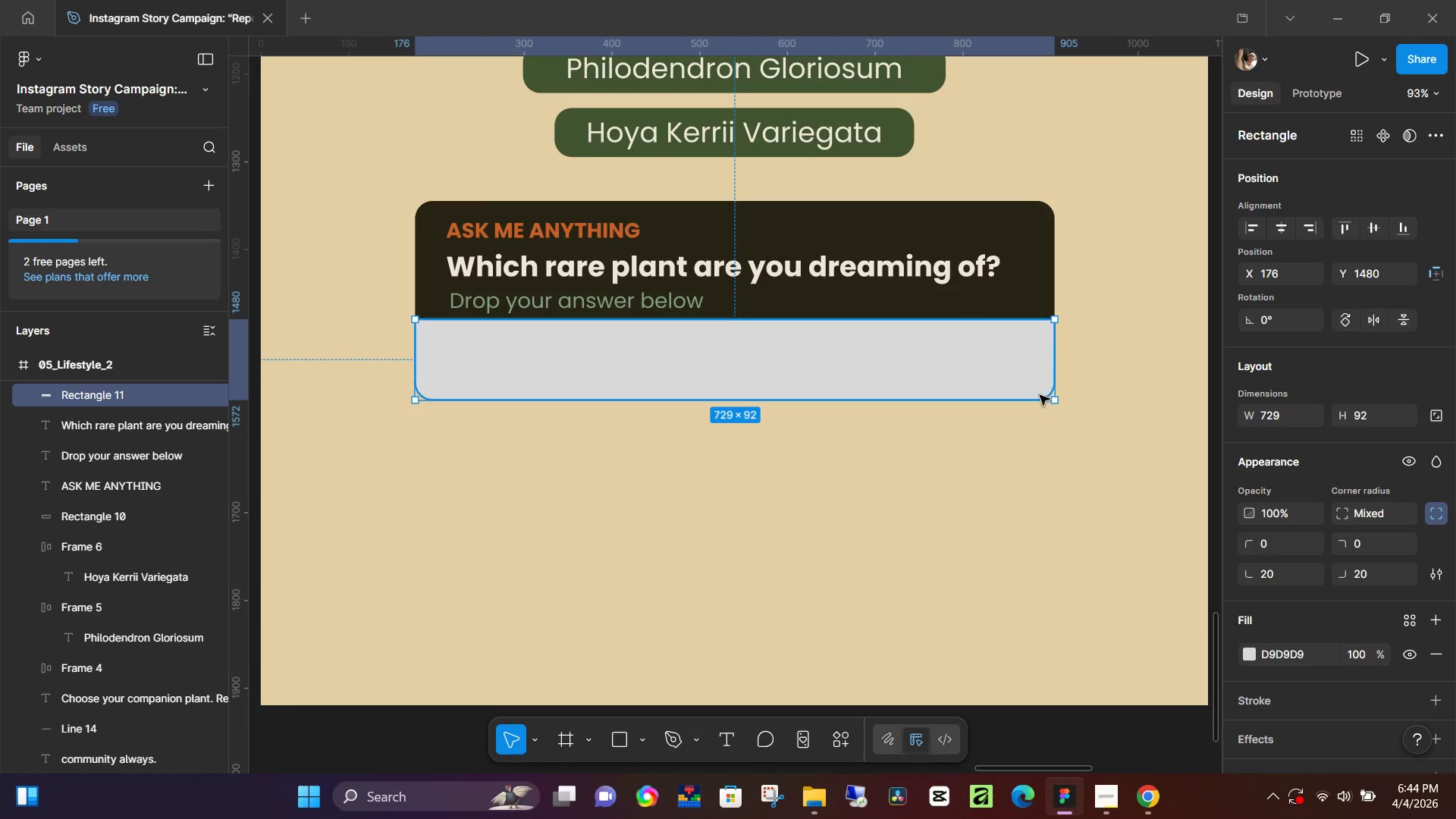 
left_click([1256, 654])
 